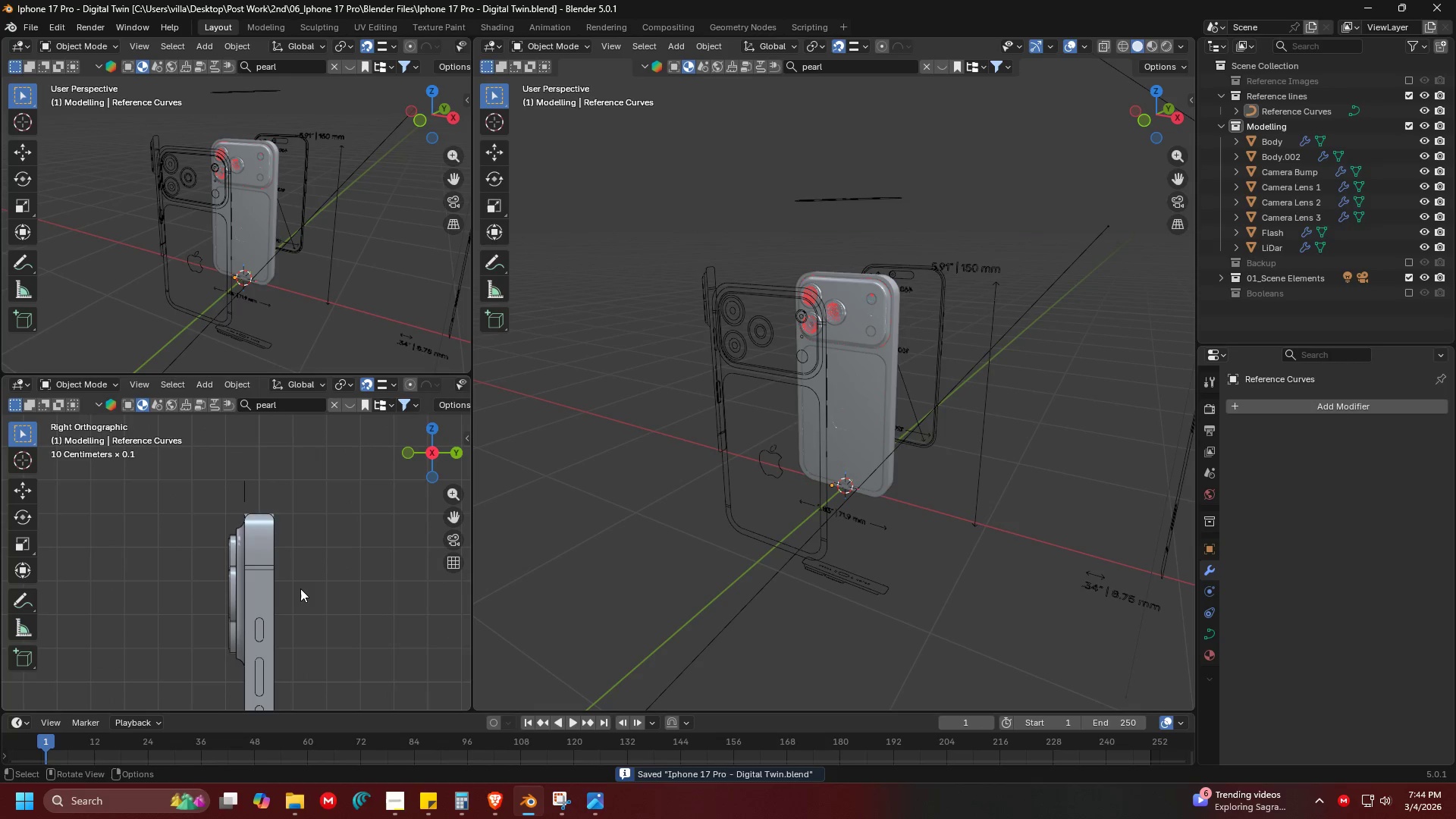 
hold_key(key=ShiftLeft, duration=0.36)
 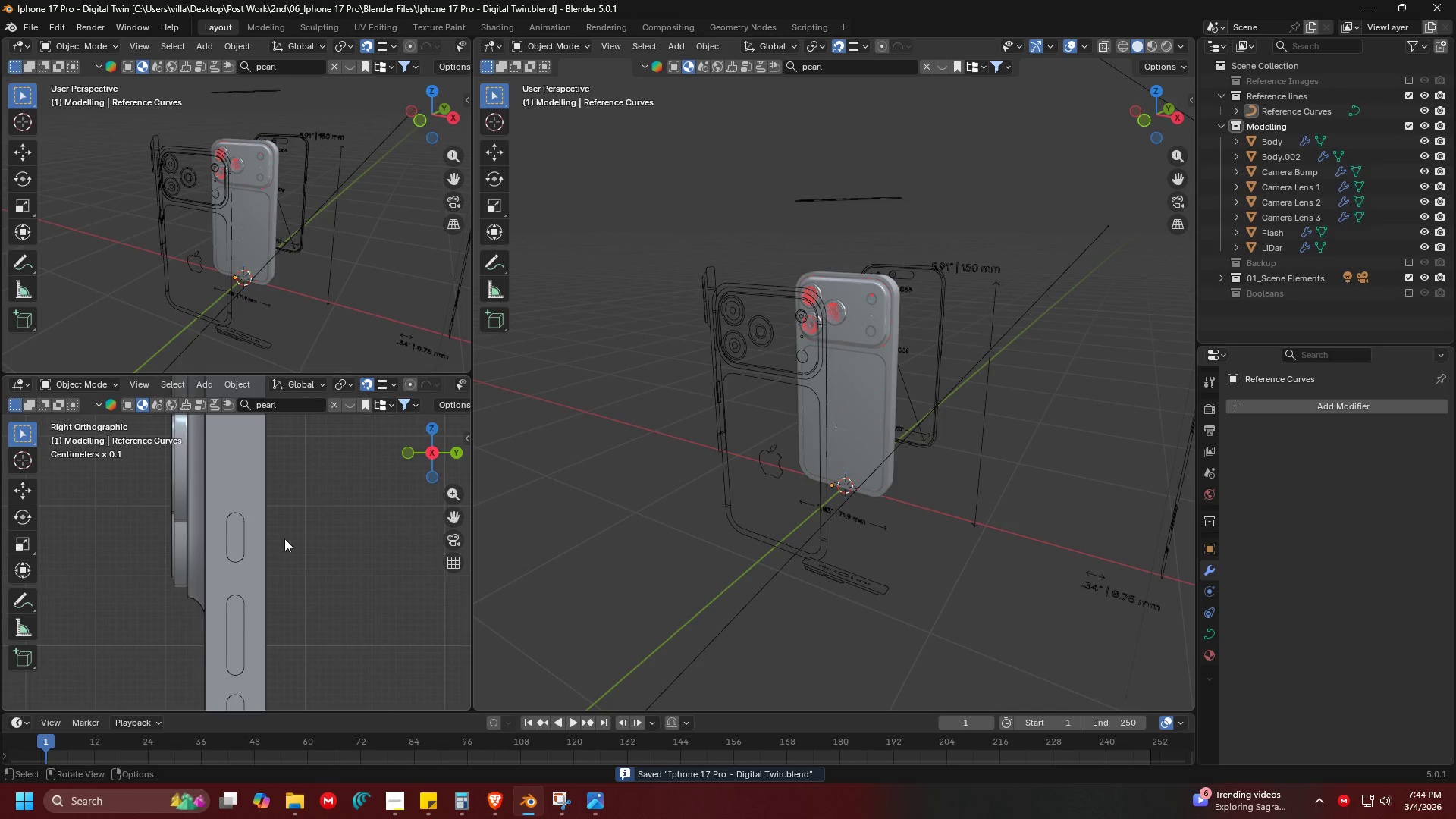 
scroll: coordinate [276, 483], scroll_direction: up, amount: 5.0
 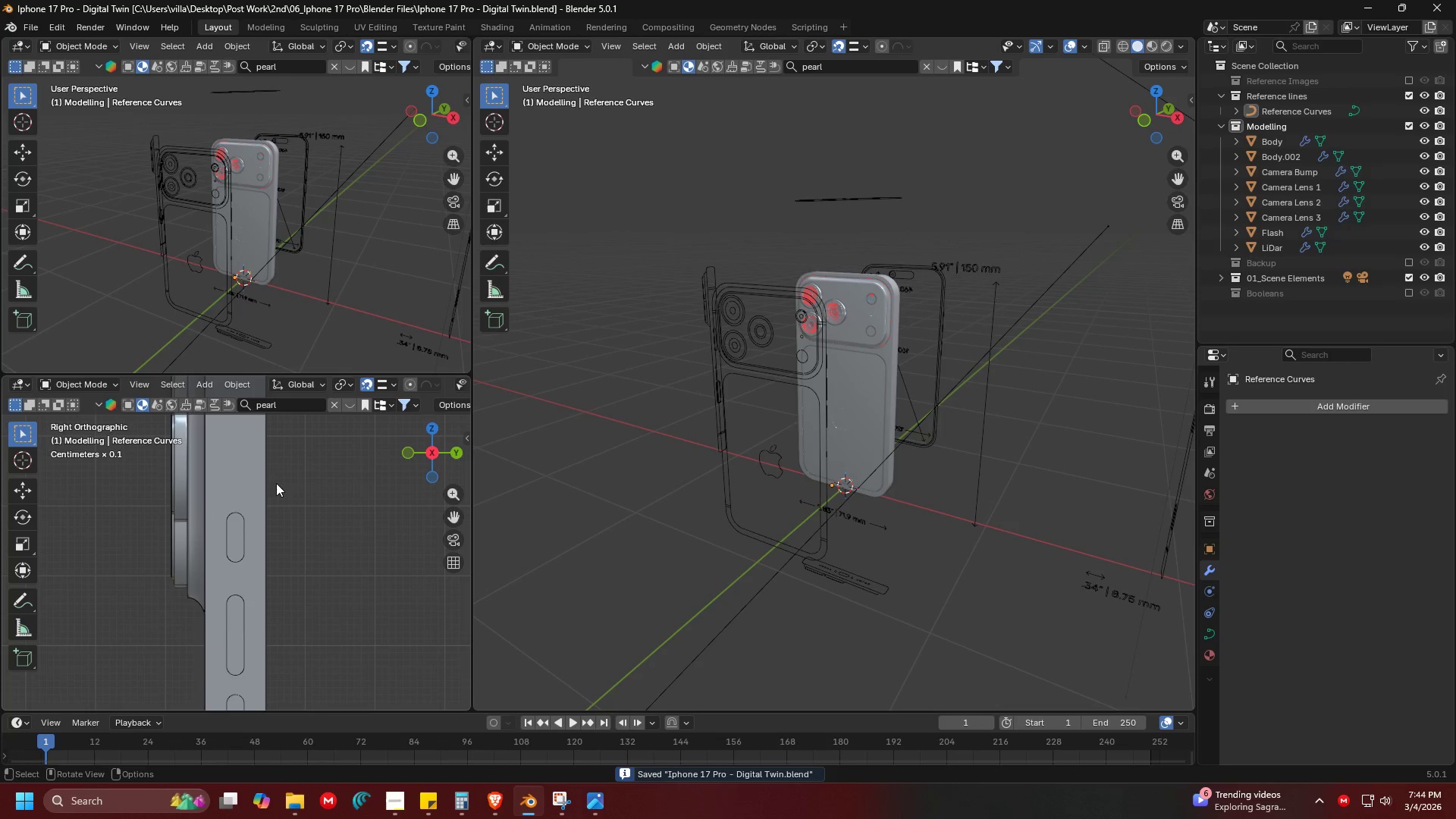 
hold_key(key=ShiftLeft, duration=0.31)
 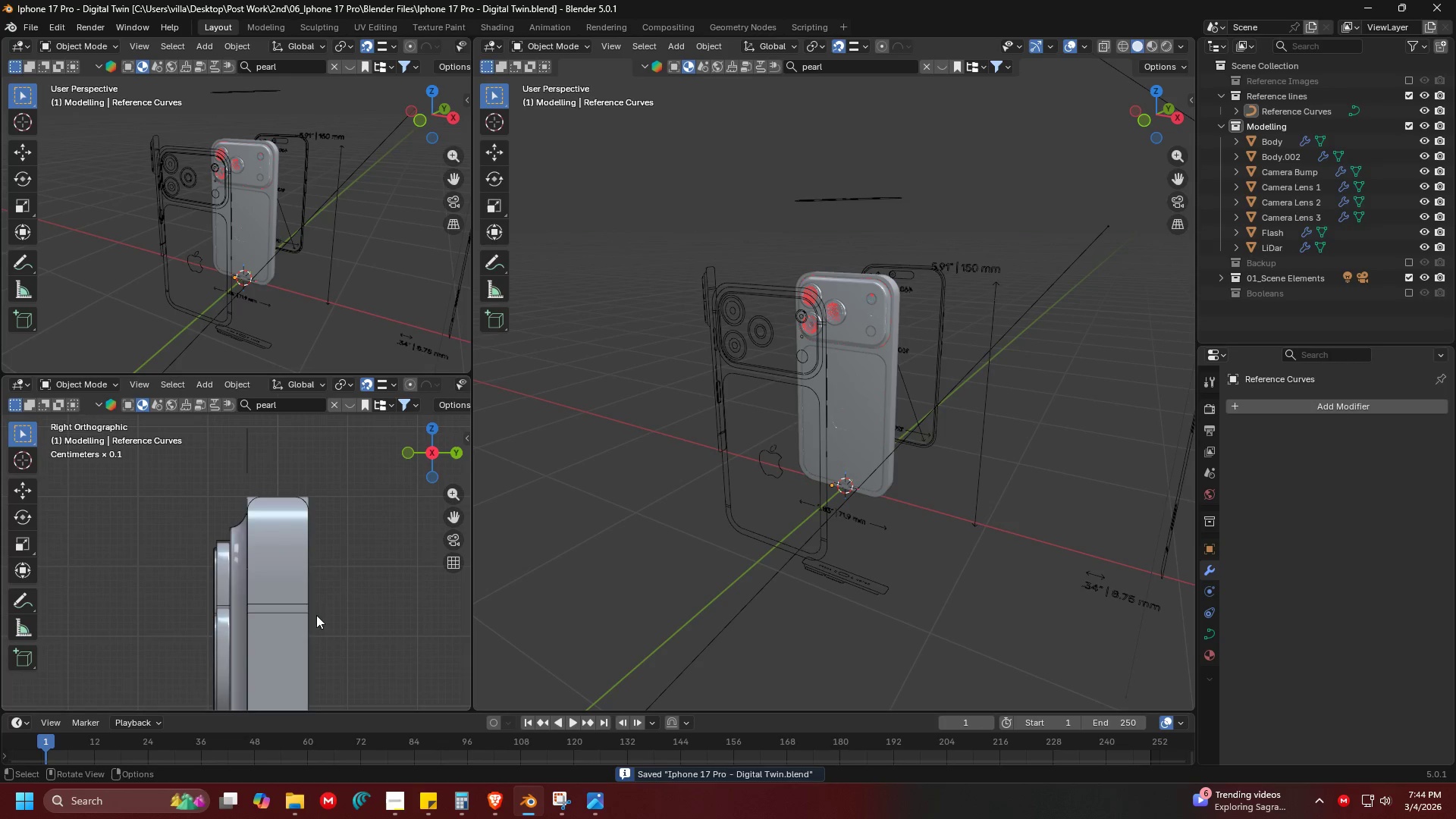 
key(Shift+ShiftLeft)
 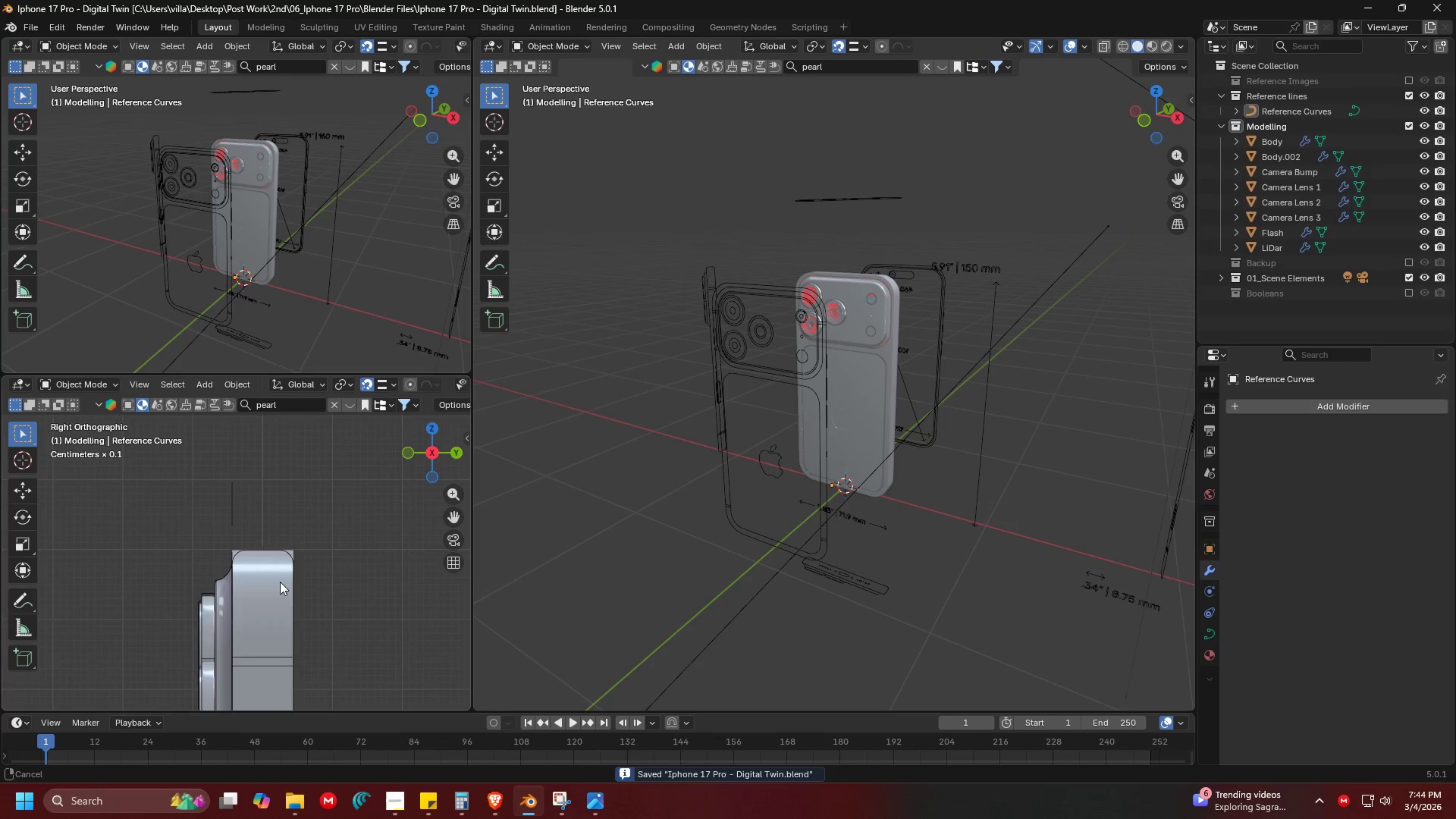 
key(Shift+ShiftLeft)
 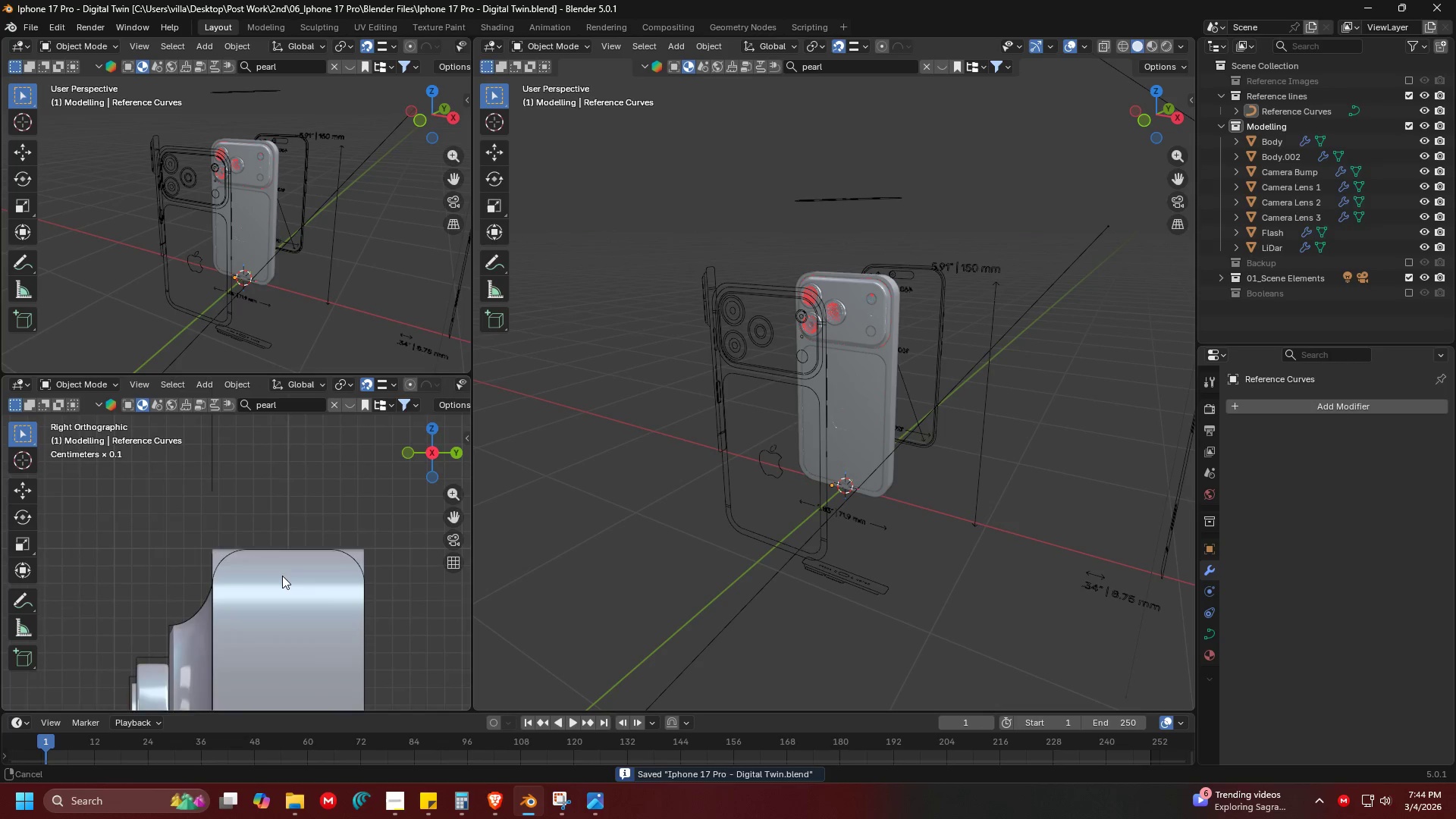 
scroll: coordinate [279, 582], scroll_direction: up, amount: 5.0
 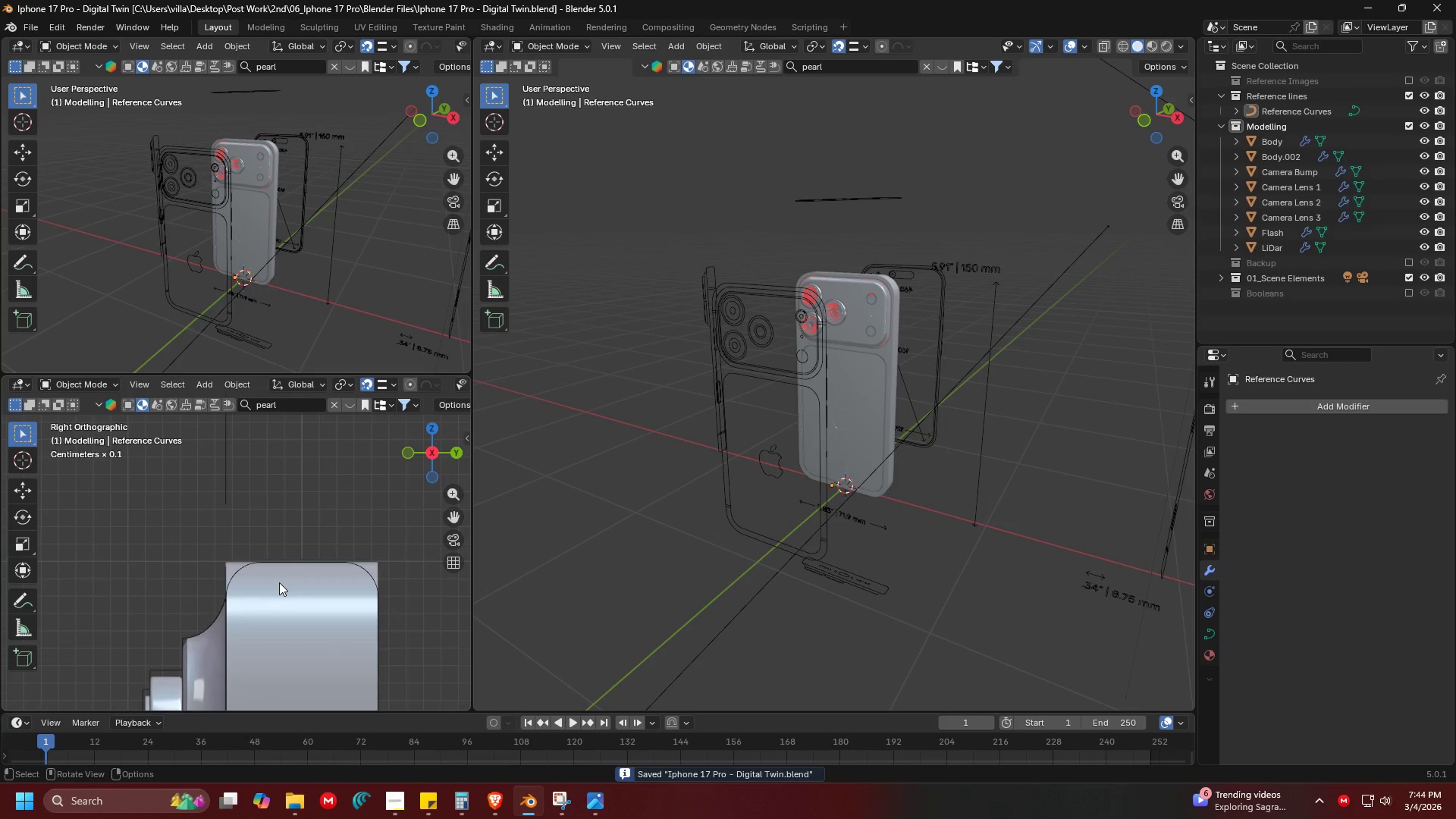 
hold_key(key=ShiftLeft, duration=0.33)
 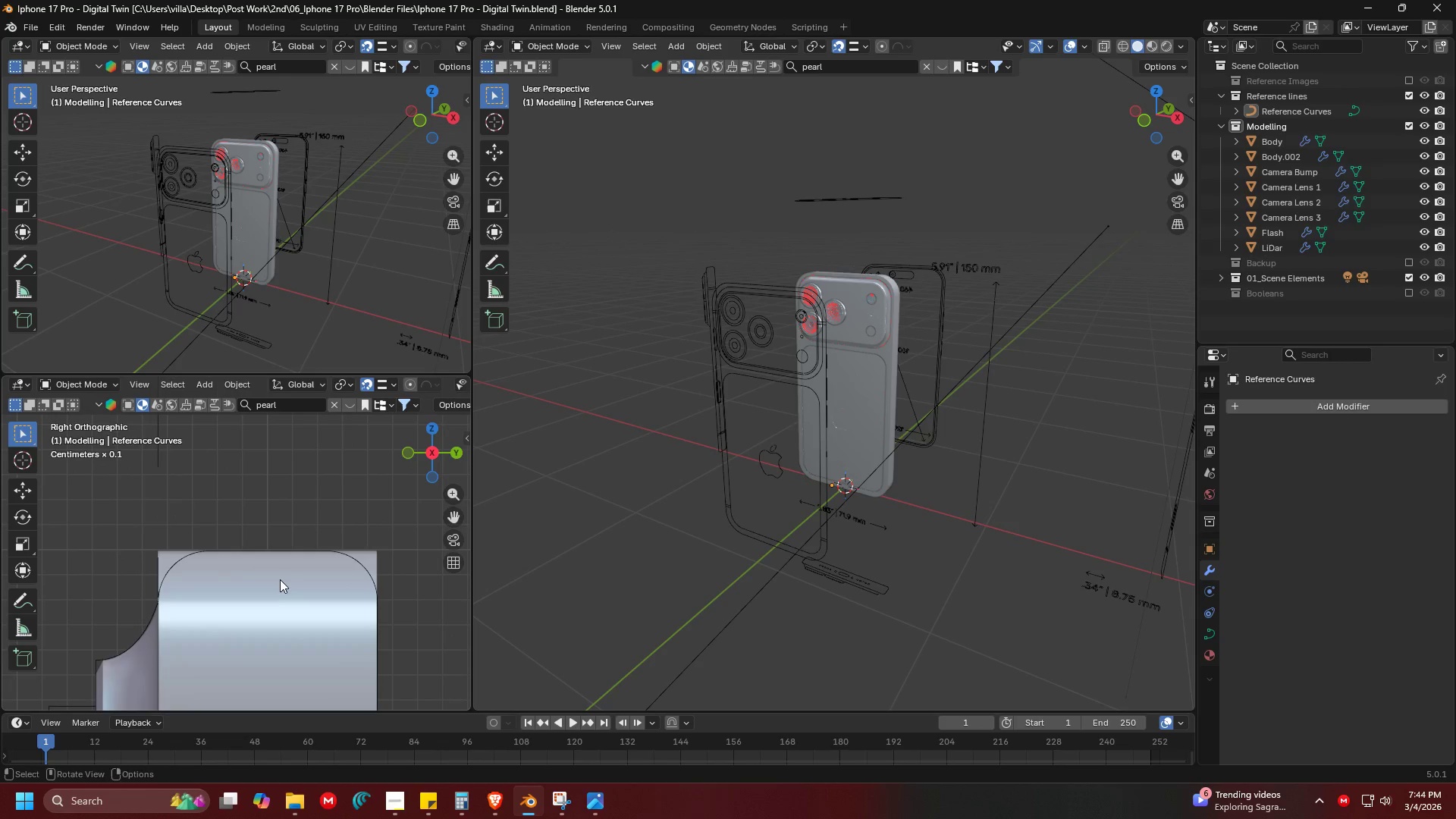 
scroll: coordinate [258, 543], scroll_direction: up, amount: 2.0
 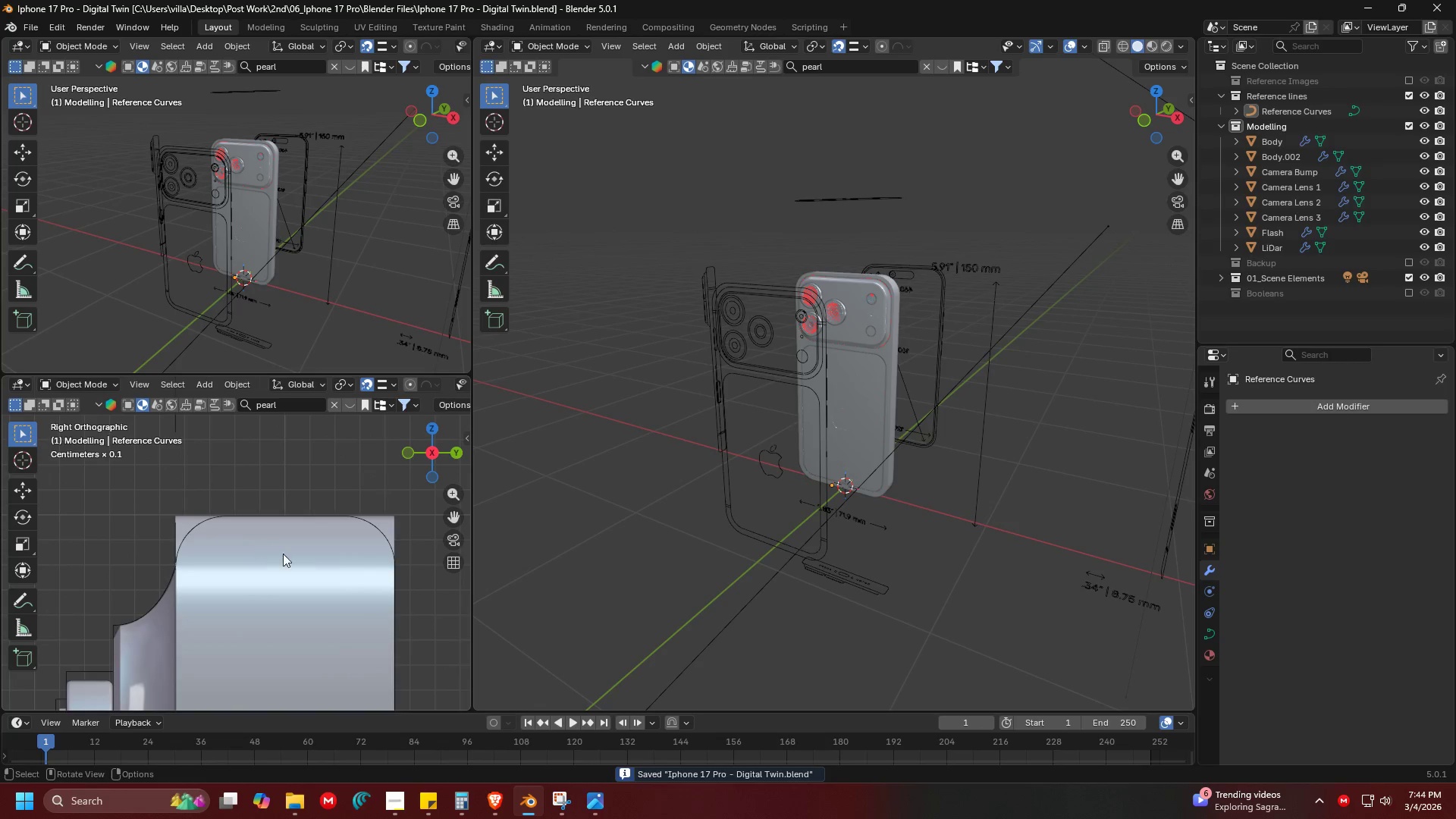 
hold_key(key=ShiftLeft, duration=0.39)
 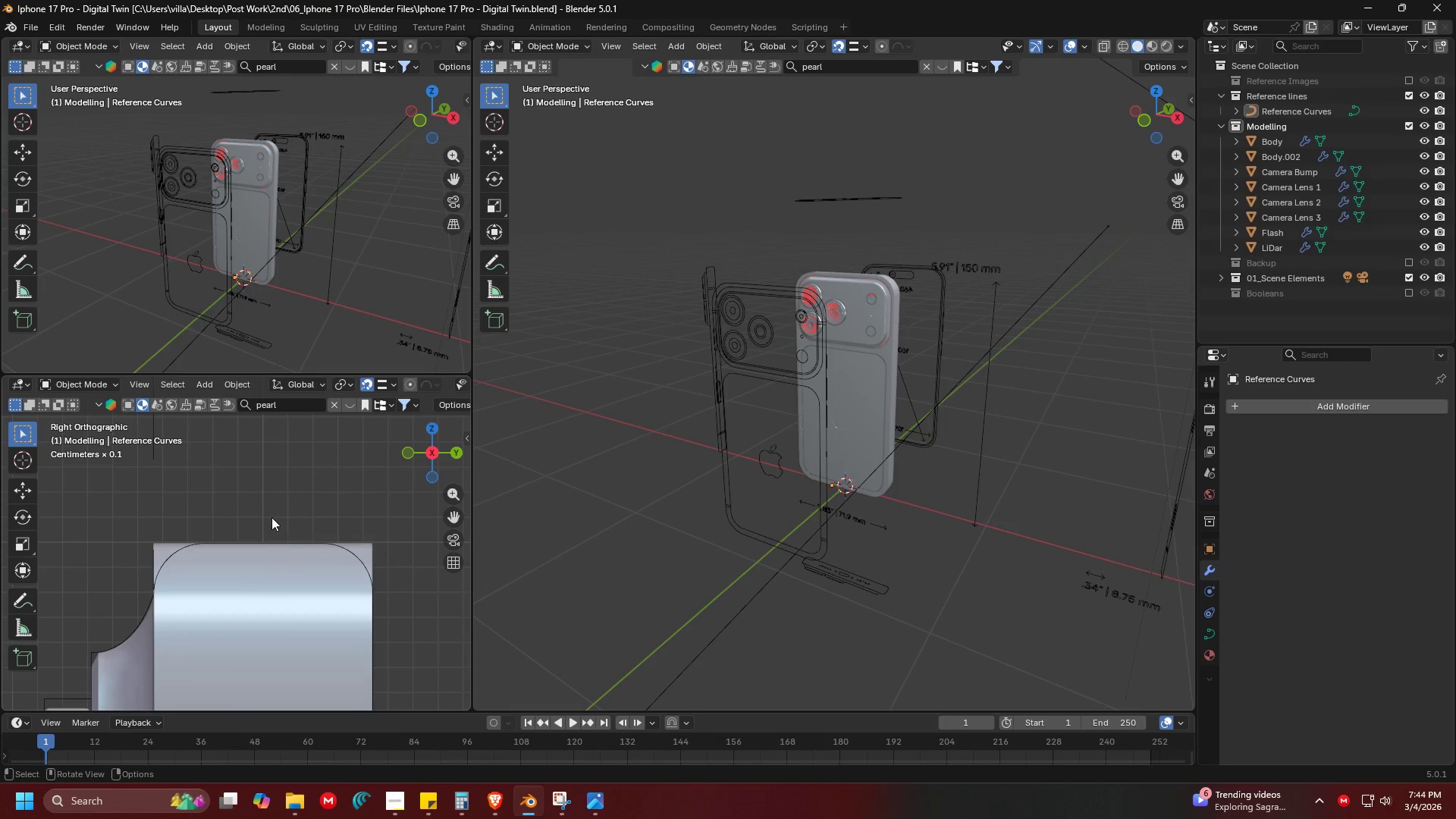 
type(87)
 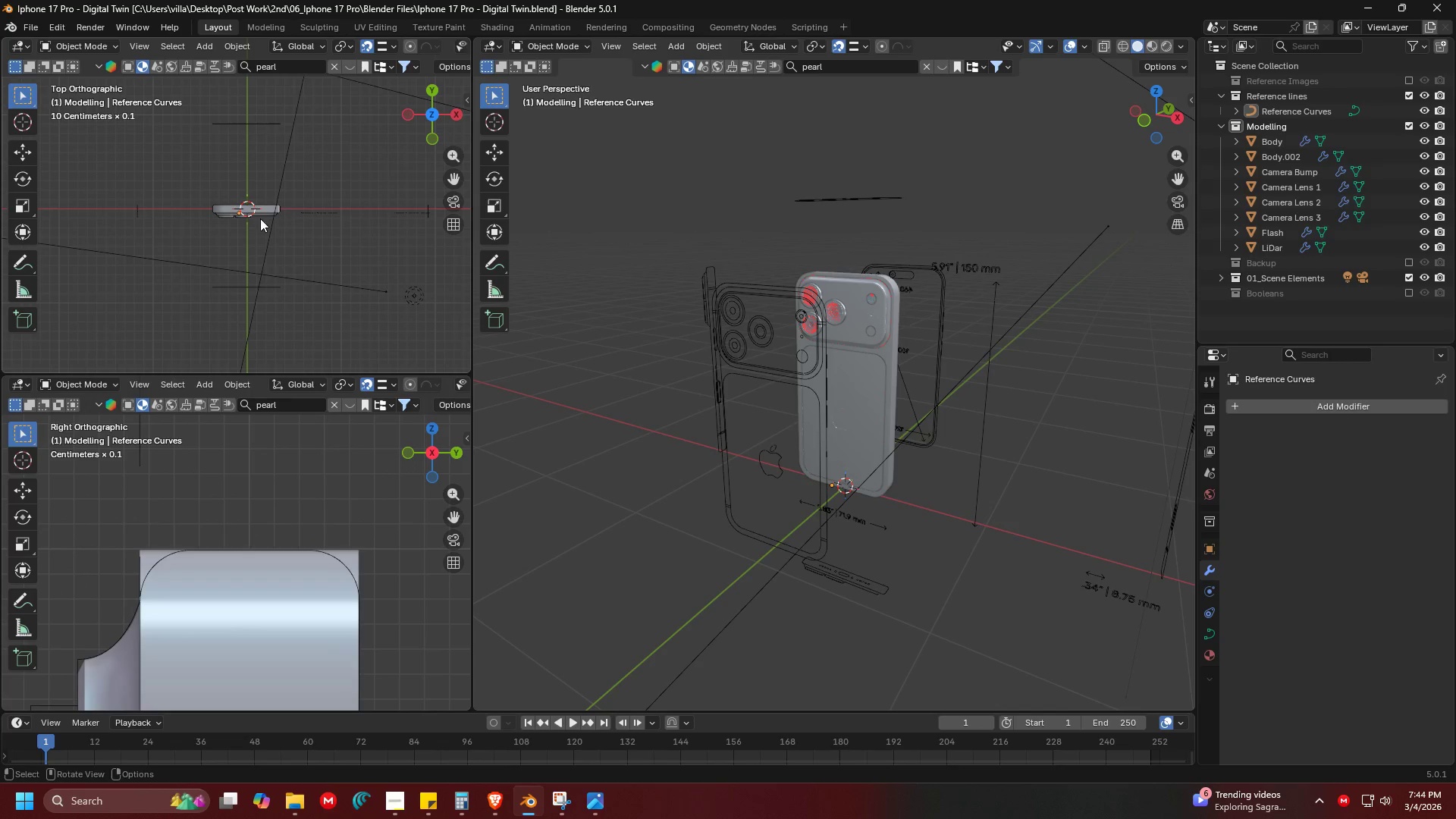 
hold_key(key=ShiftLeft, duration=0.41)
 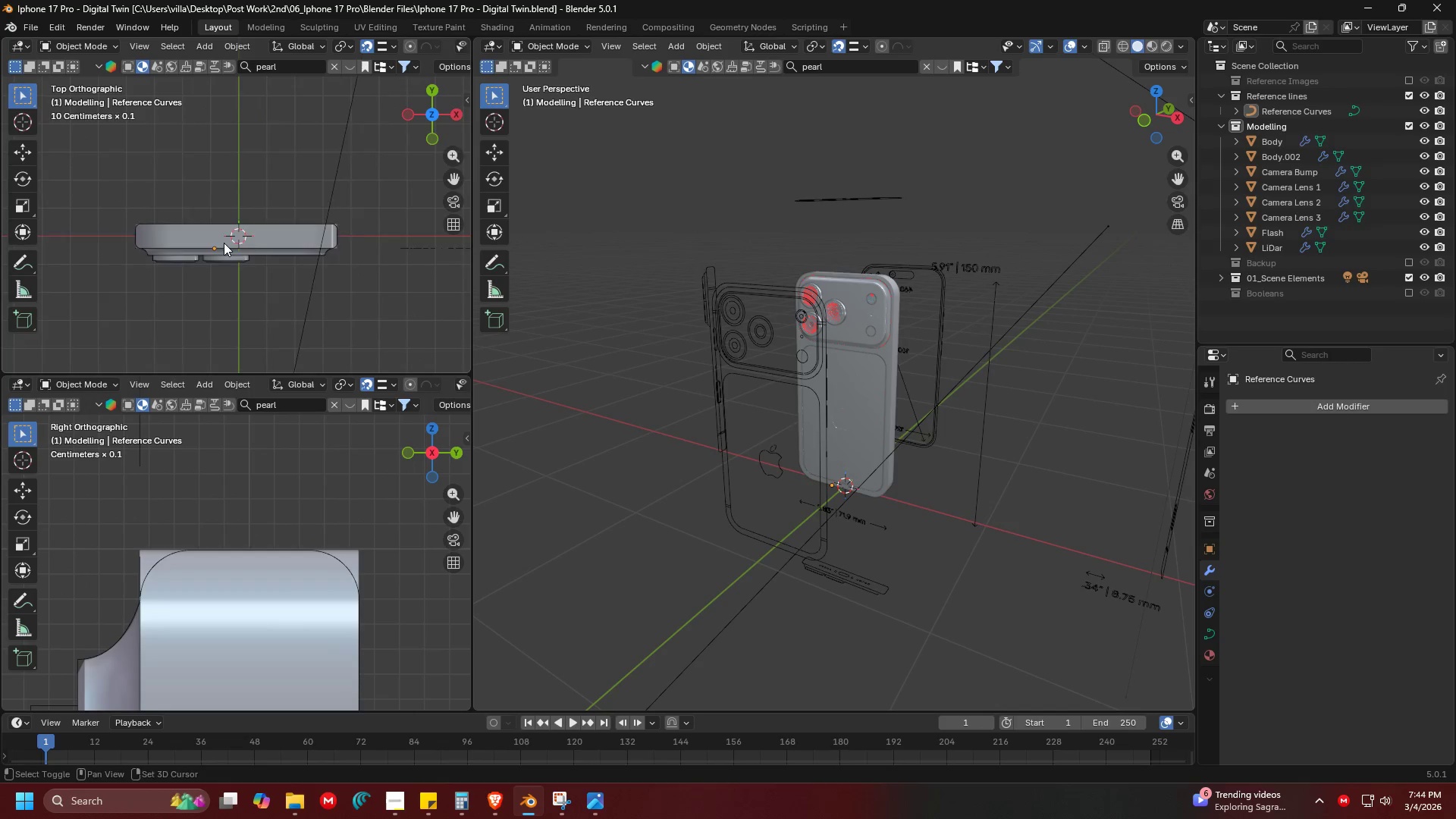 
scroll: coordinate [251, 212], scroll_direction: up, amount: 6.0
 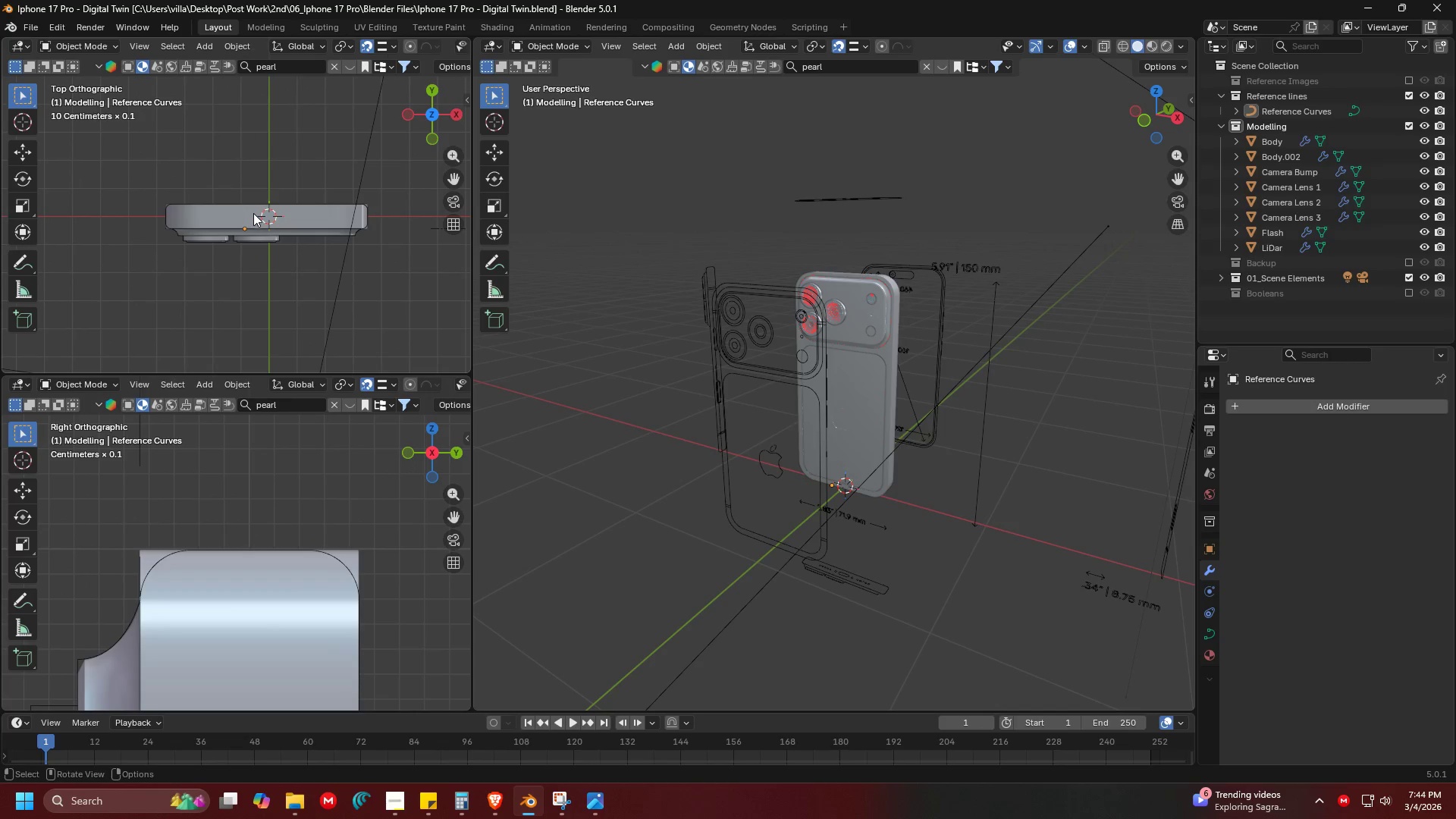 
hold_key(key=ShiftLeft, duration=0.36)
 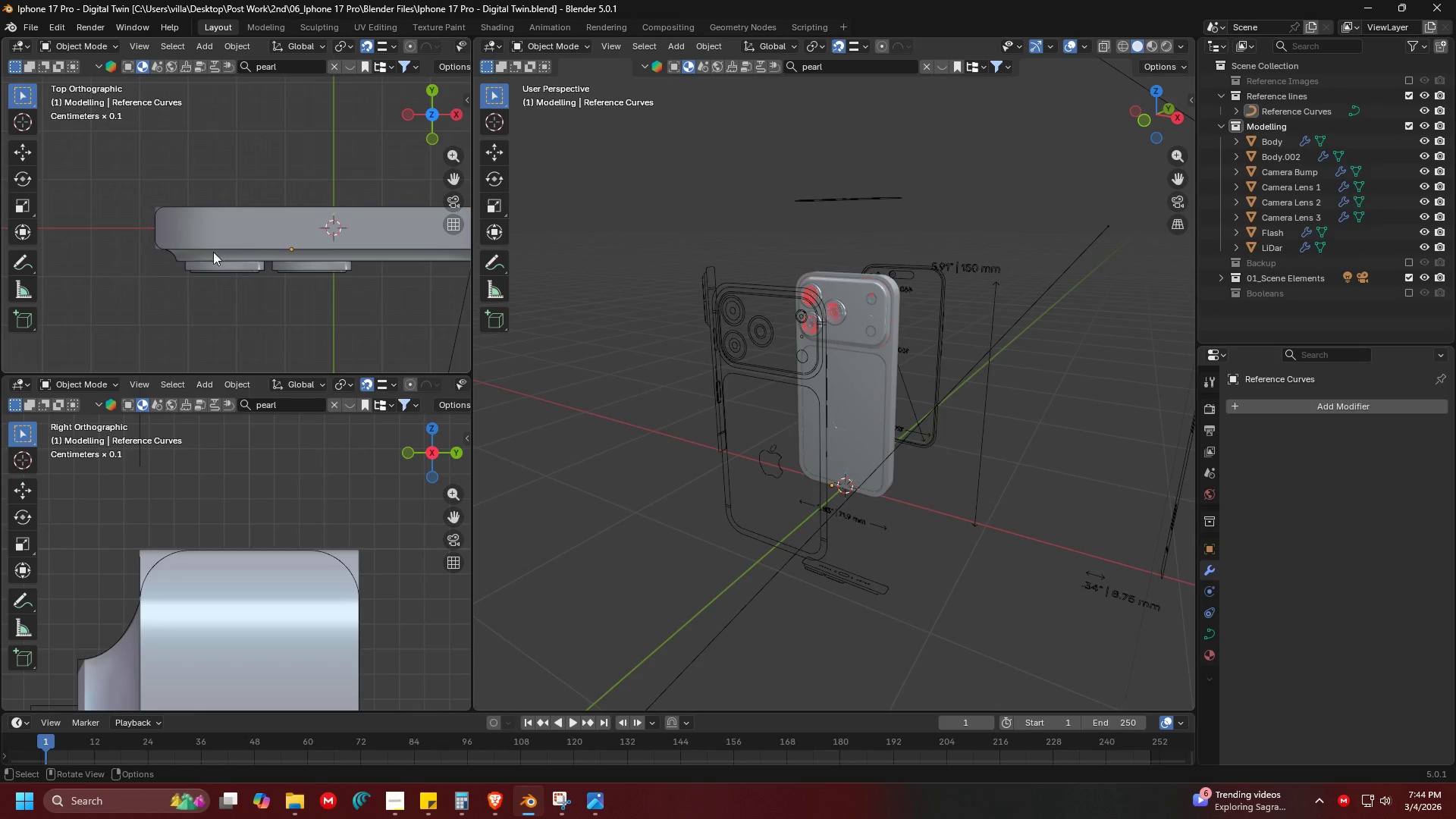 
scroll: coordinate [224, 243], scroll_direction: up, amount: 6.0
 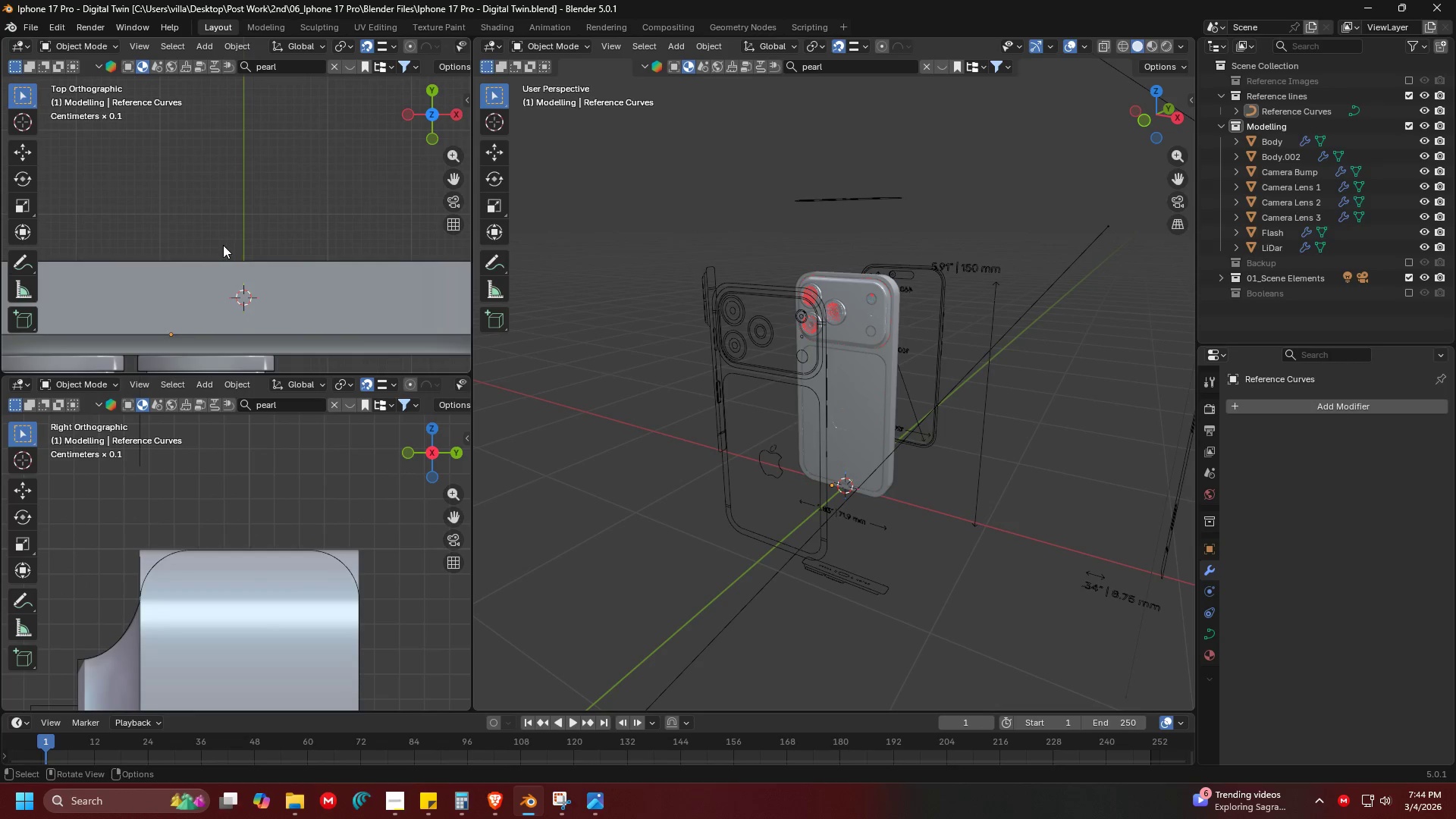 
key(Shift+ShiftLeft)
 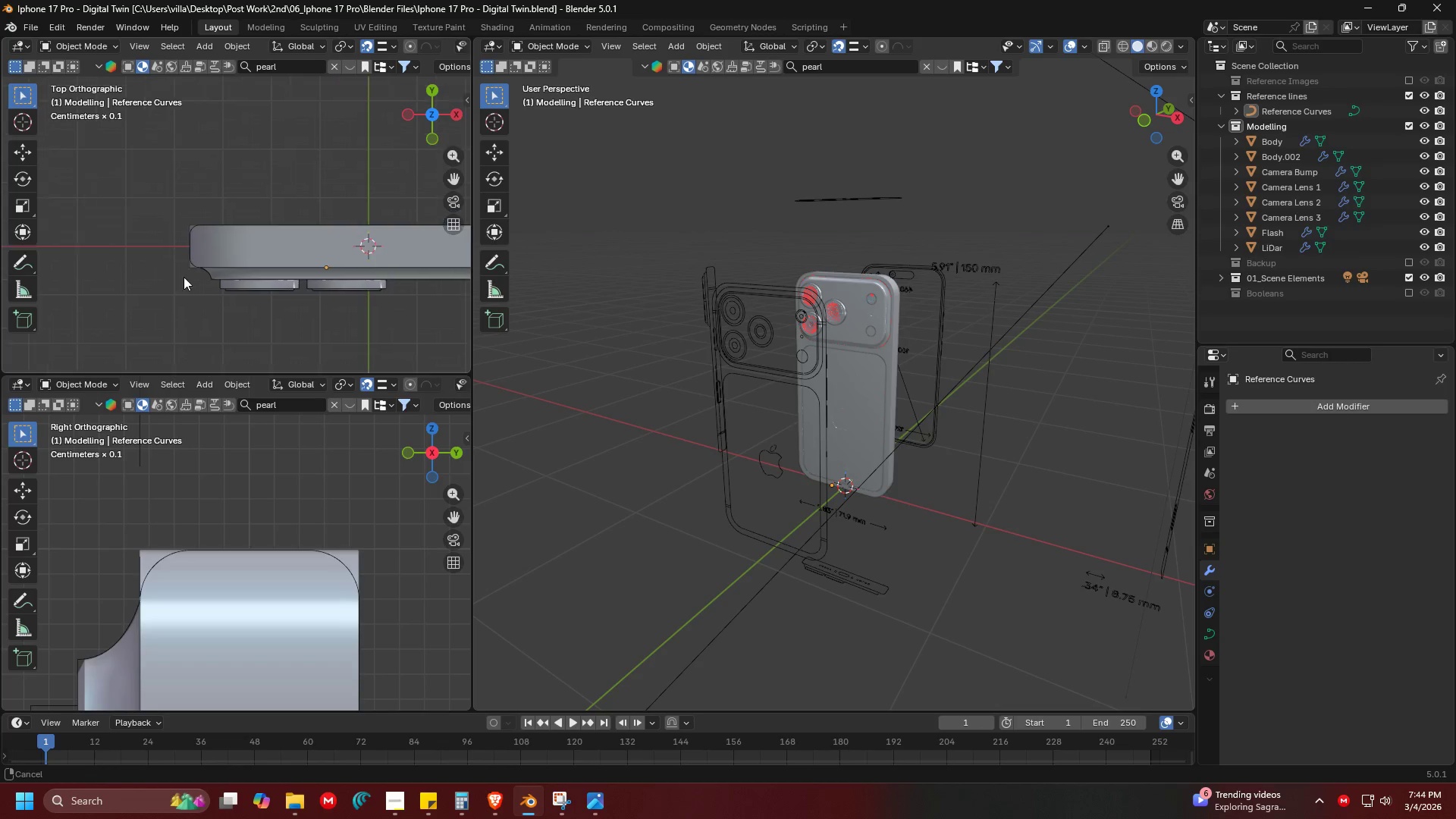 
scroll: coordinate [309, 241], scroll_direction: down, amount: 2.0
 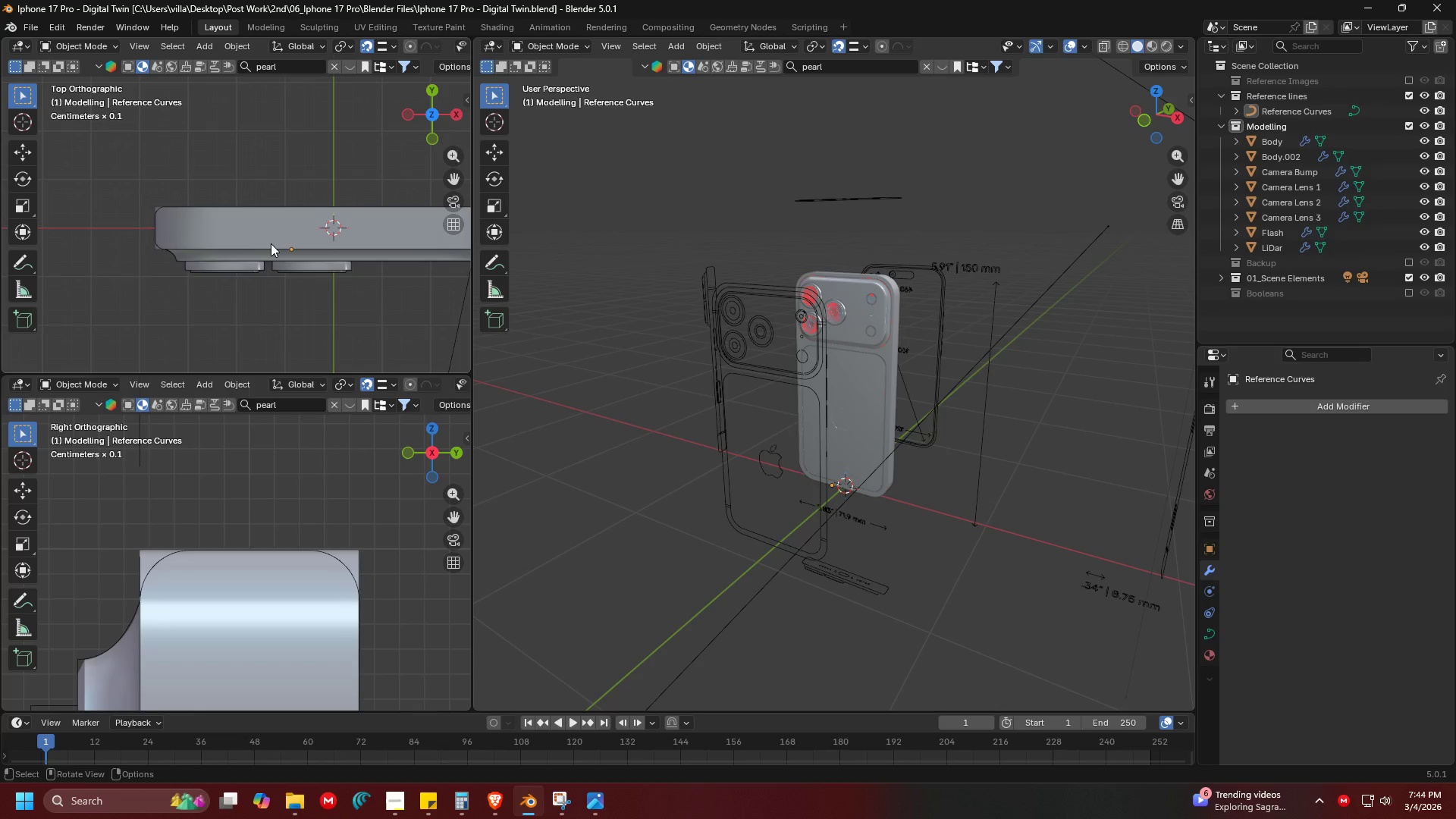 
hold_key(key=ShiftLeft, duration=0.33)
 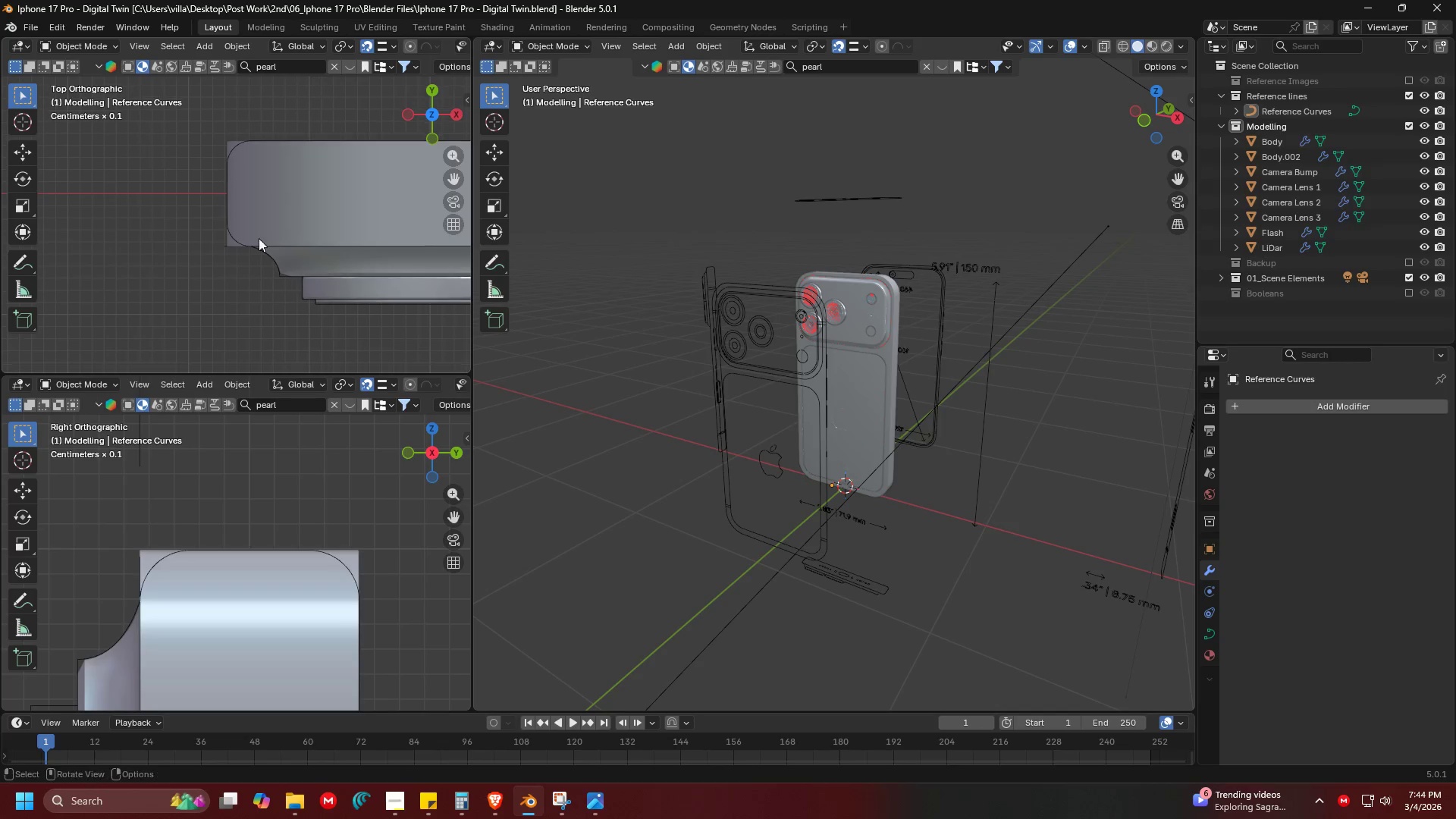 
scroll: coordinate [218, 290], scroll_direction: up, amount: 5.0
 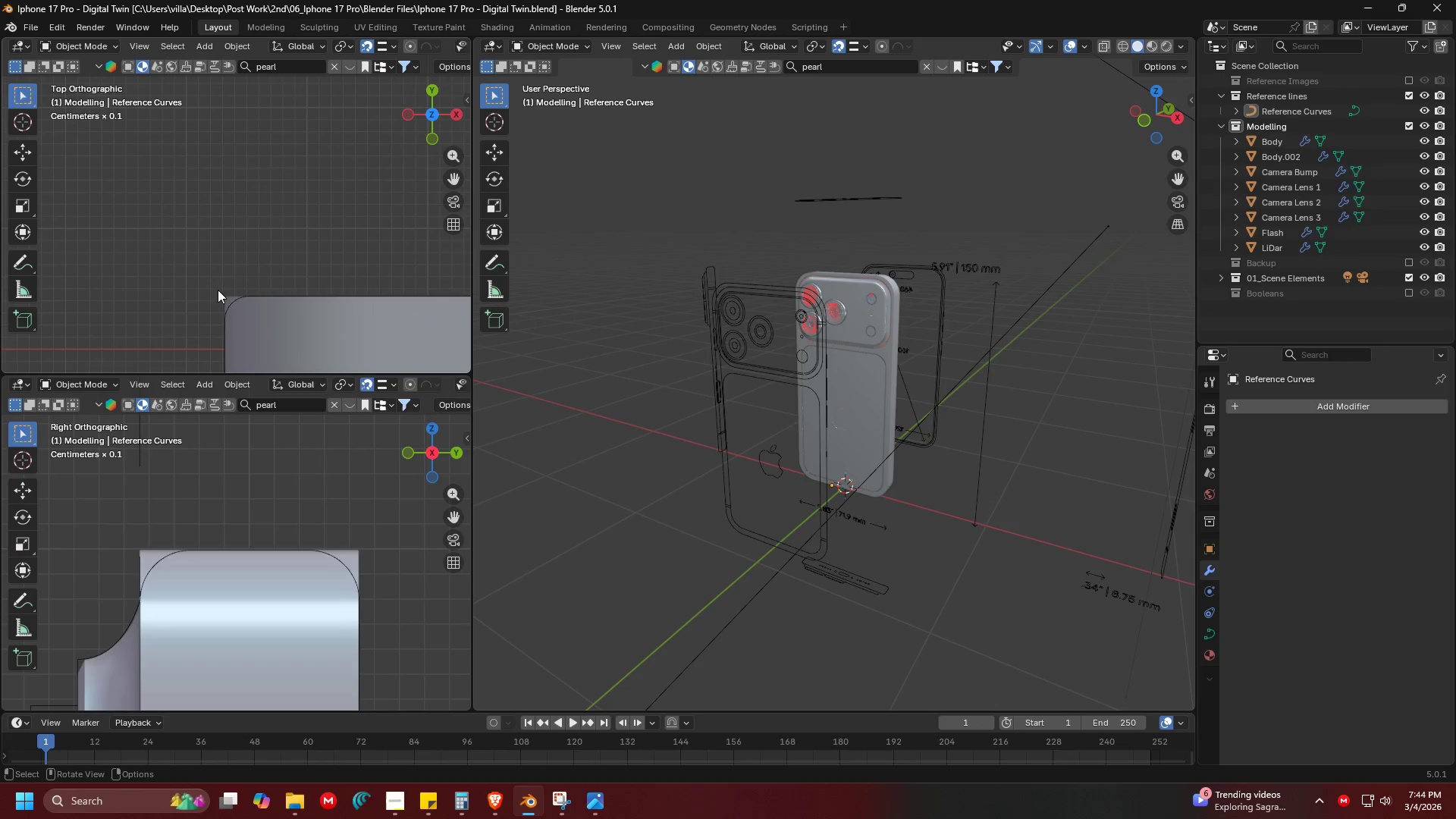 
key(Shift+ShiftLeft)
 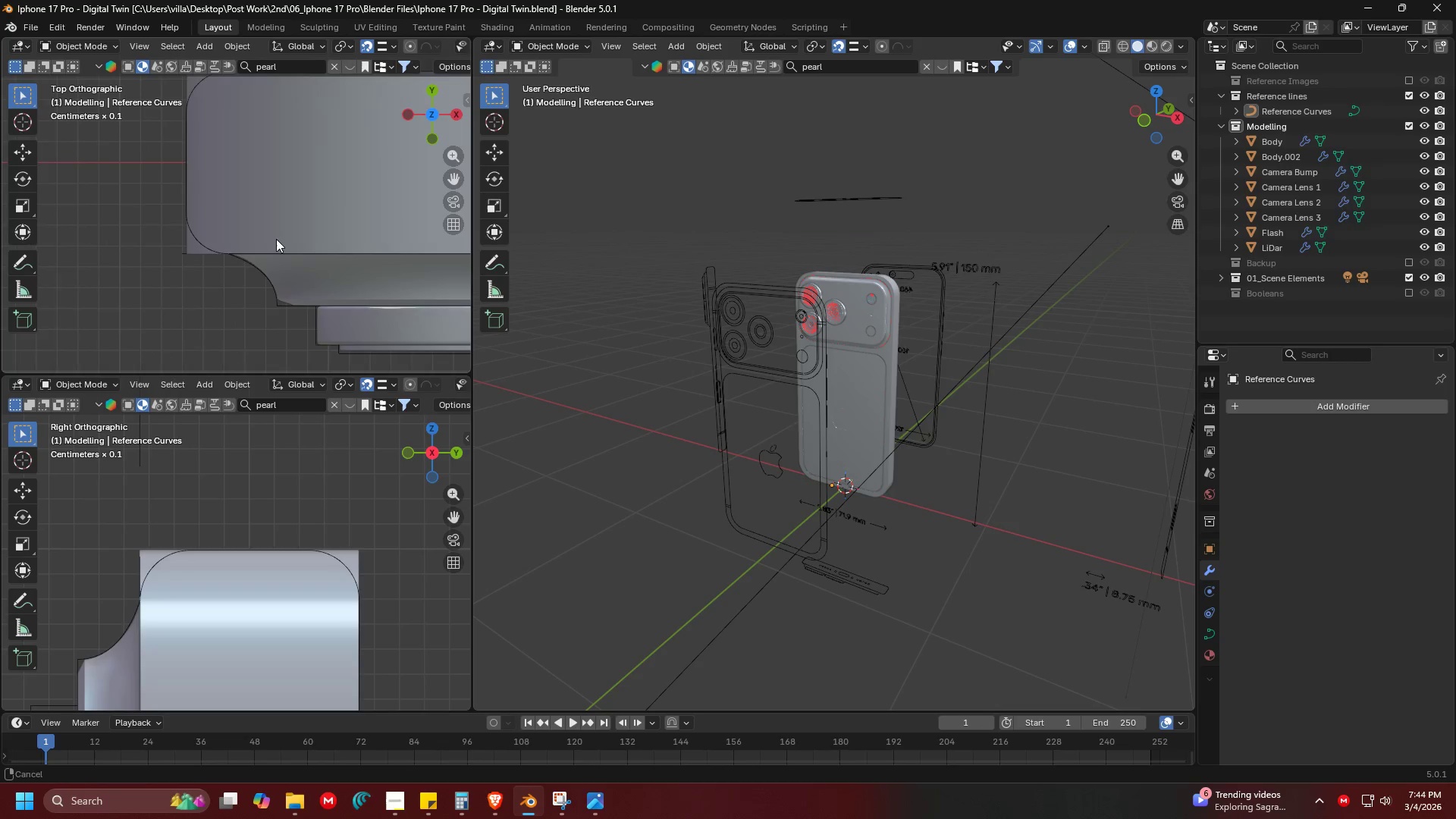 
scroll: coordinate [269, 251], scroll_direction: up, amount: 3.0
 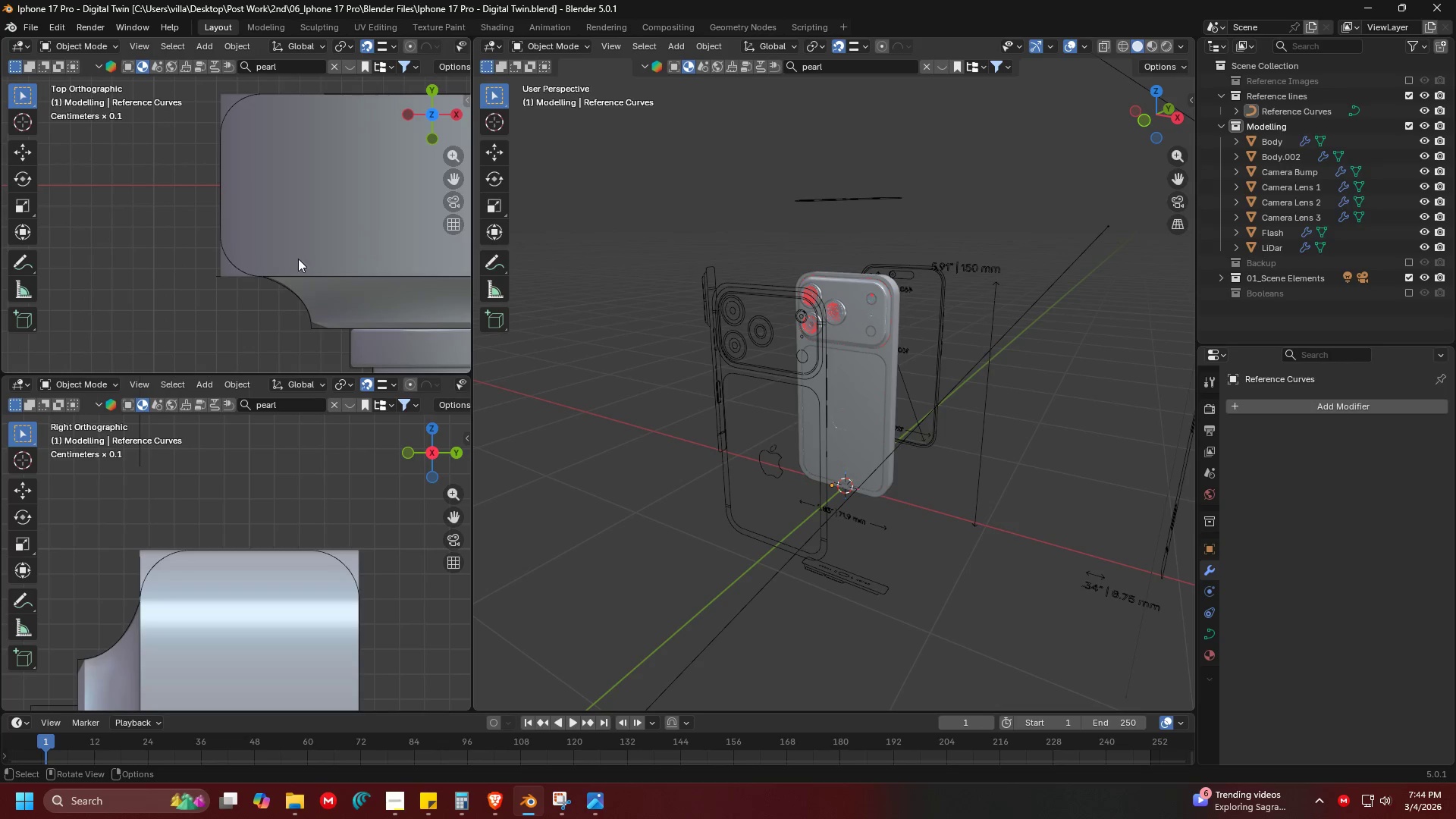 
hold_key(key=ShiftLeft, duration=0.66)
 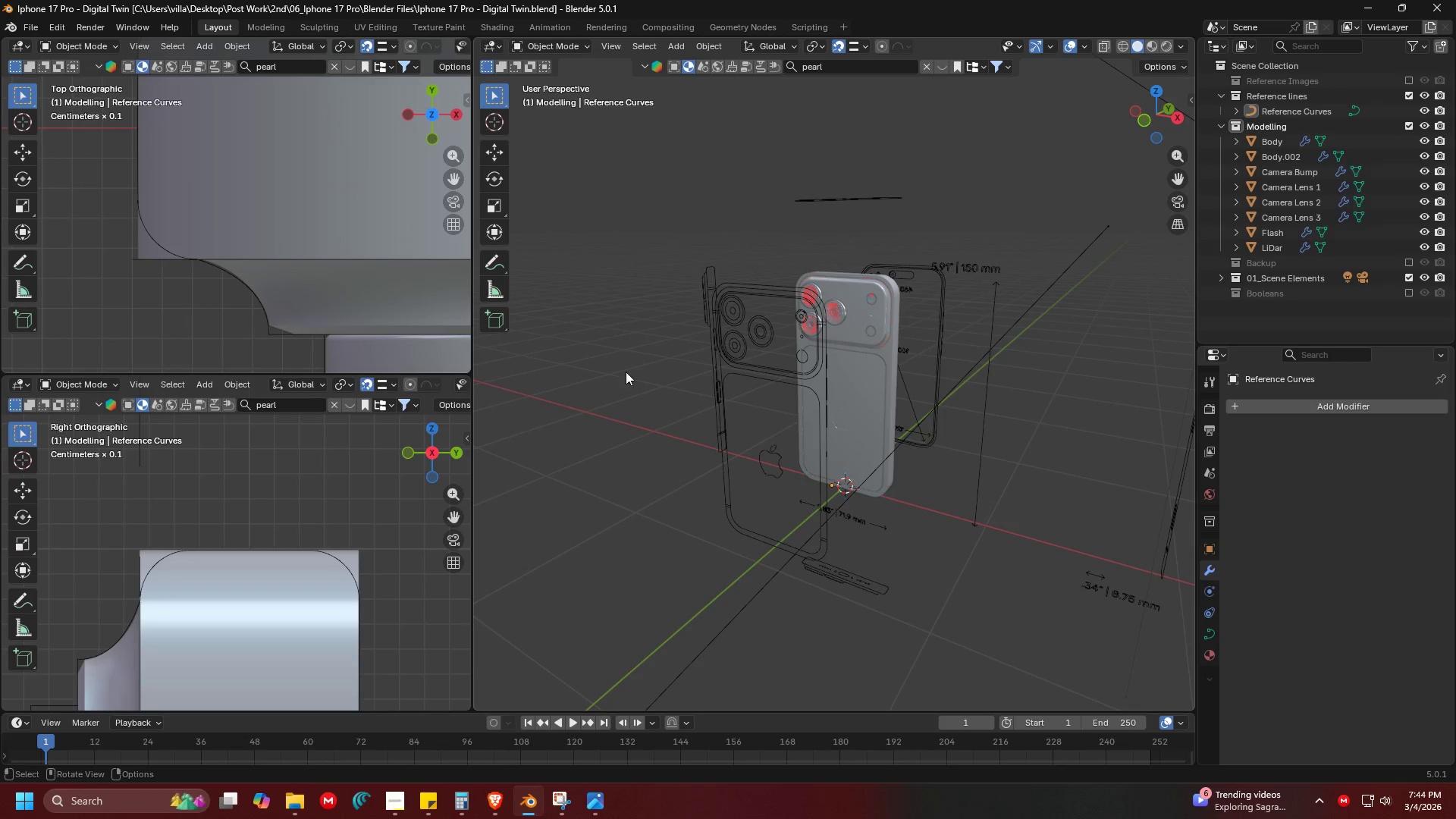 
scroll: coordinate [258, 228], scroll_direction: up, amount: 2.0
 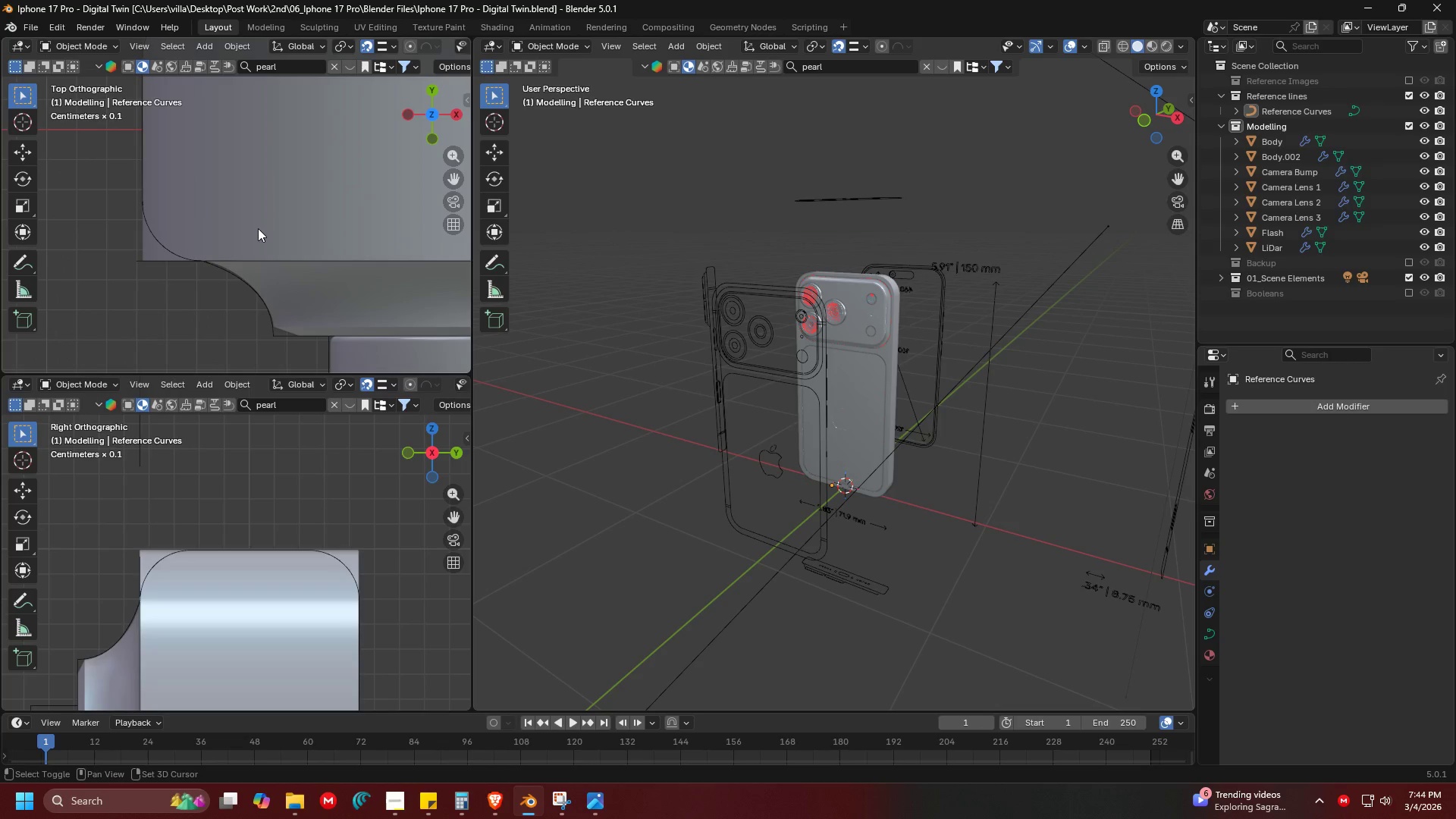 
hold_key(key=ShiftLeft, duration=0.89)
 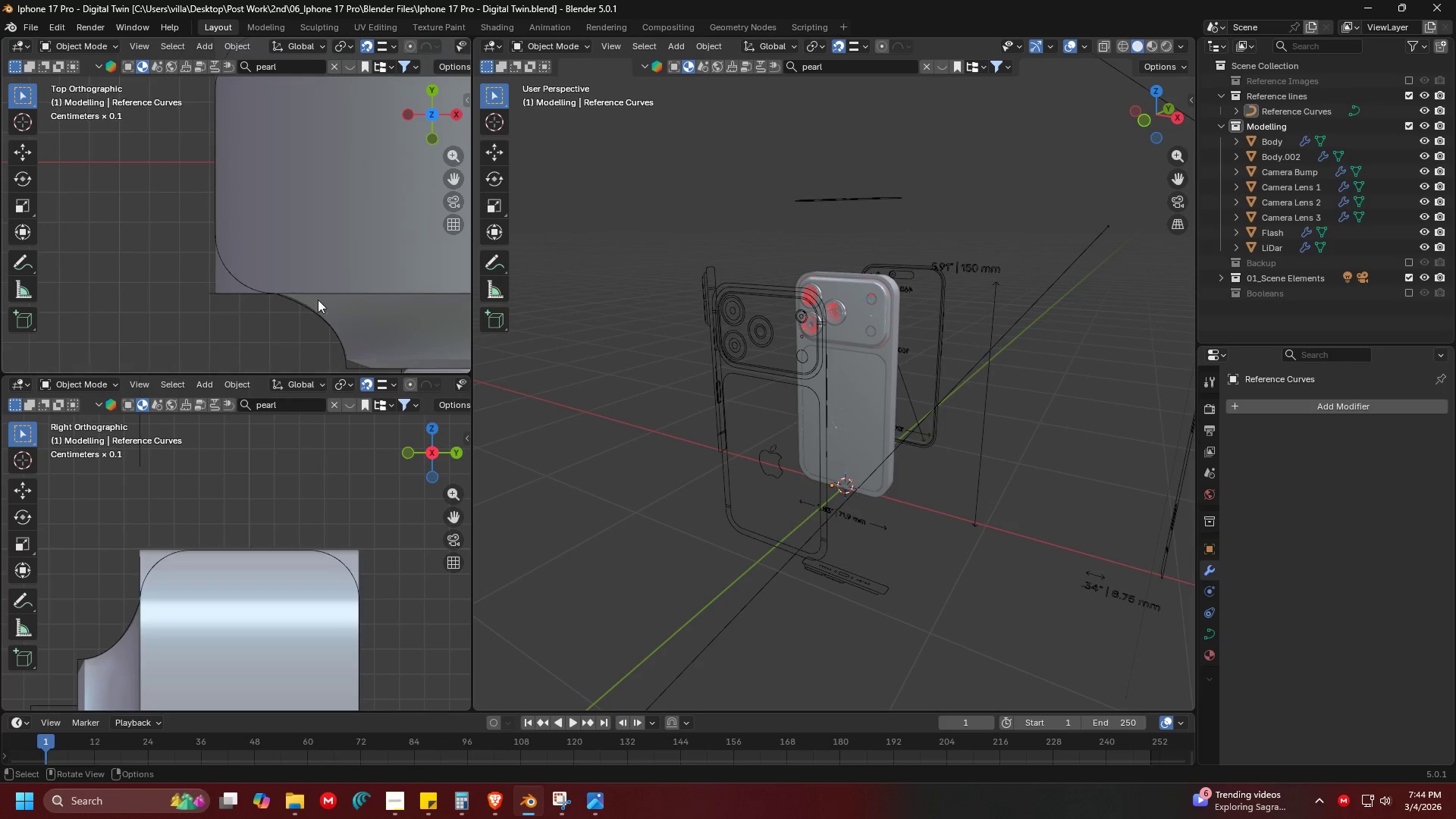 
key(Shift+ShiftLeft)
 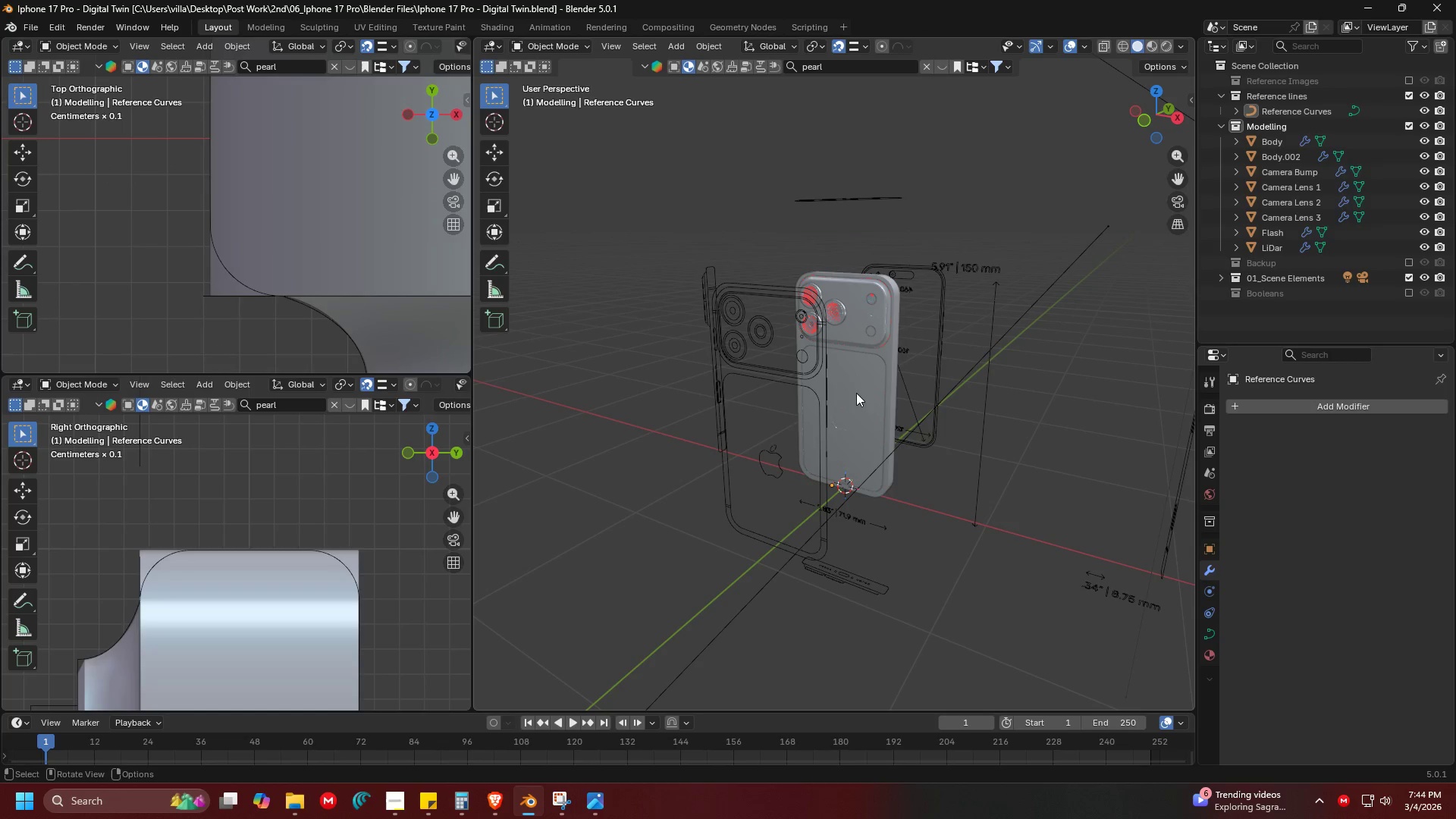 
scroll: coordinate [306, 299], scroll_direction: up, amount: 1.0
 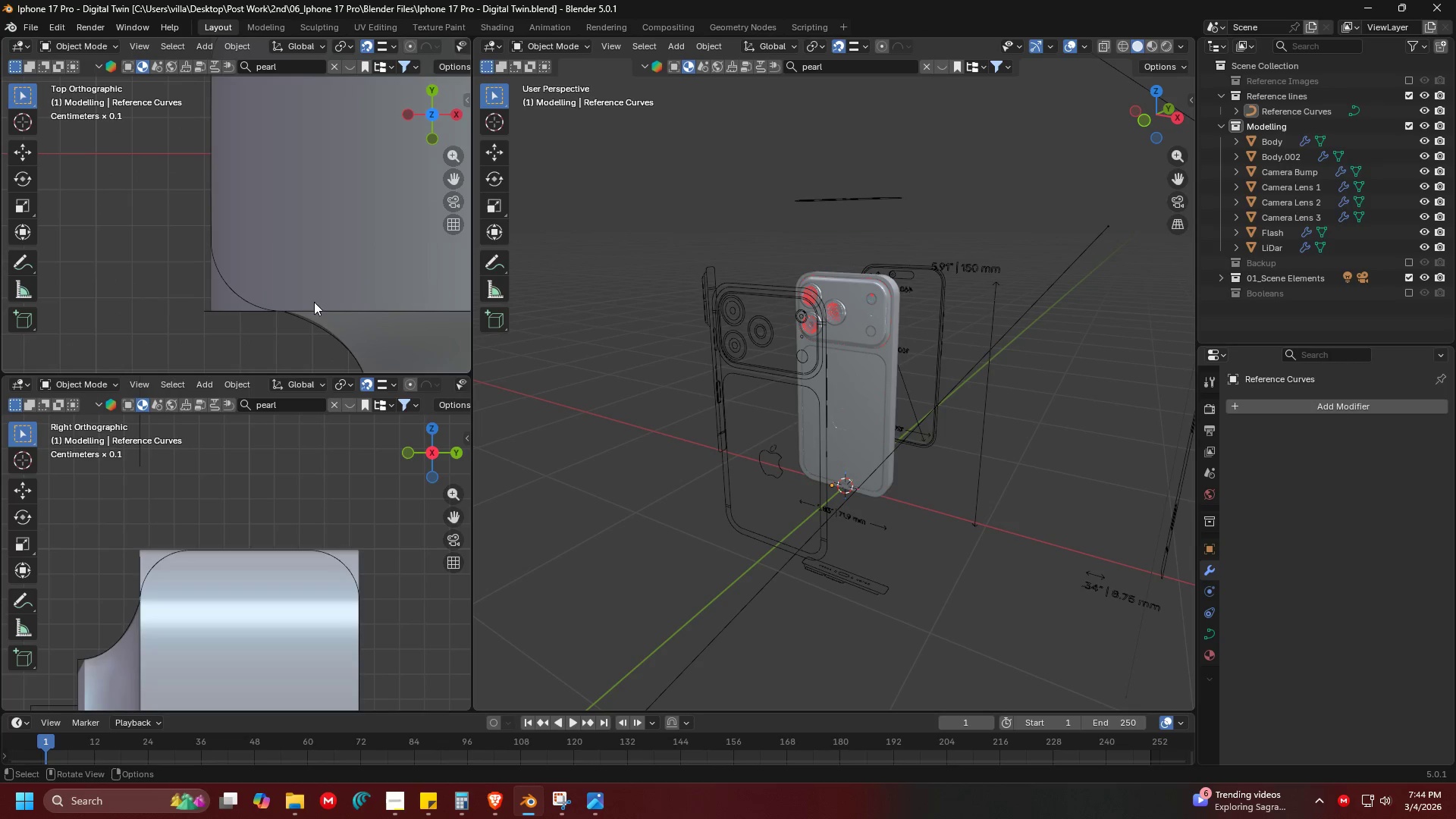 
left_click([867, 363])
 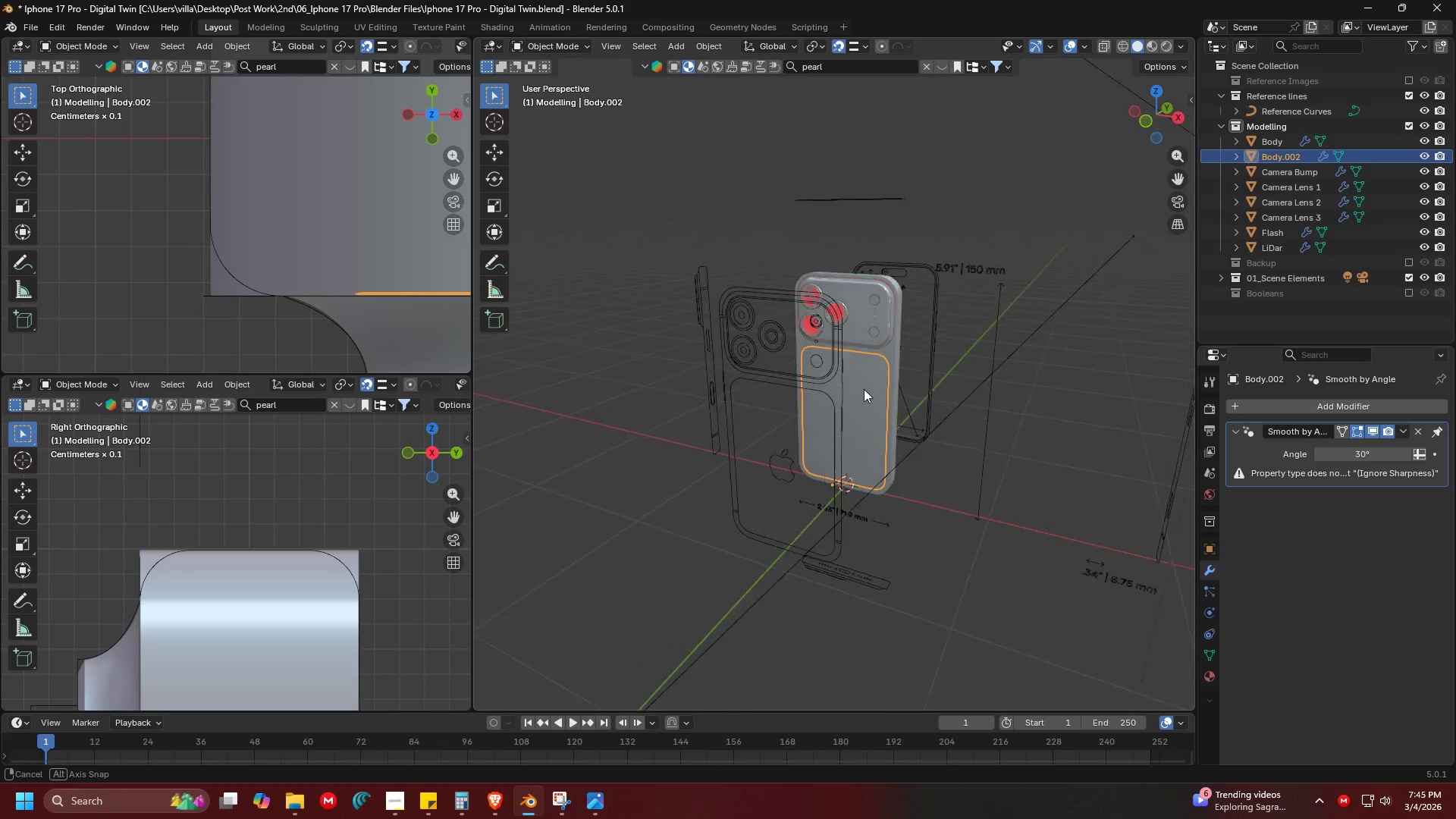 
key(Control+ControlLeft)
 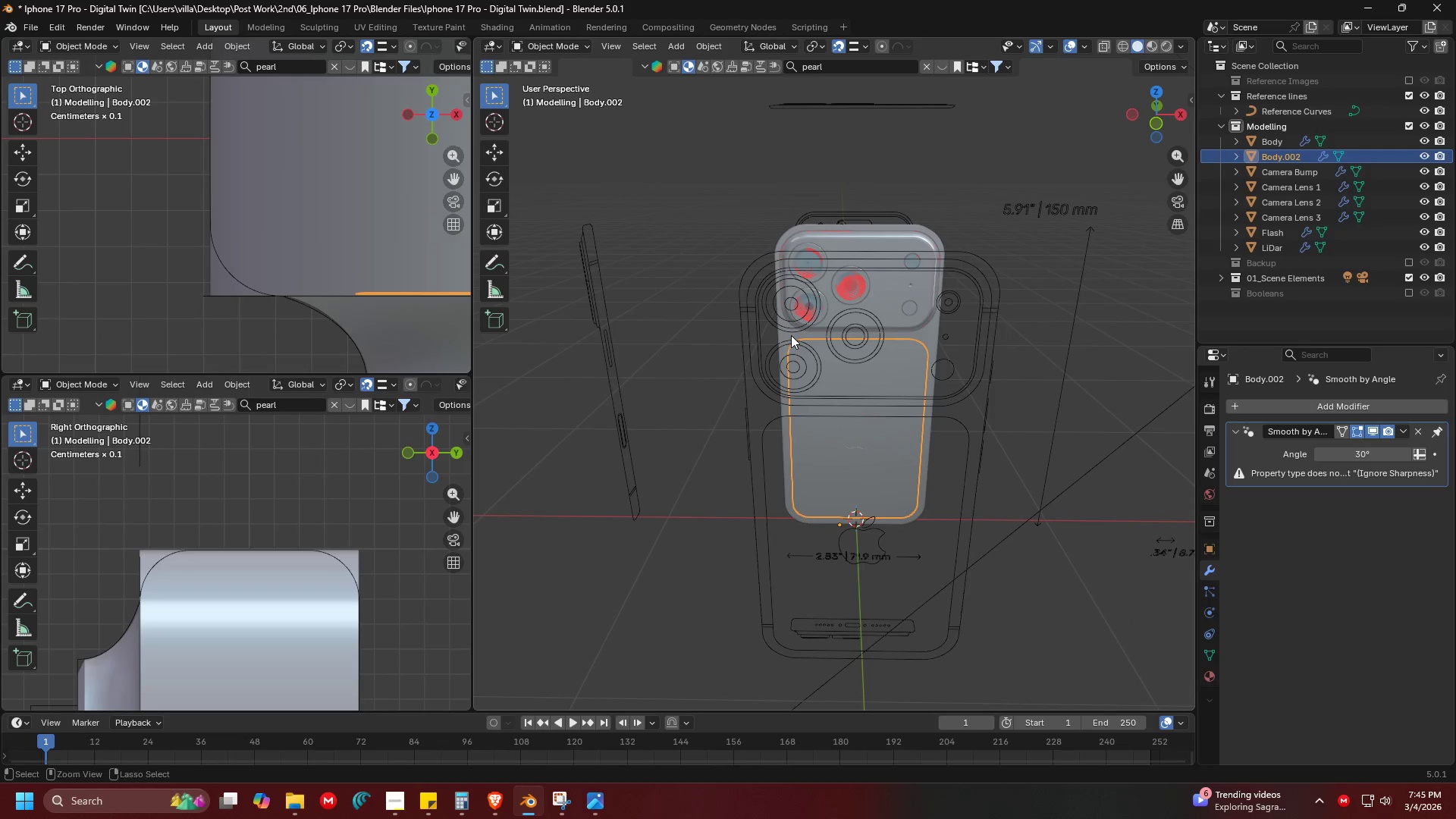 
key(Control+S)
 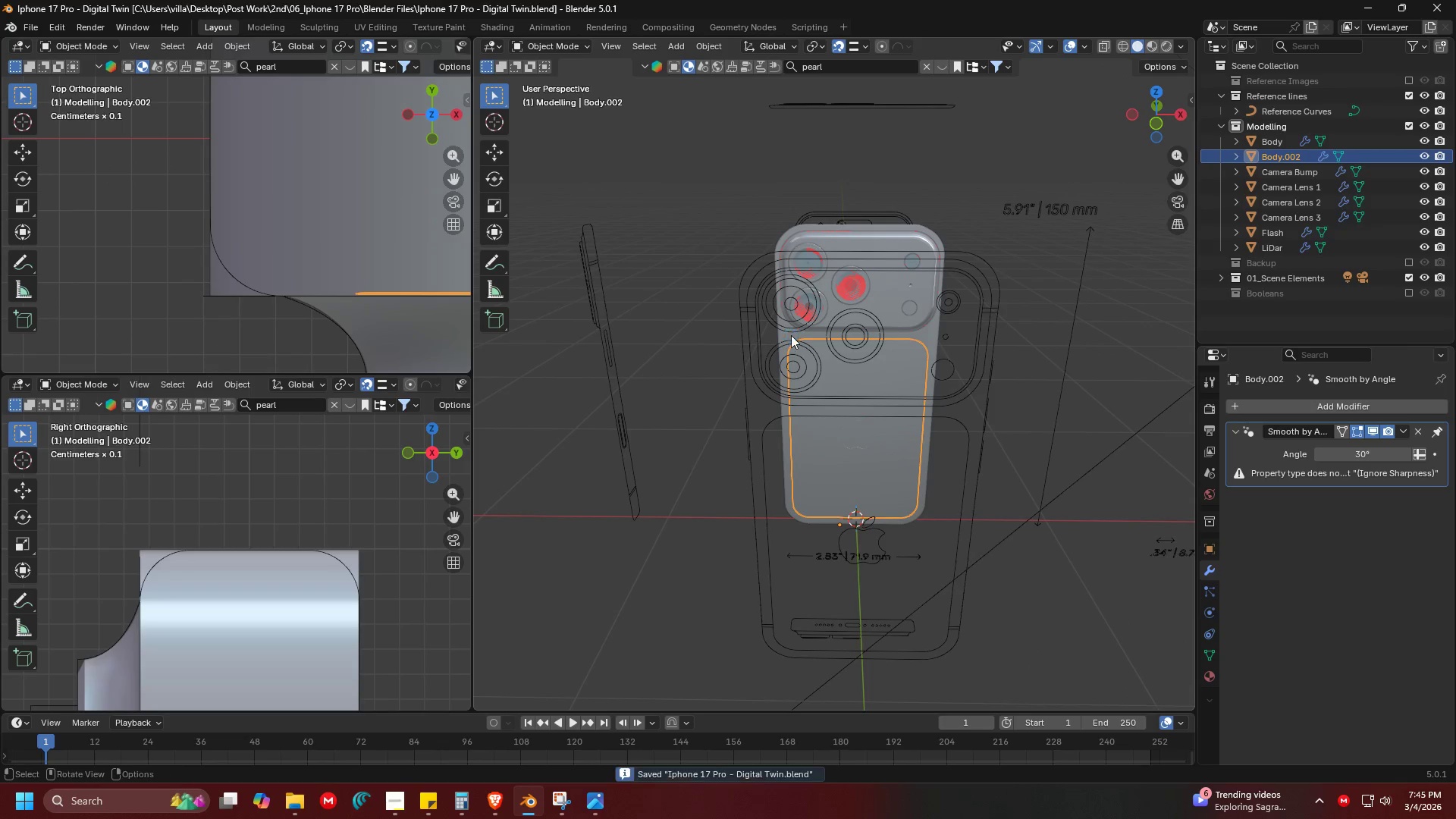 
scroll: coordinate [912, 396], scroll_direction: up, amount: 4.0
 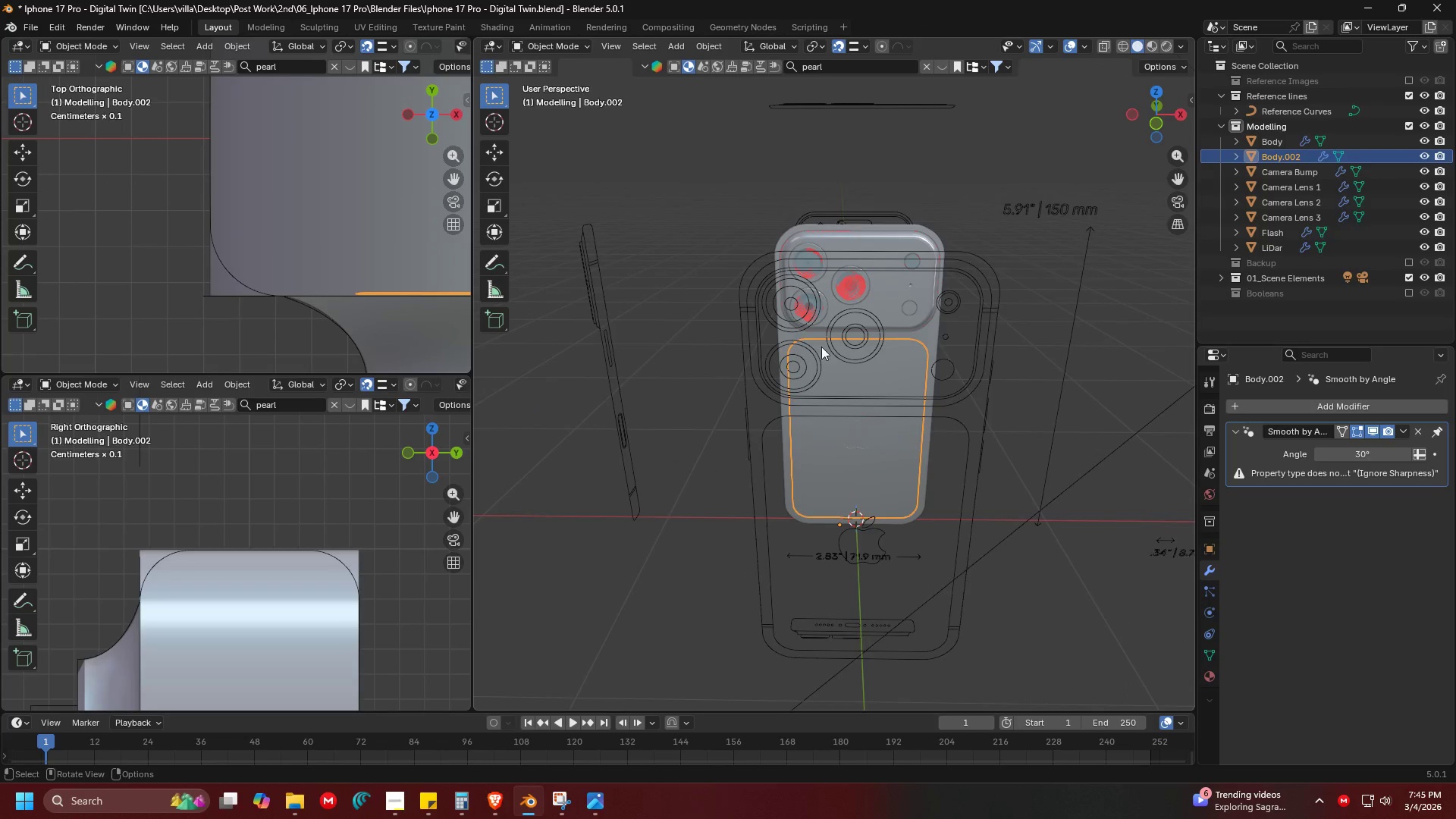 
key(Shift+ShiftLeft)
 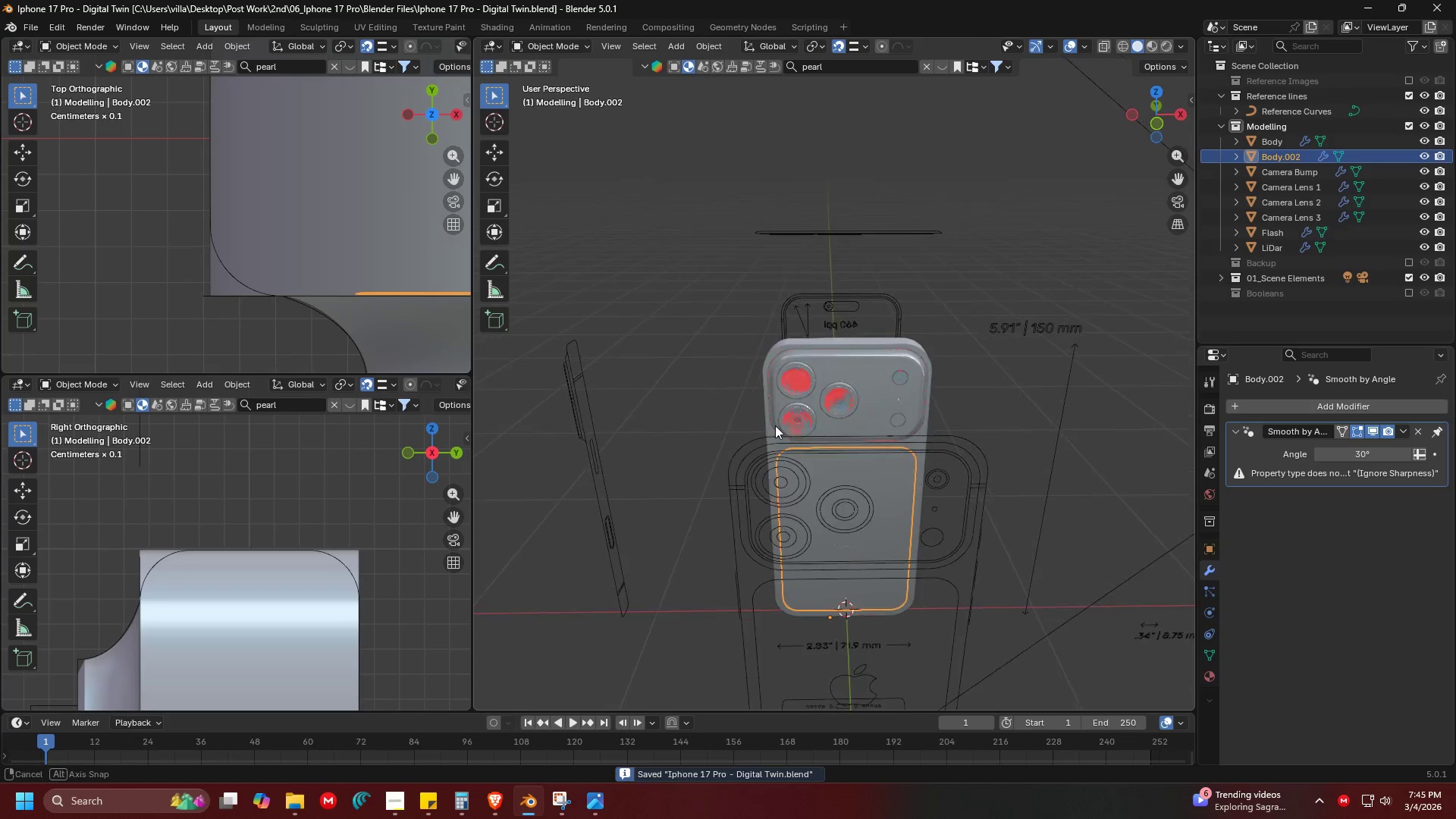 
left_click([756, 339])
 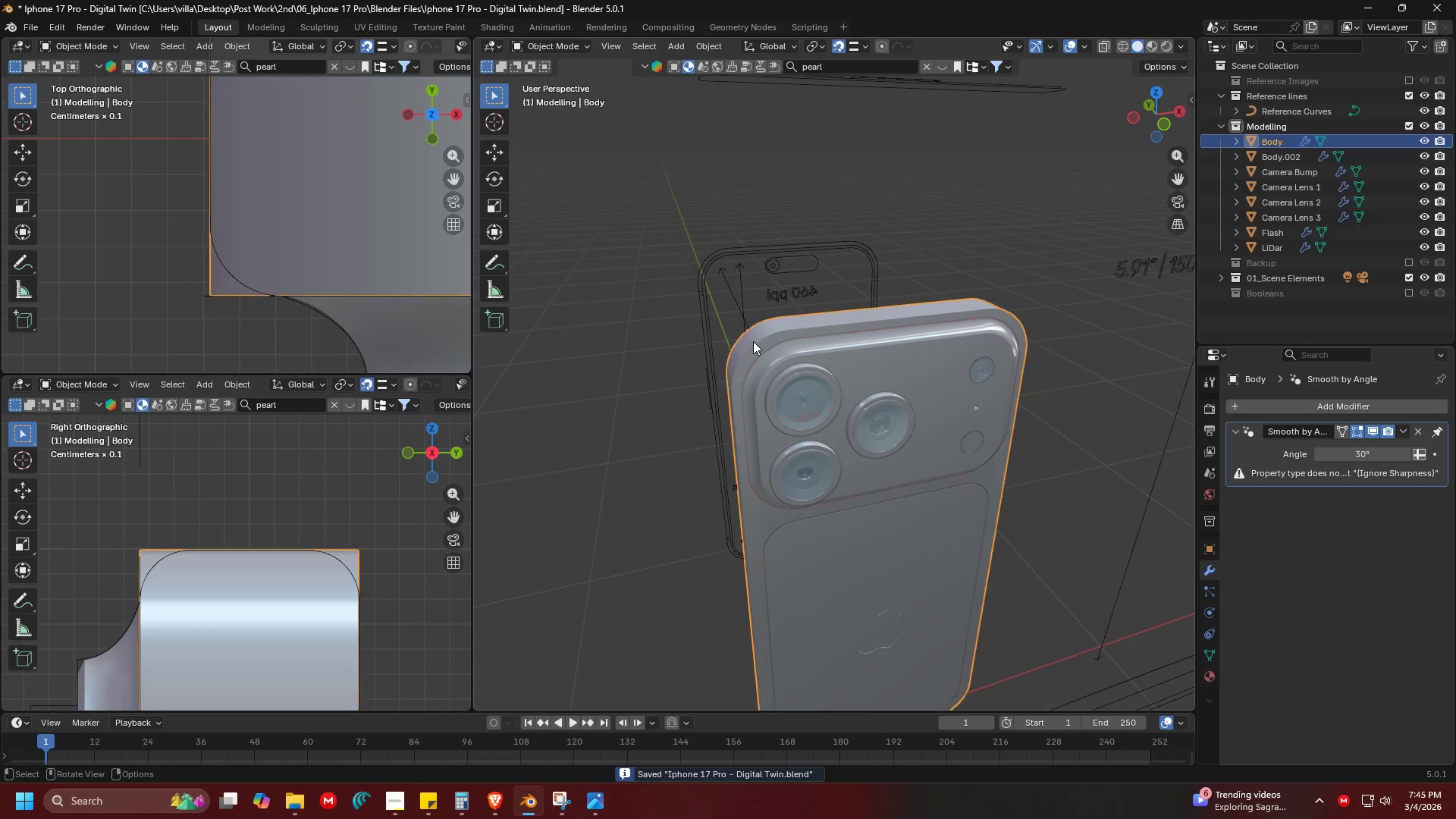 
scroll: coordinate [824, 430], scroll_direction: up, amount: 4.0
 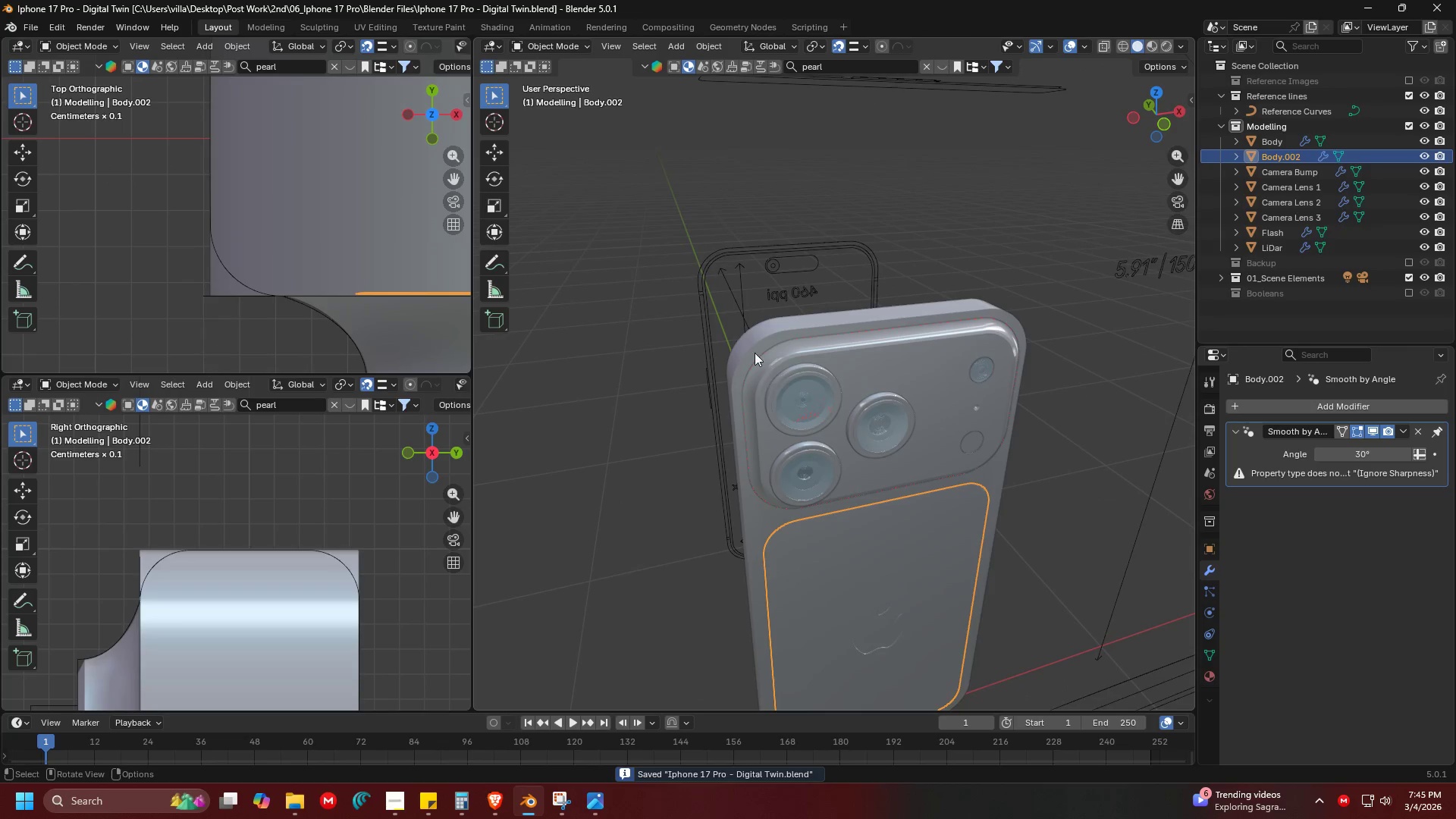 
key(Shift+ShiftLeft)
 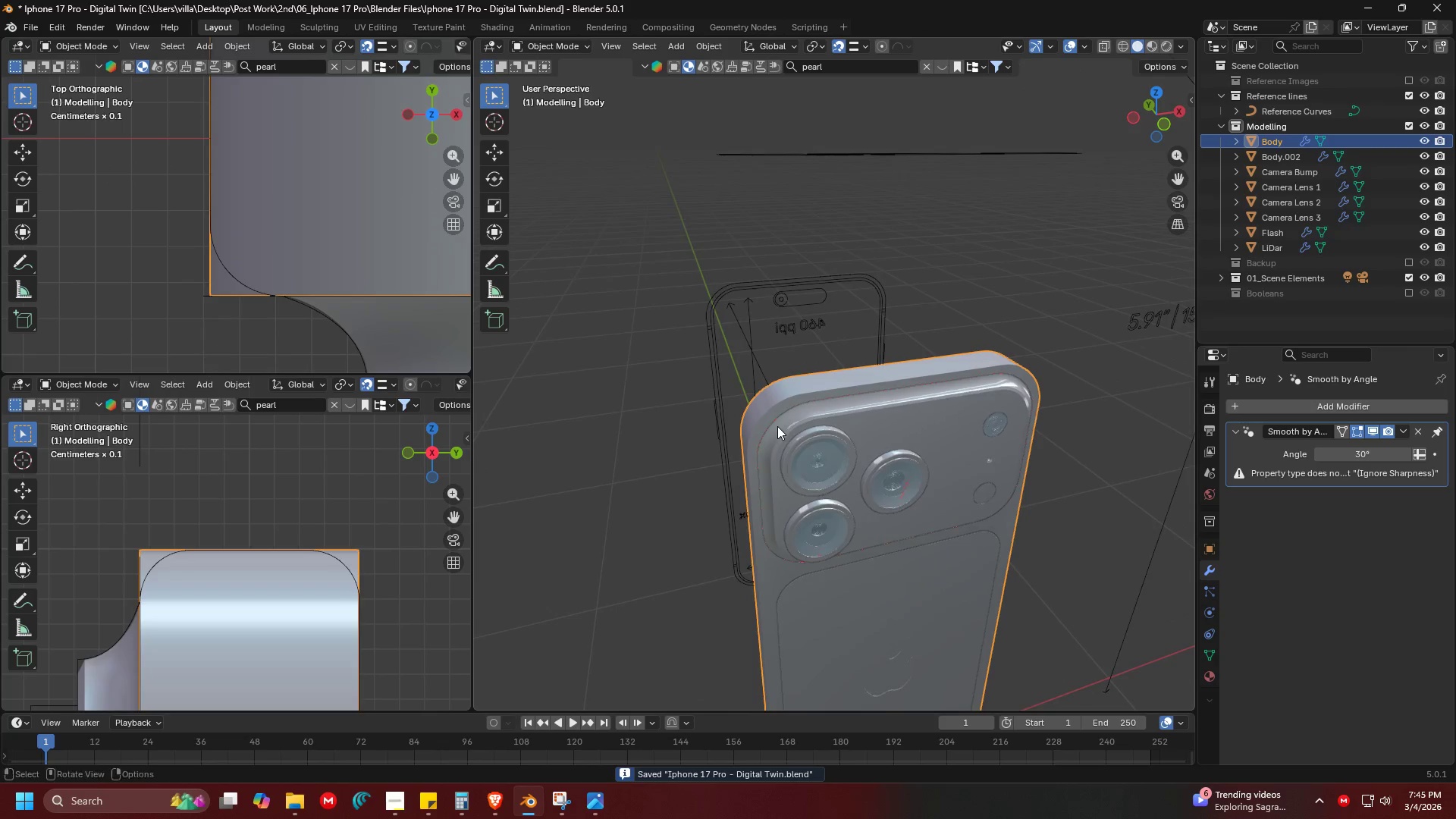 
key(Tab)
 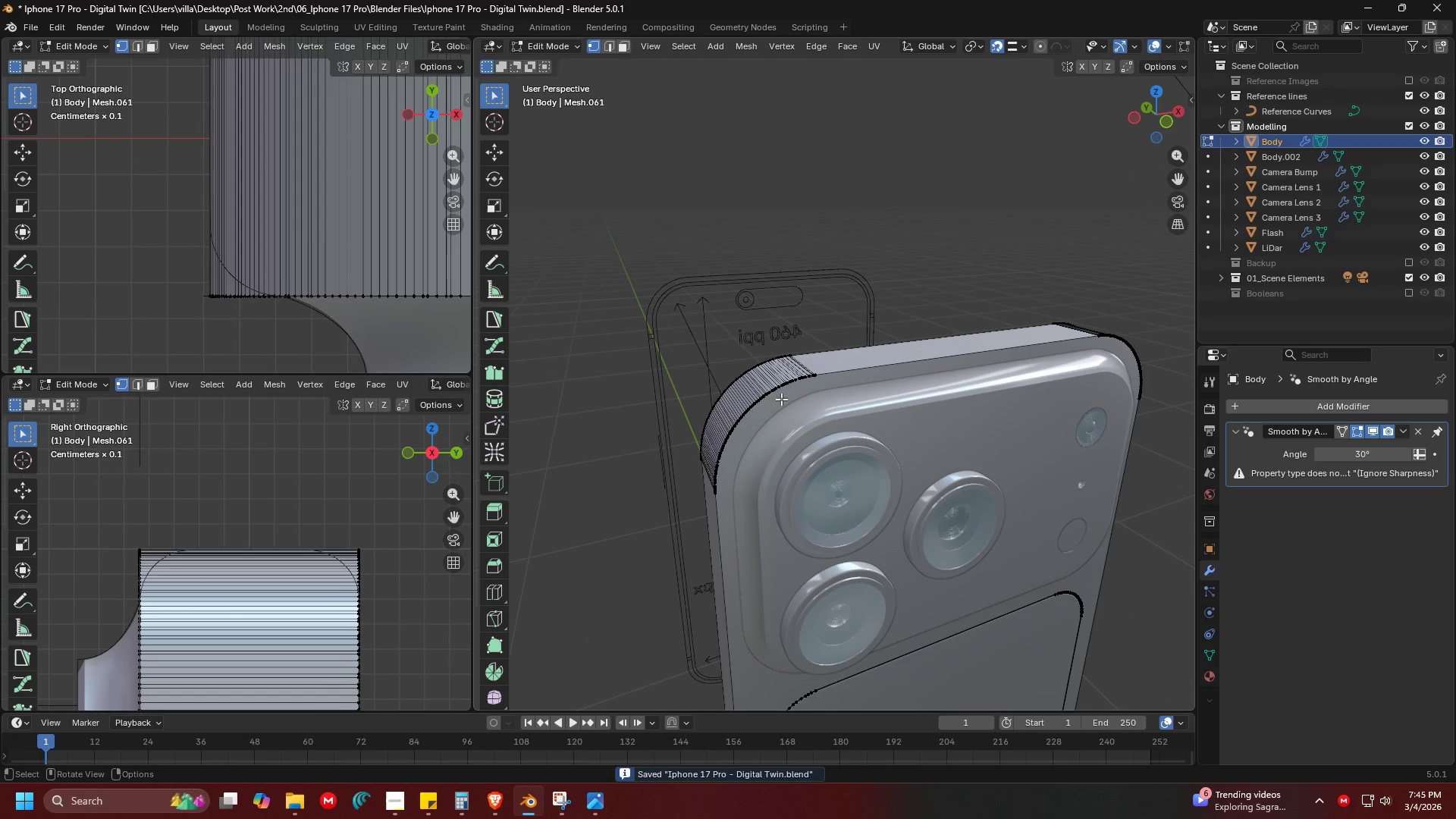 
scroll: coordinate [789, 414], scroll_direction: up, amount: 3.0
 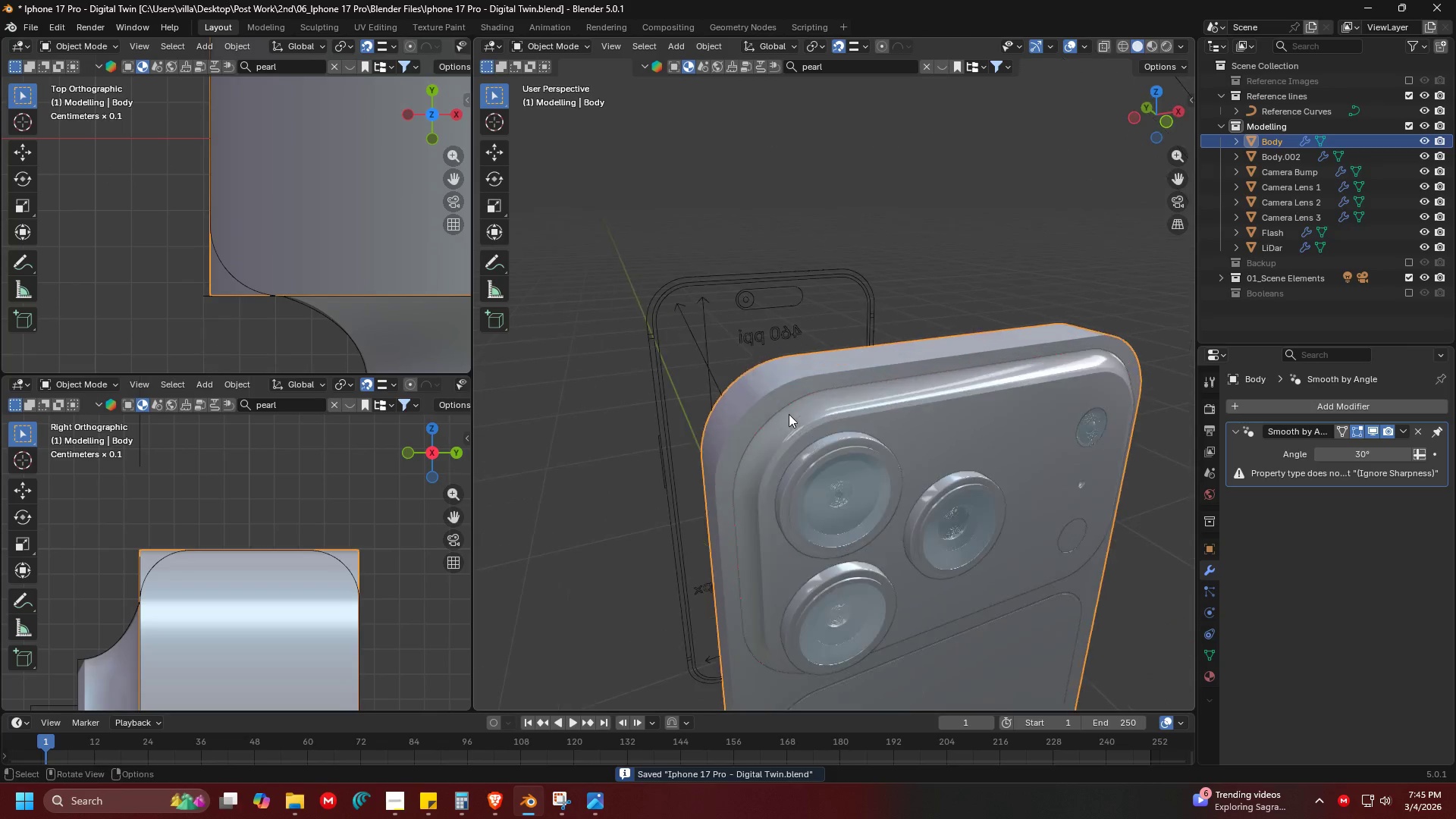 
hold_key(key=AltLeft, duration=1.14)
left_click([770, 384])
 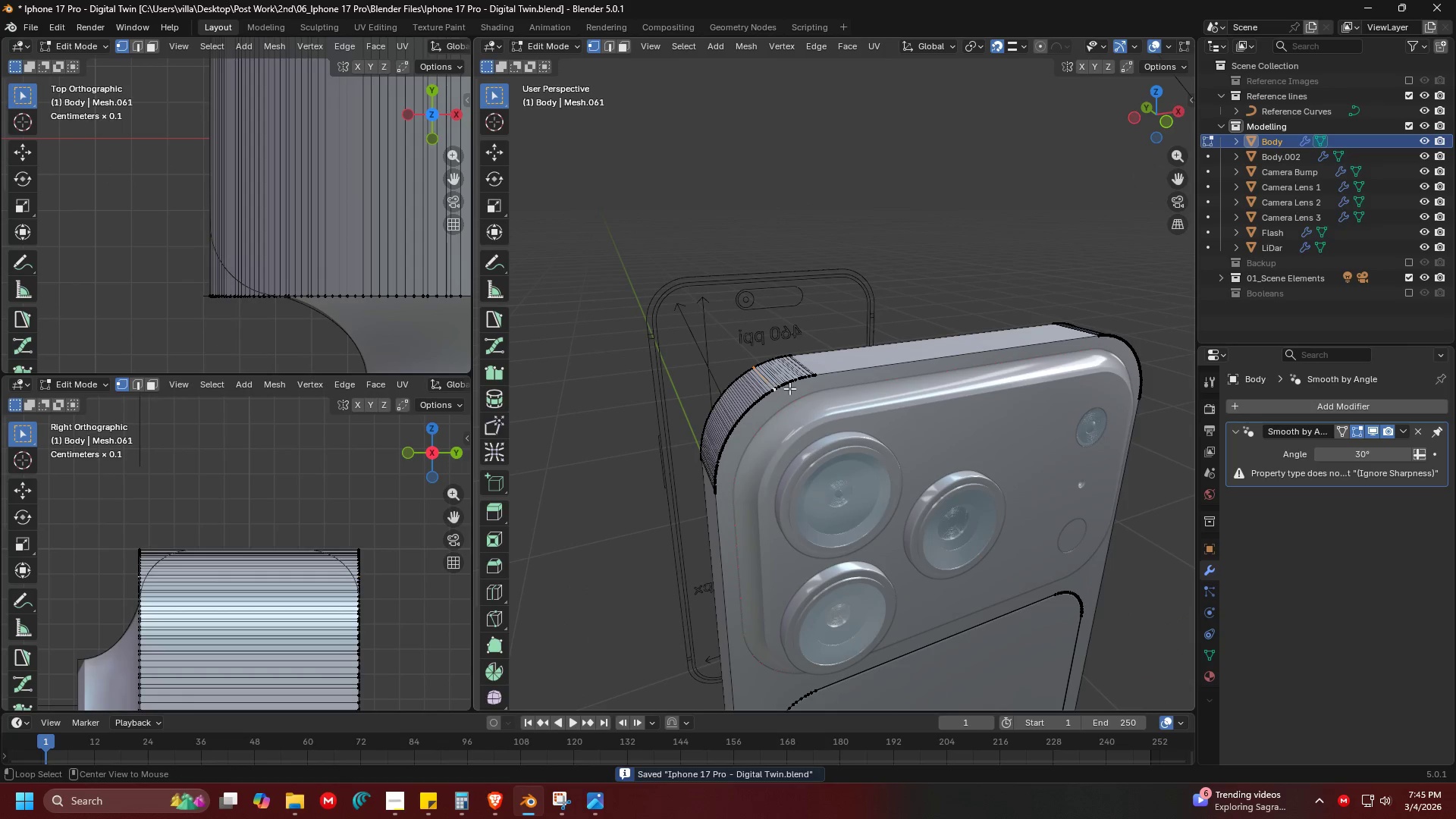 
left_click([810, 378])
 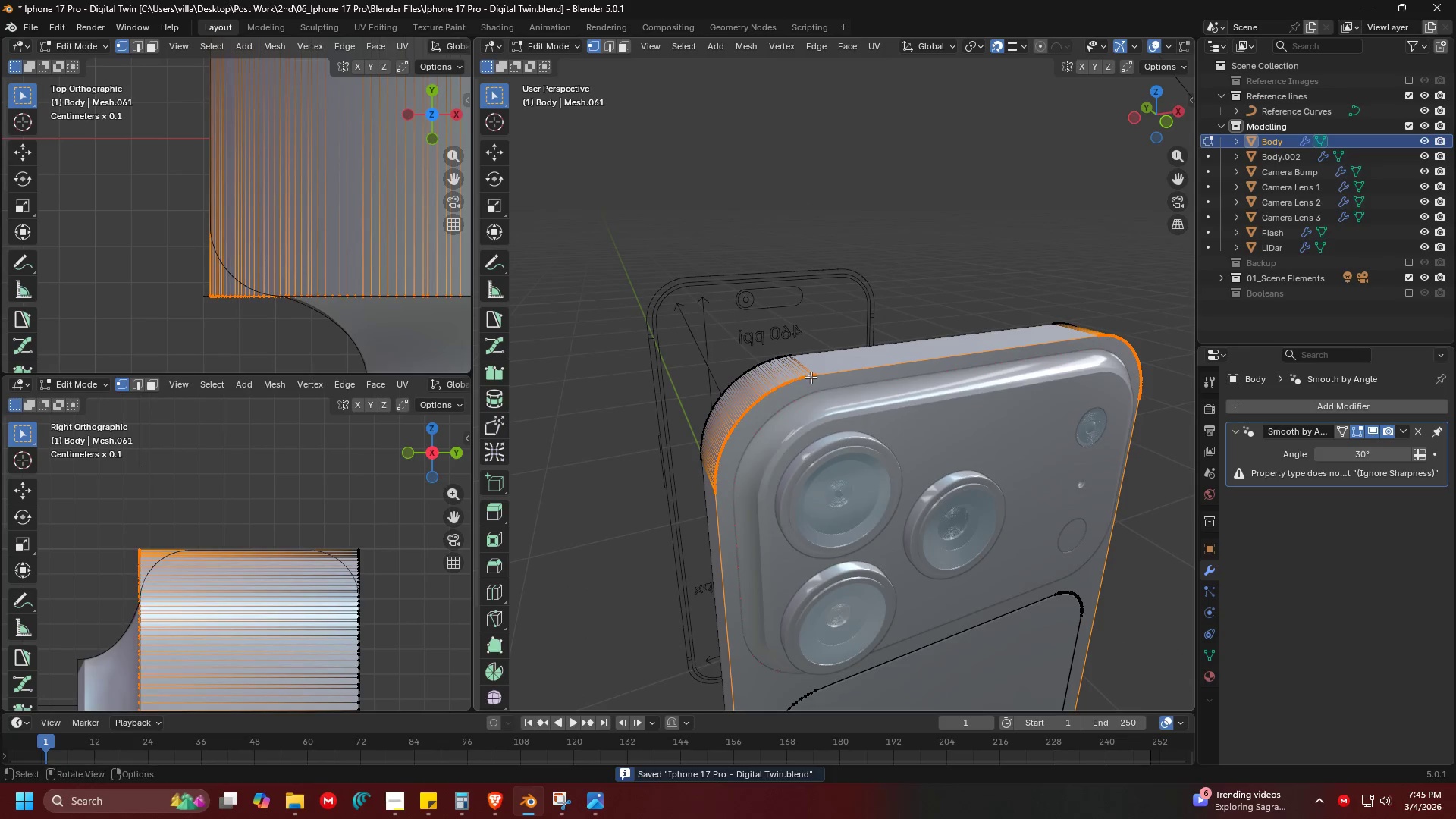 
key(Shift+ShiftLeft)
 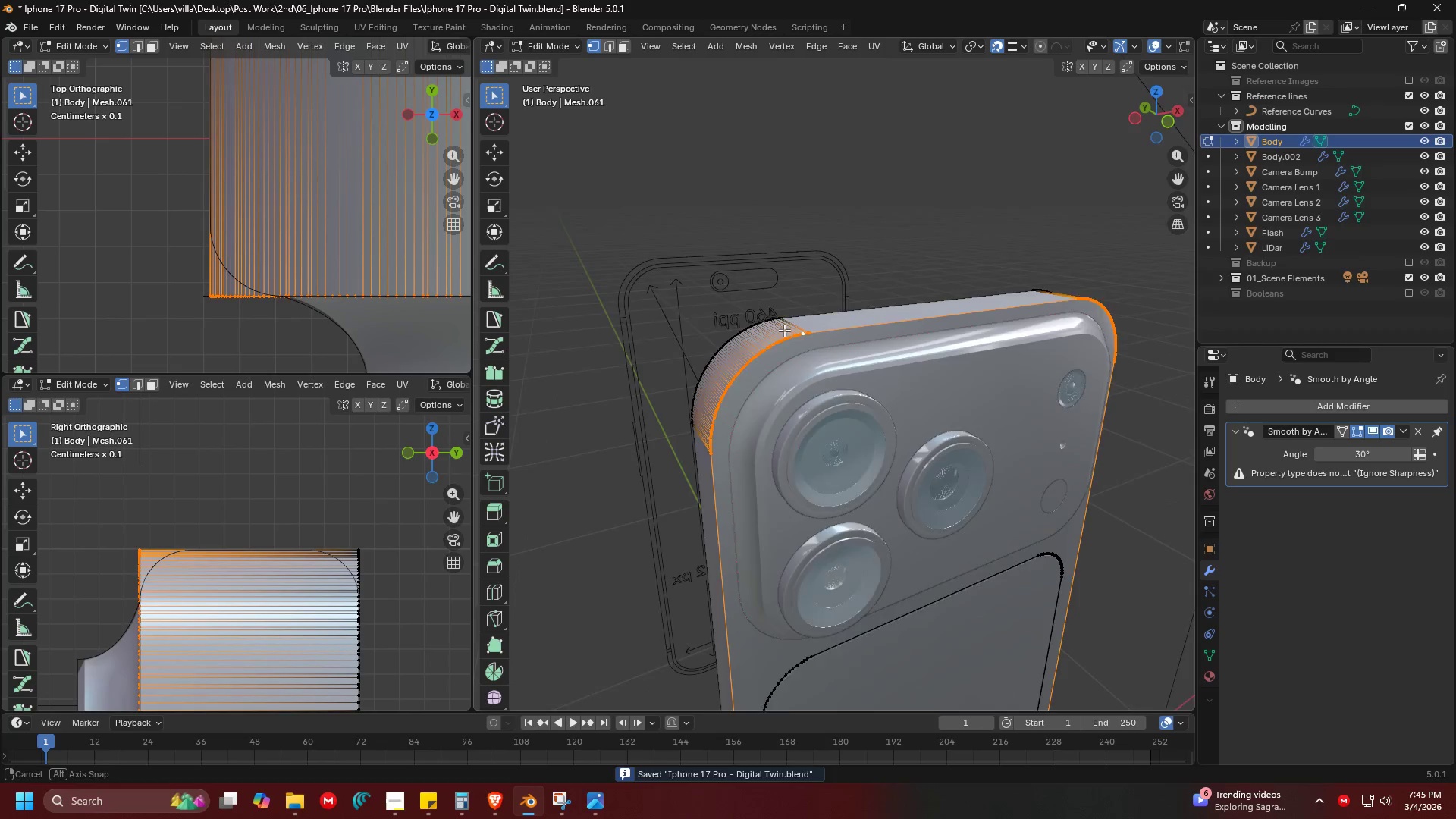 
hold_key(key=ShiftLeft, duration=0.75)
hold_key(key=AltLeft, duration=0.72)
left_click([800, 314])
 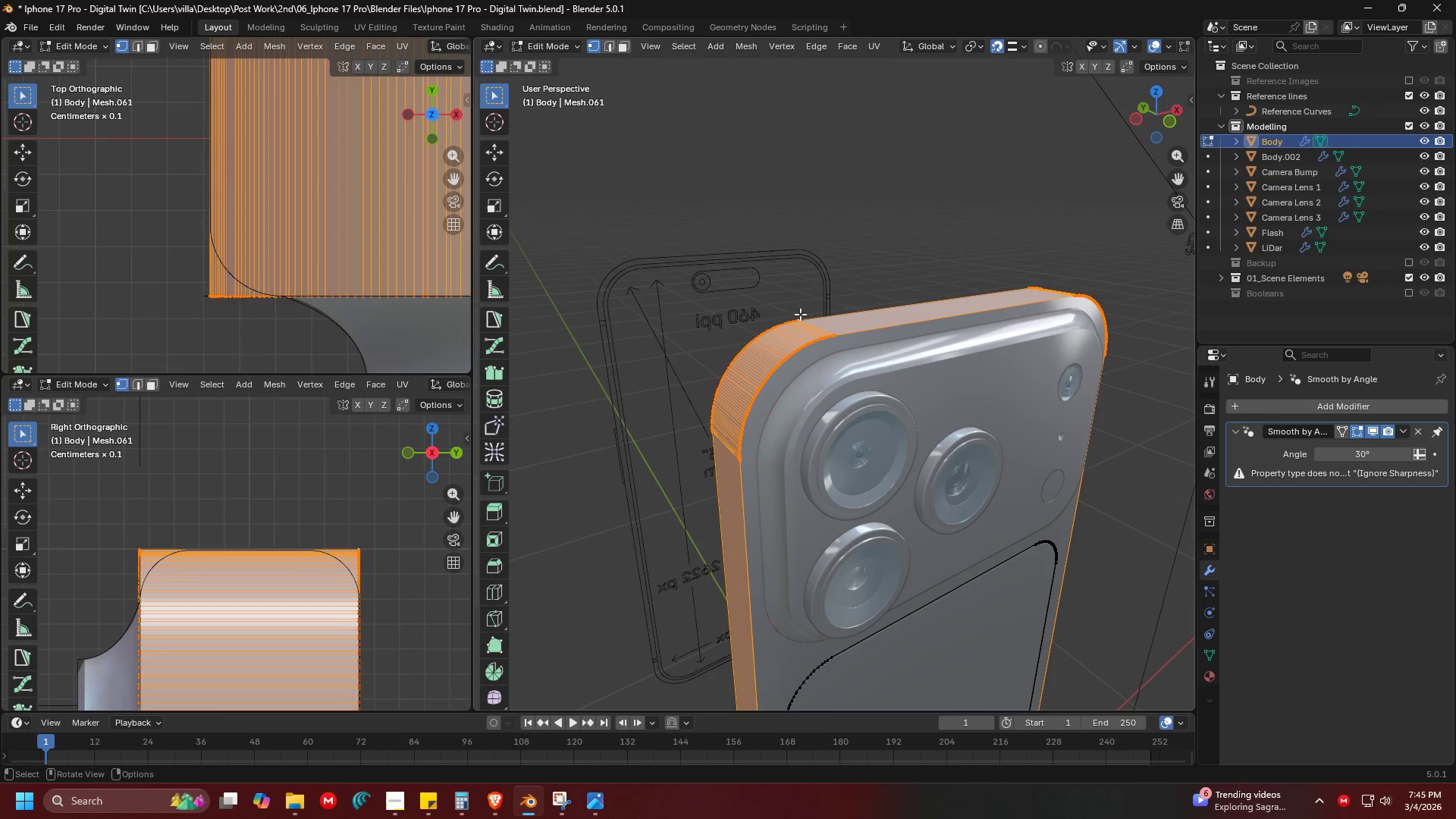 
key(Shift+ShiftLeft)
 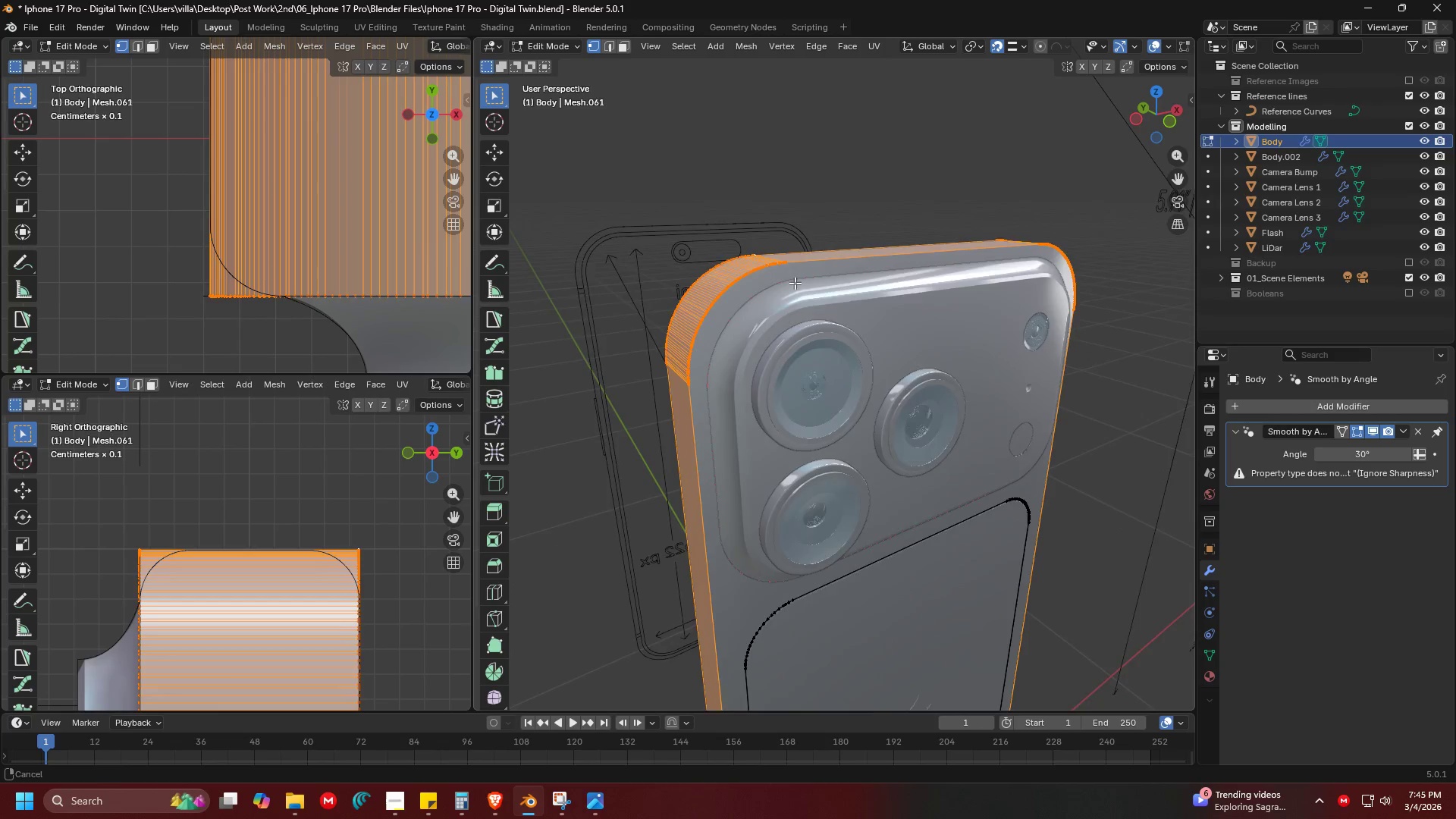 
key(Shift+ShiftLeft)
 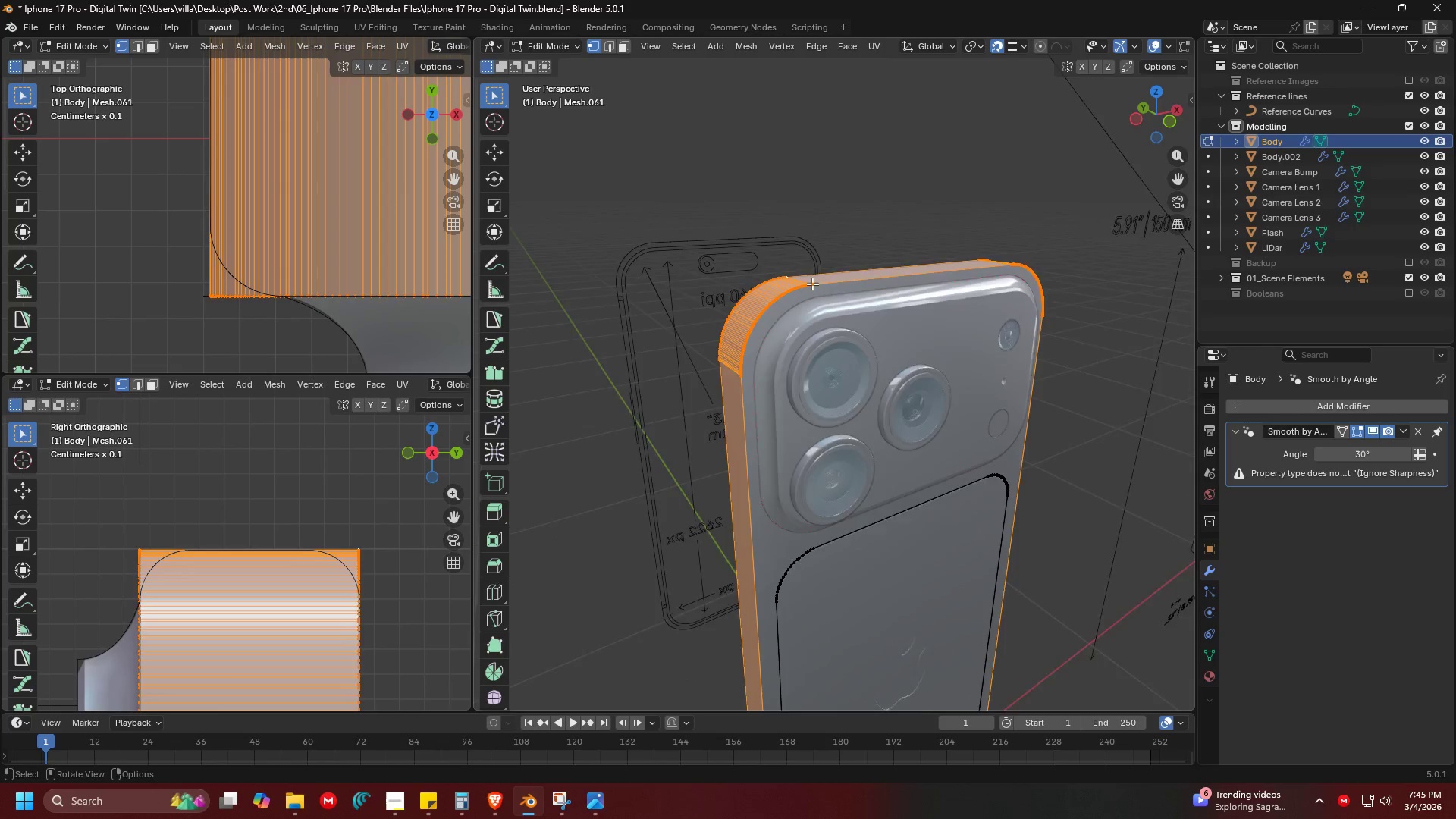 
scroll: coordinate [791, 279], scroll_direction: down, amount: 1.0
 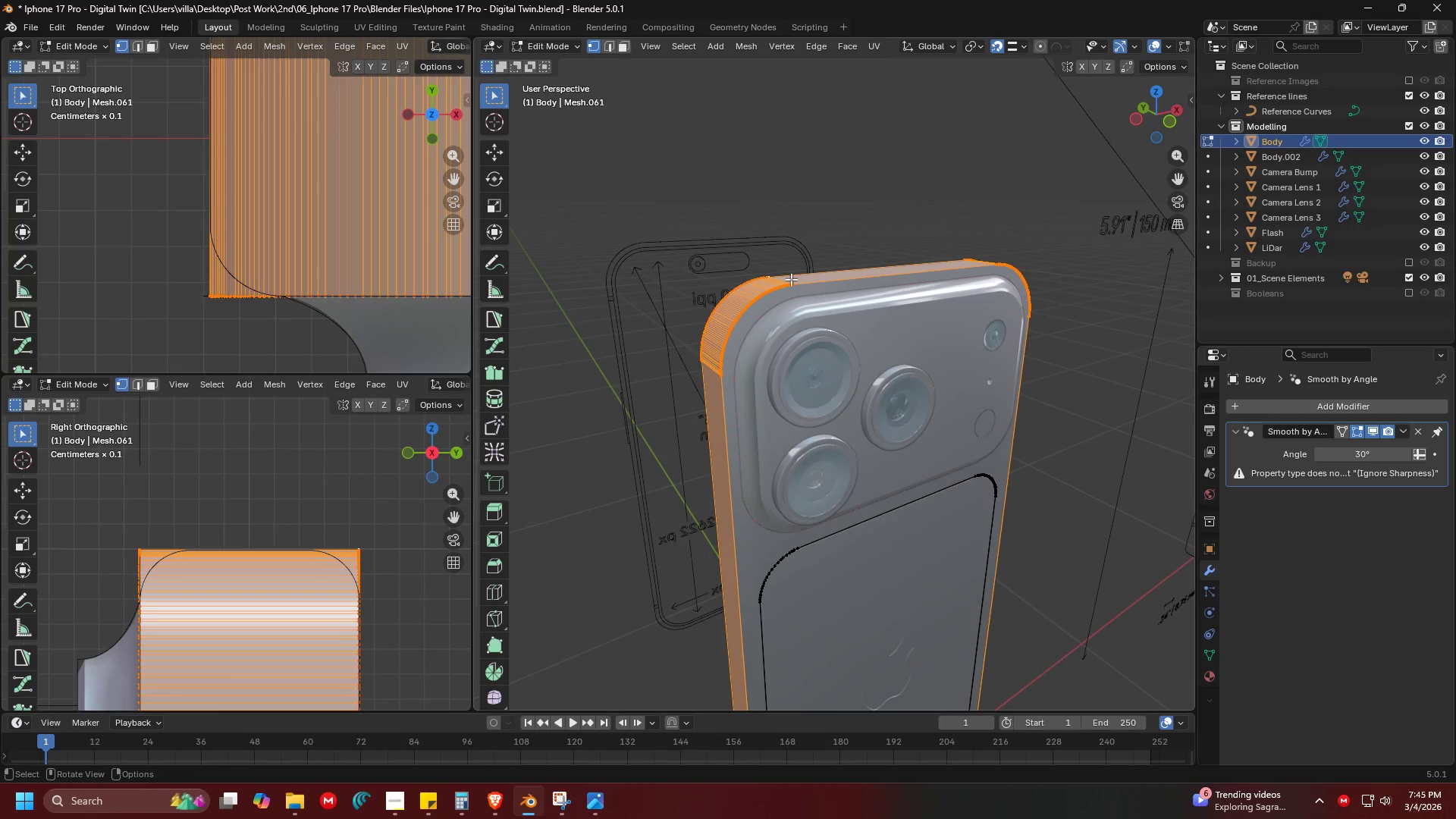 
key(Shift+ShiftLeft)
 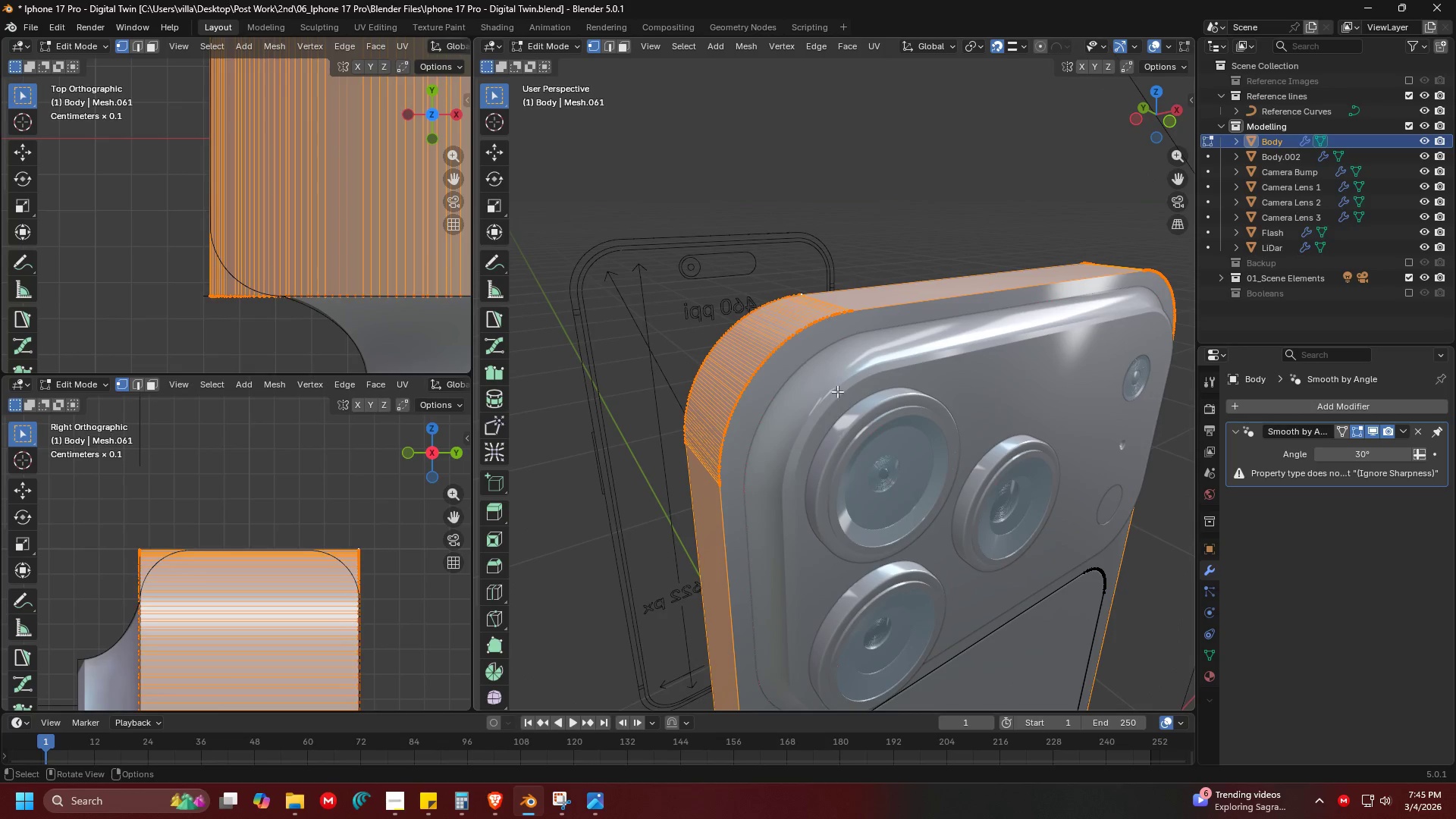 
scroll: coordinate [814, 284], scroll_direction: up, amount: 2.0
 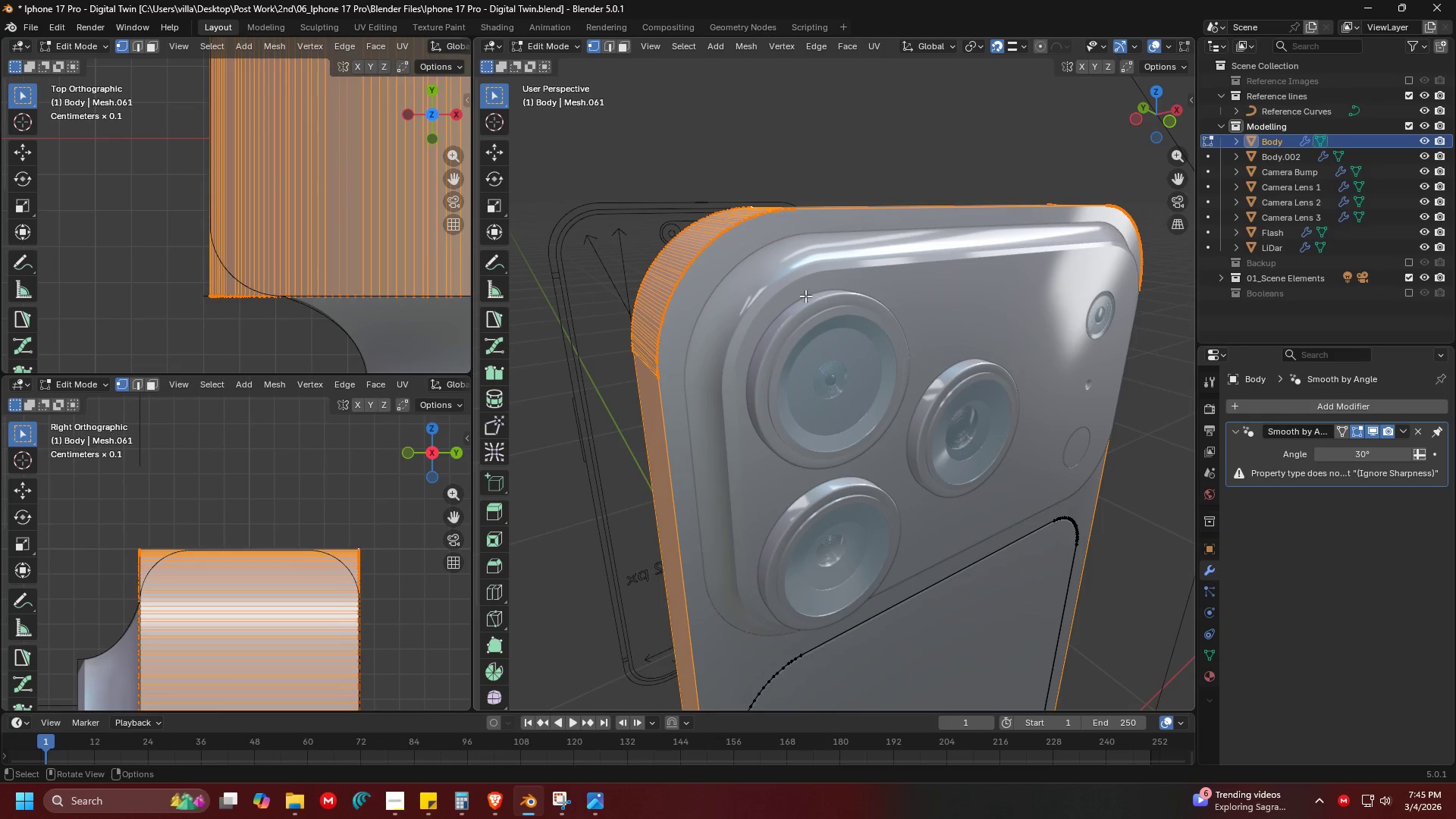 
hold_key(key=ShiftLeft, duration=0.31)
hold_key(key=ShiftLeft, duration=0.41)
scroll: coordinate [811, 421], scroll_direction: up, amount: 4.0
 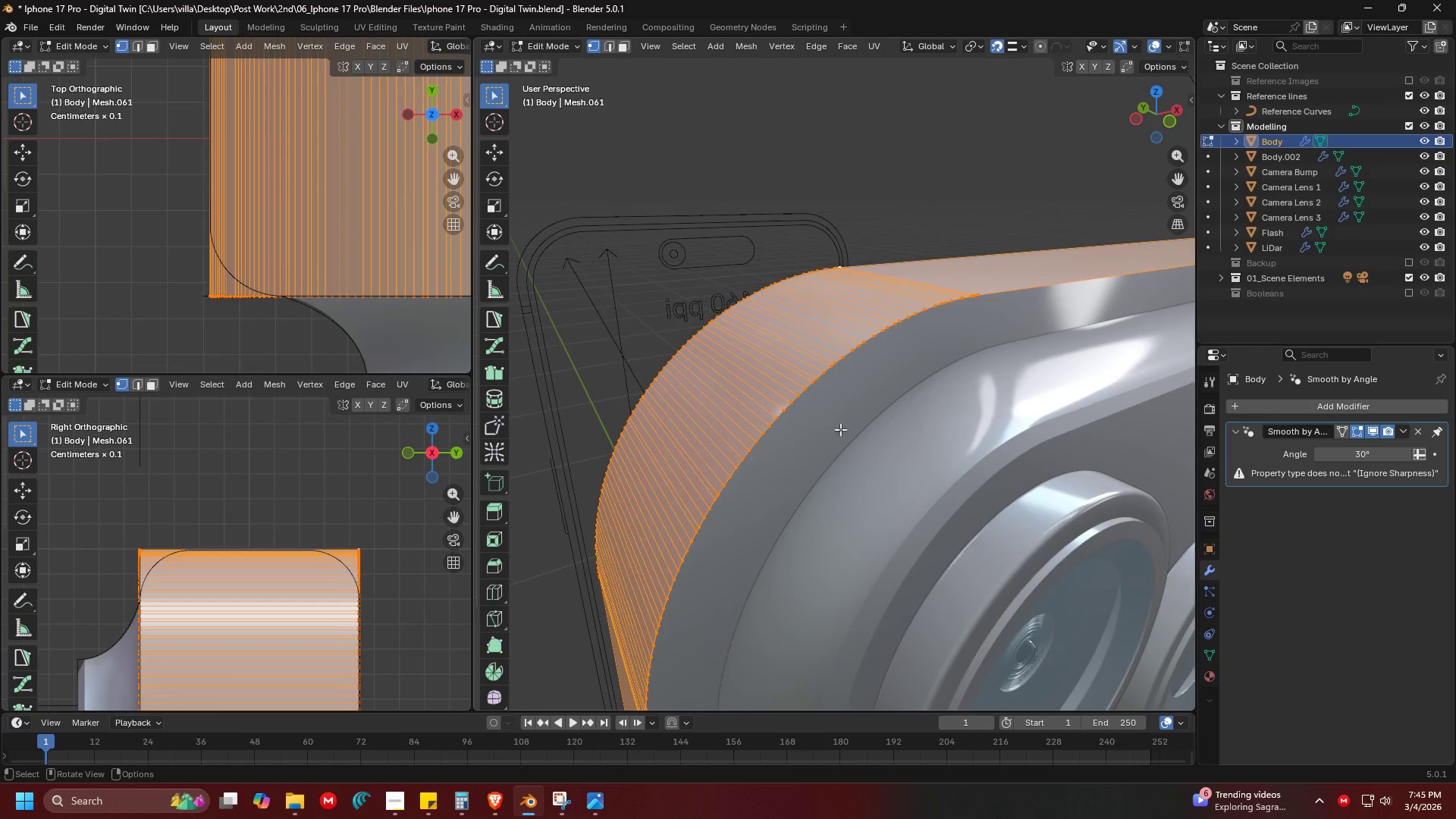 
key(Control+B)
 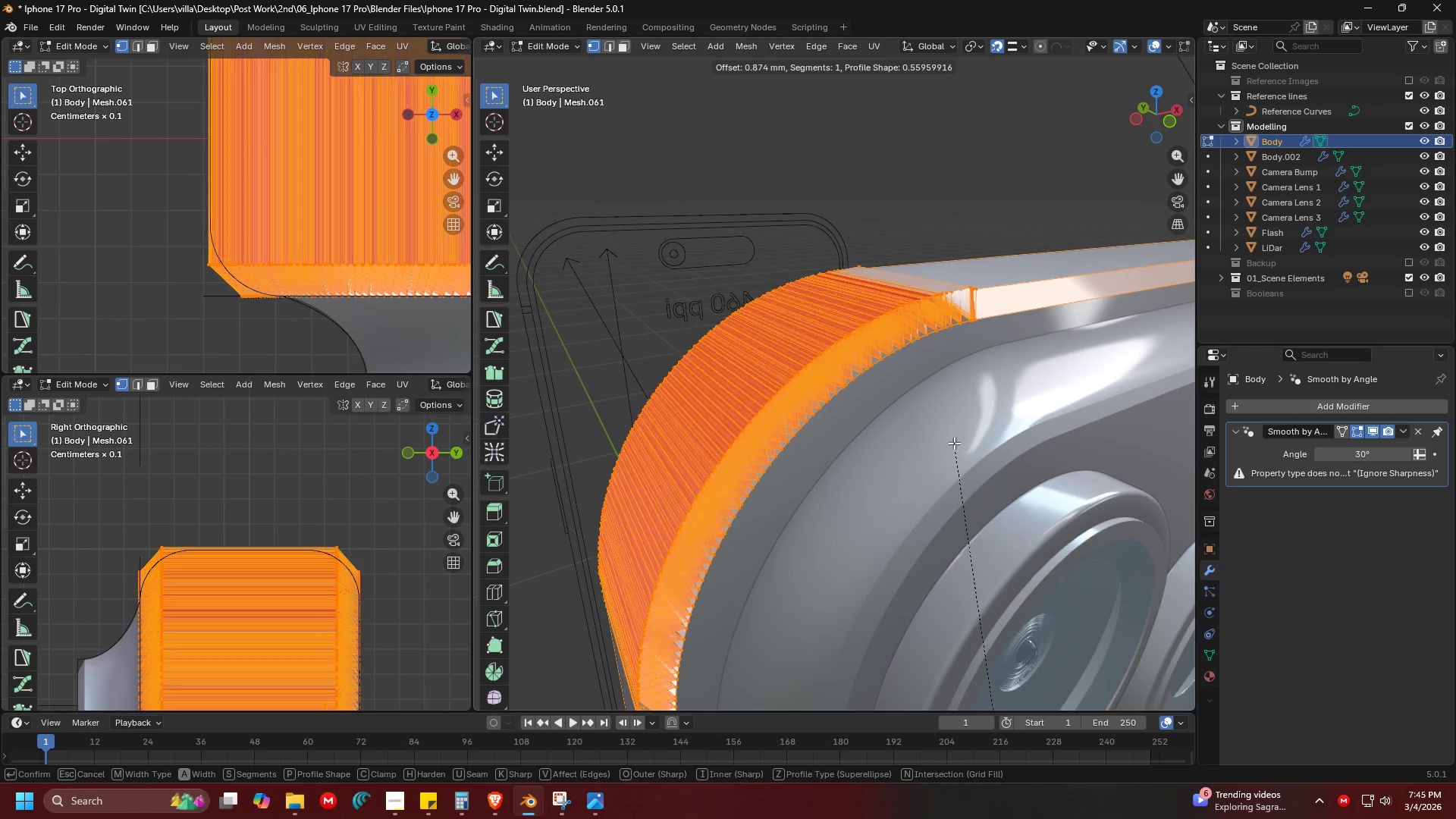 
key(Escape)
 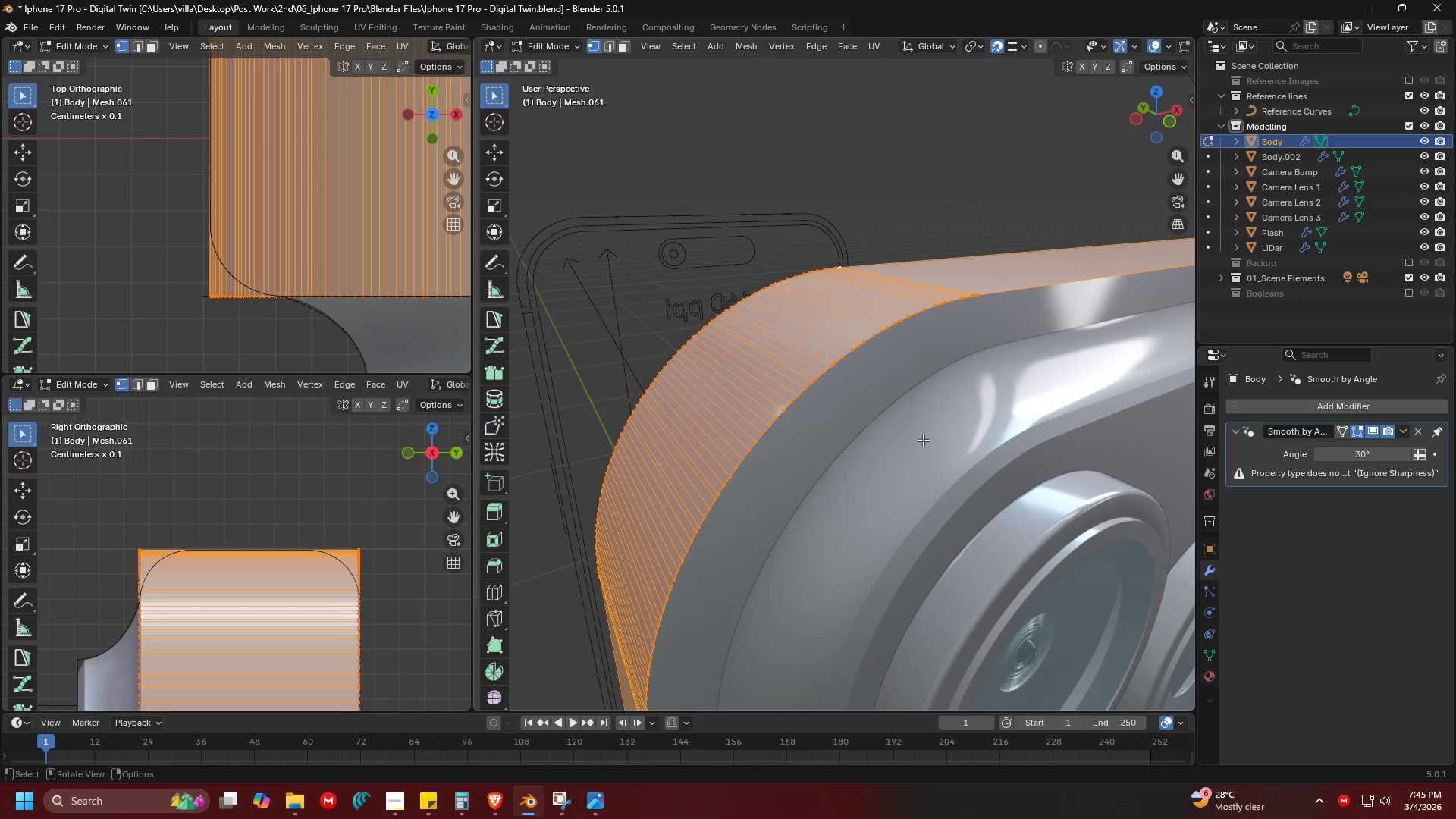 
type(am)
 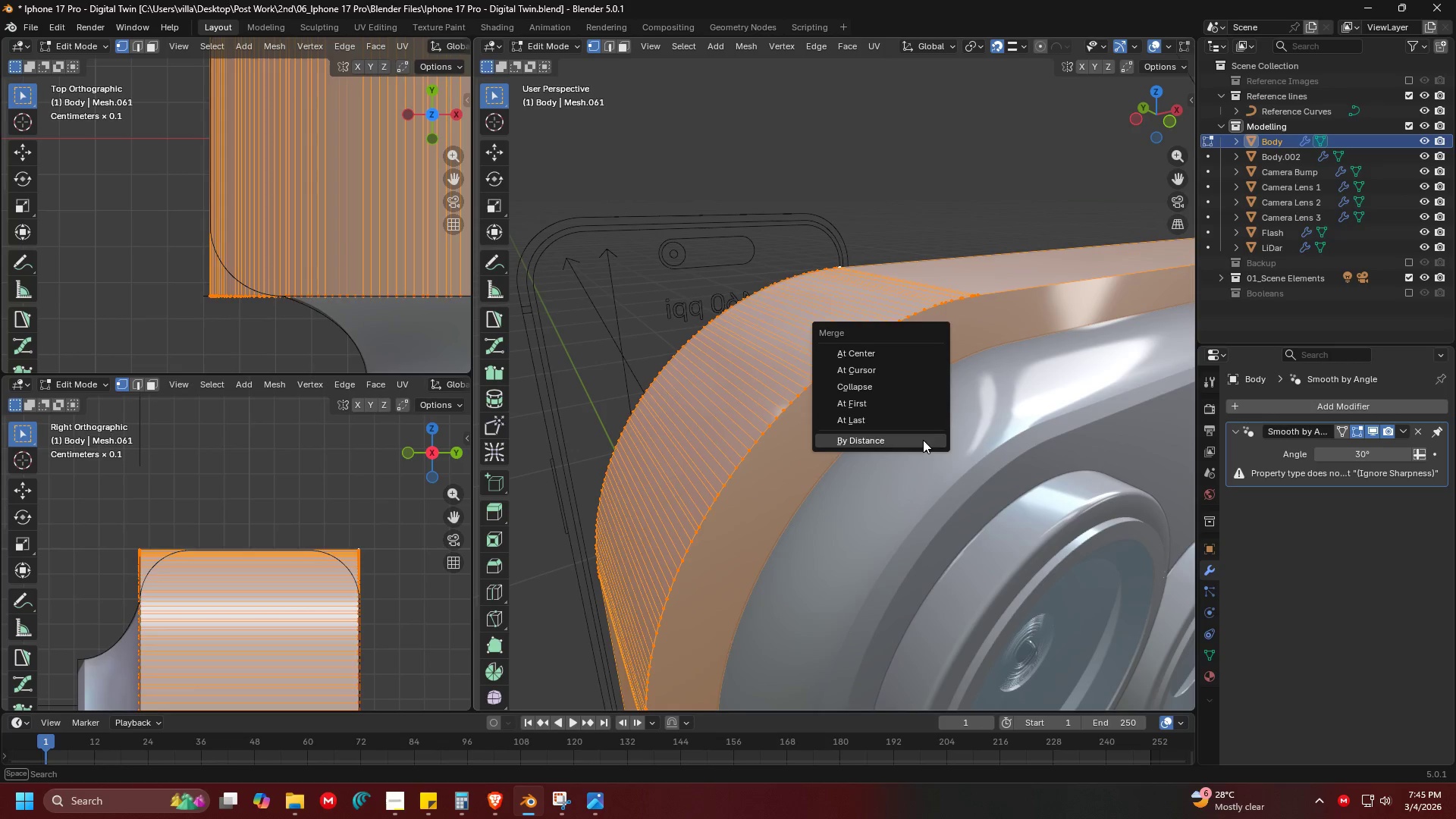 
left_click([923, 440])
 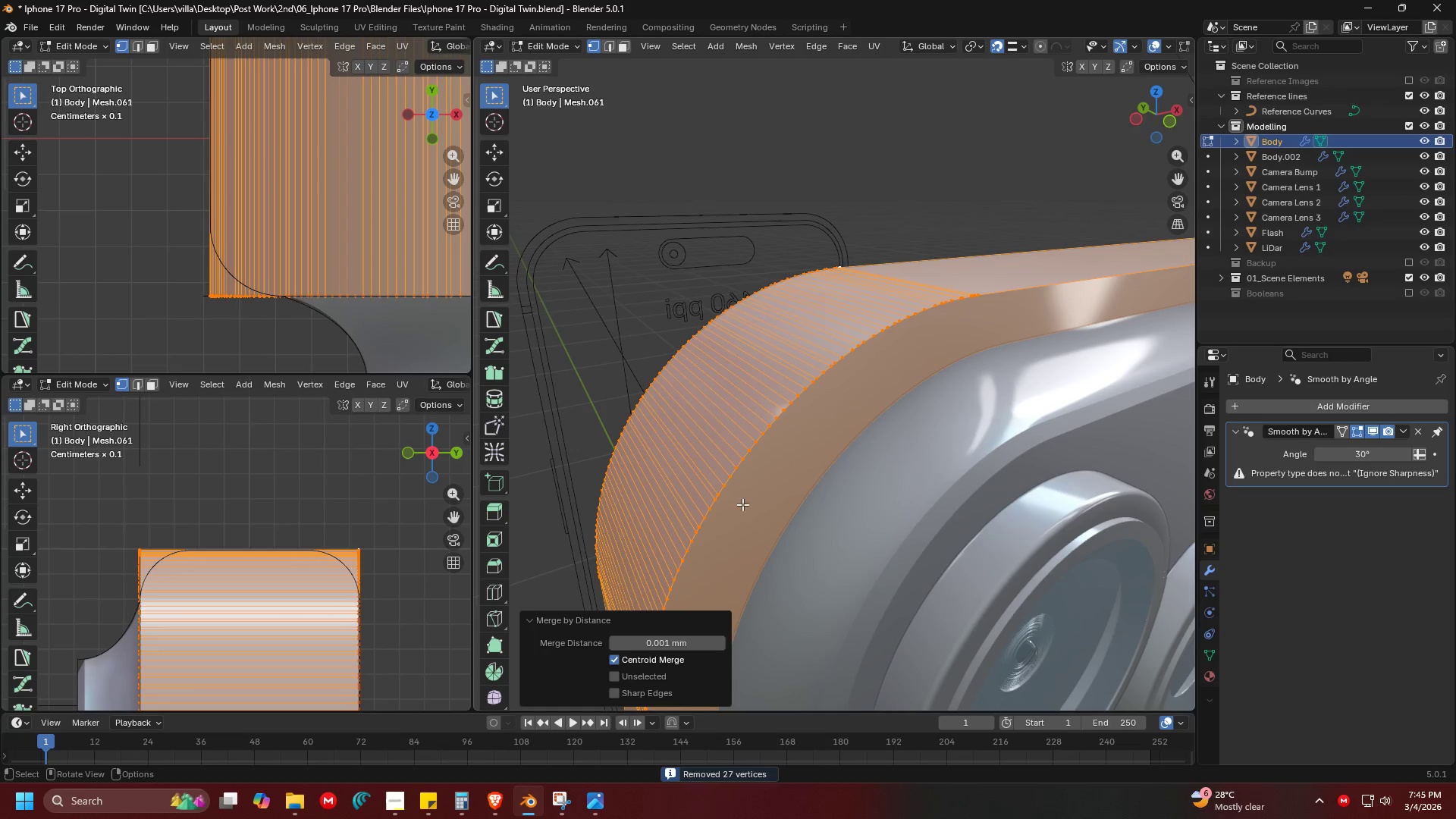 
hold_key(key=AltLeft, duration=1.58)
left_click([780, 419])
 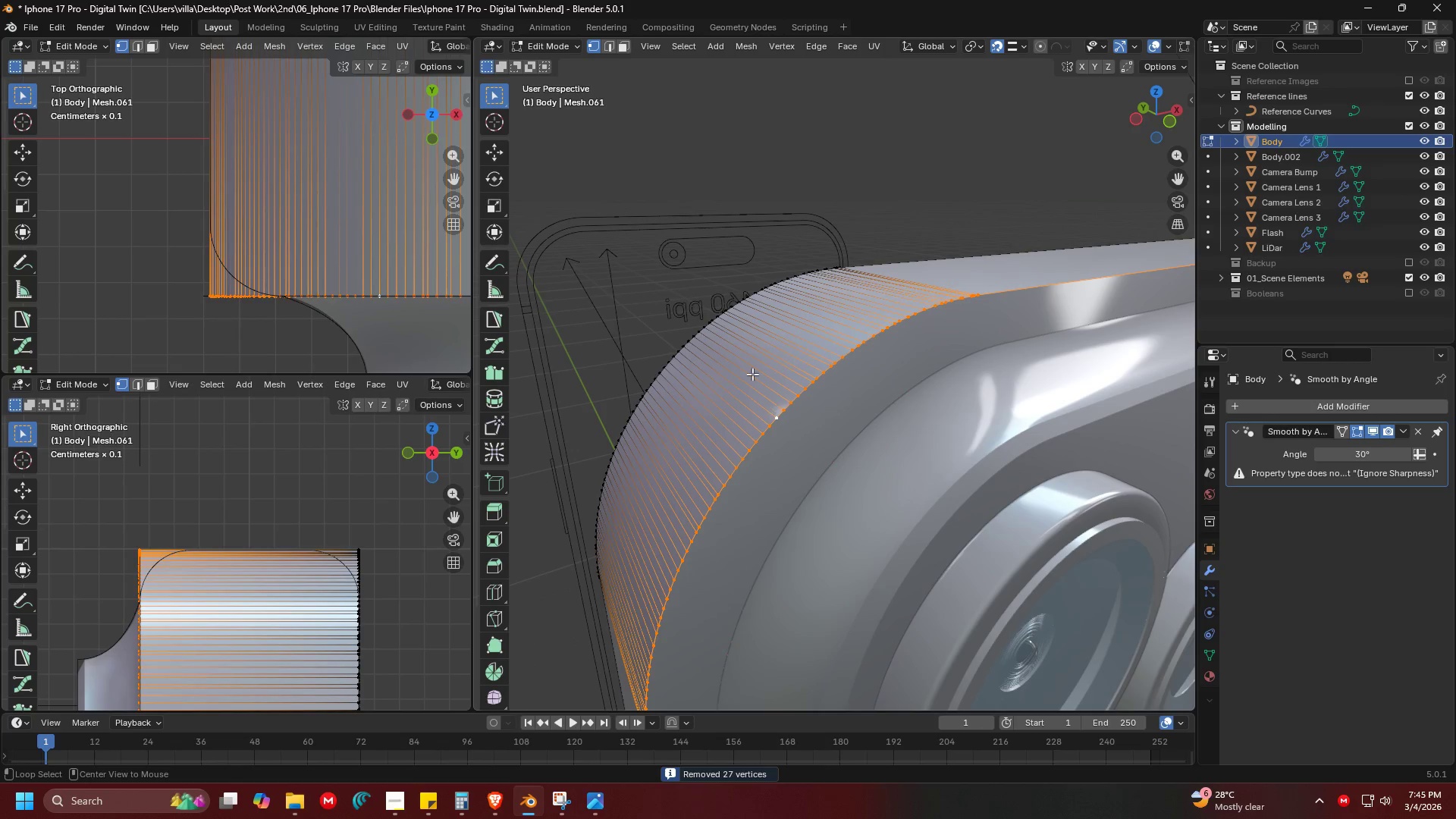 
hold_key(key=ShiftLeft, duration=0.55)
left_click([715, 326])
 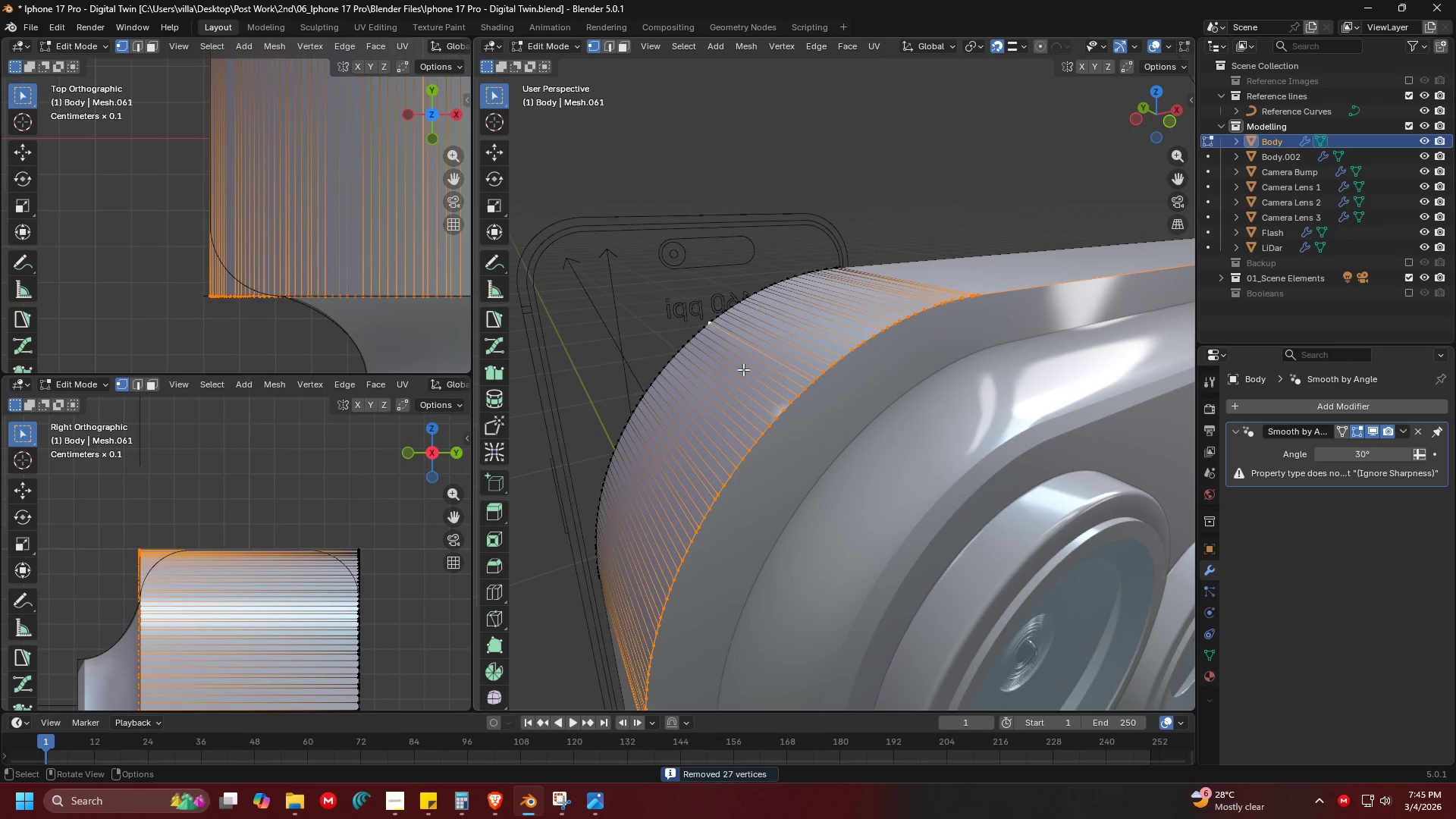 
key(Control+ControlLeft)
 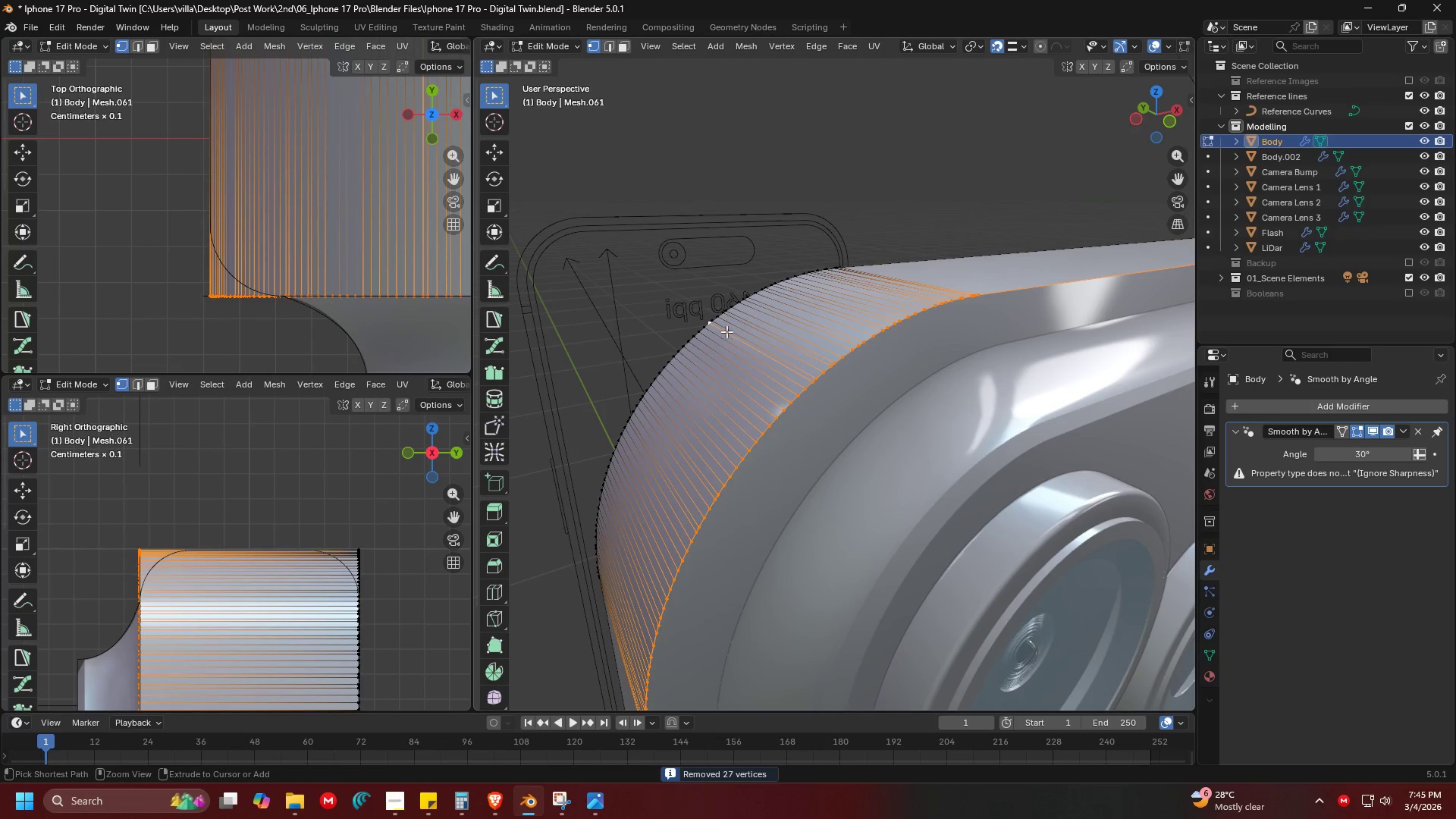 
key(Control+Z)
 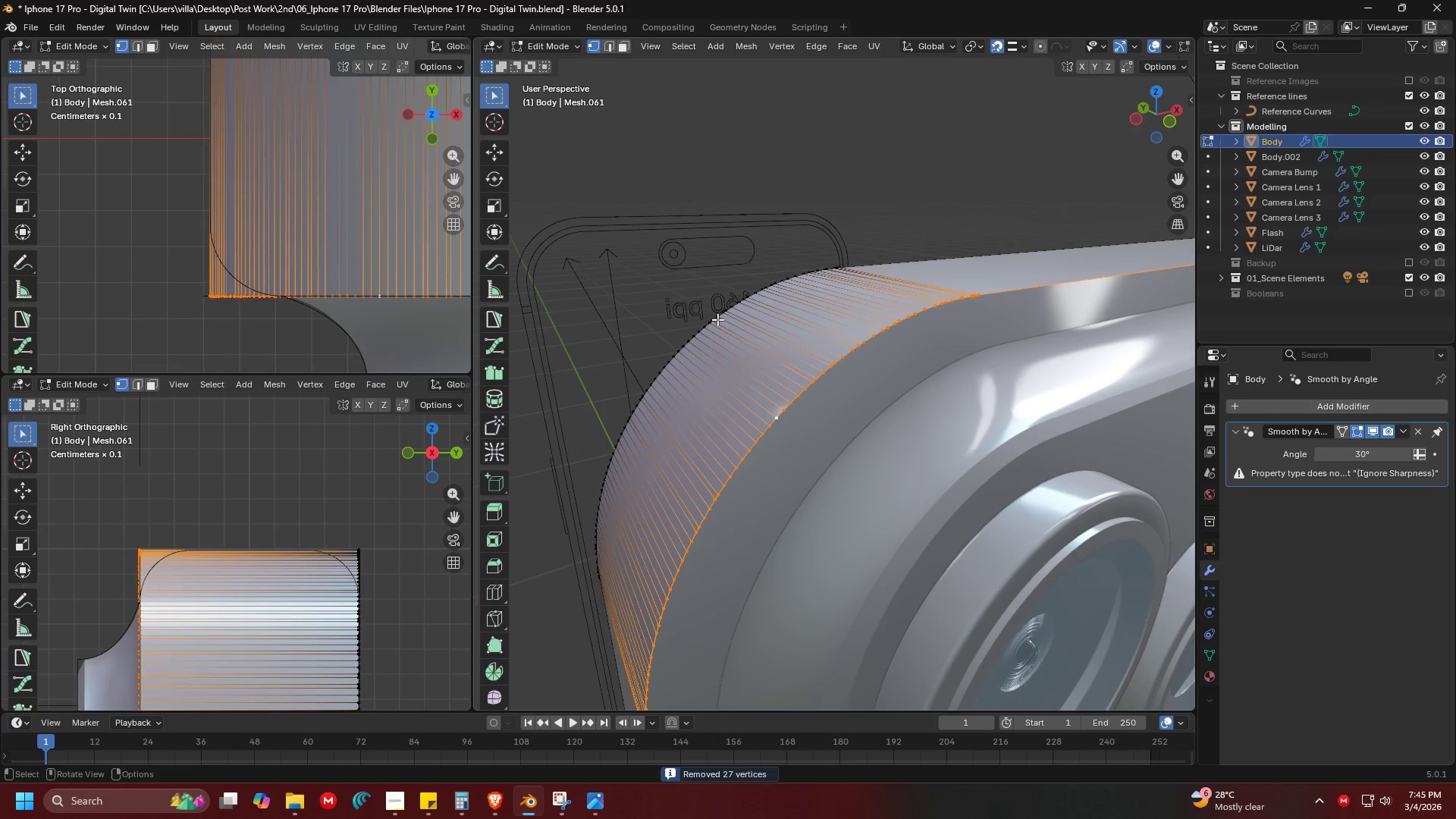 
hold_key(key=AltLeft, duration=0.52)
hold_key(key=ShiftLeft, duration=0.47)
left_click([714, 320])
 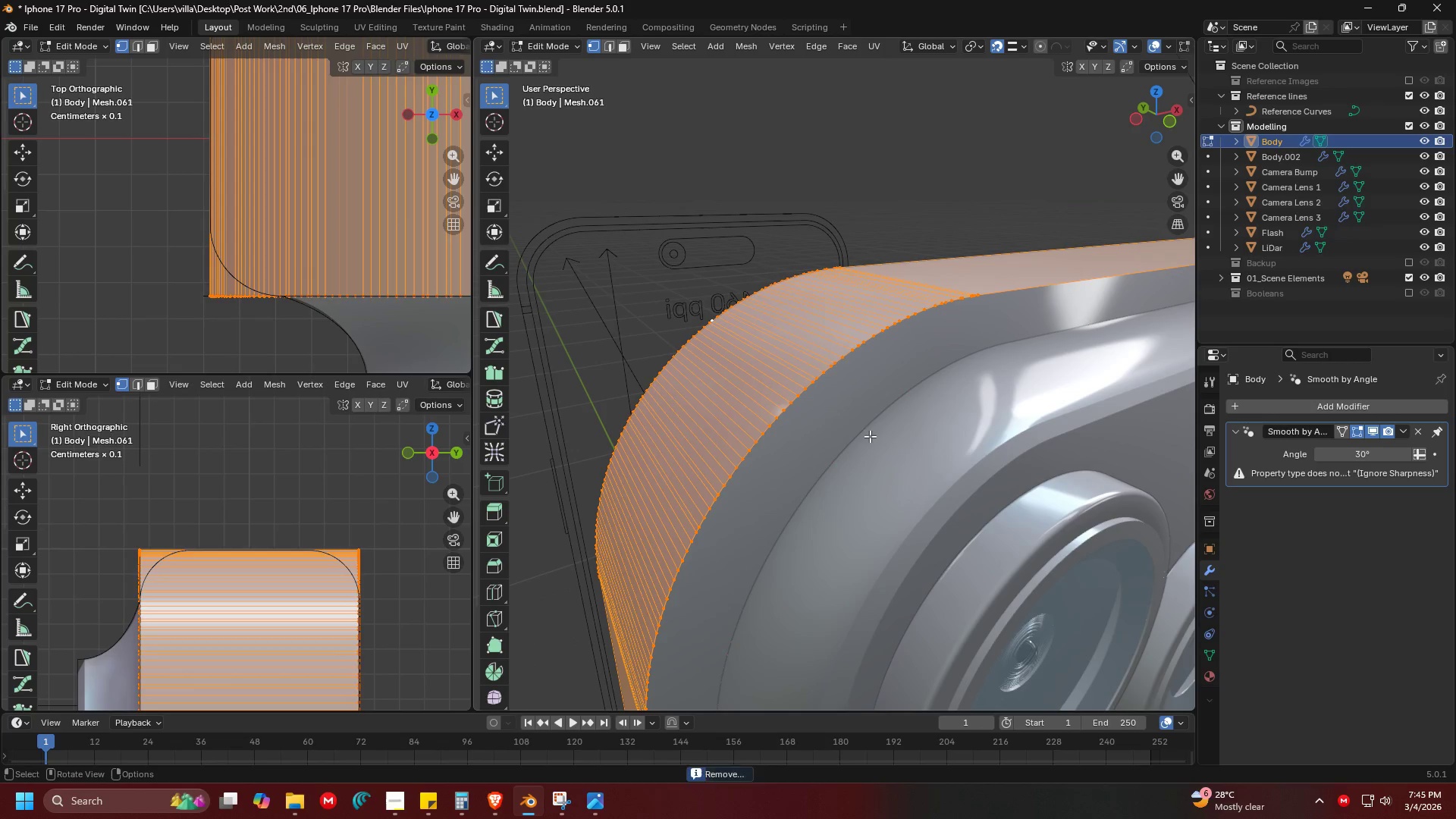 
key(Control+B)
 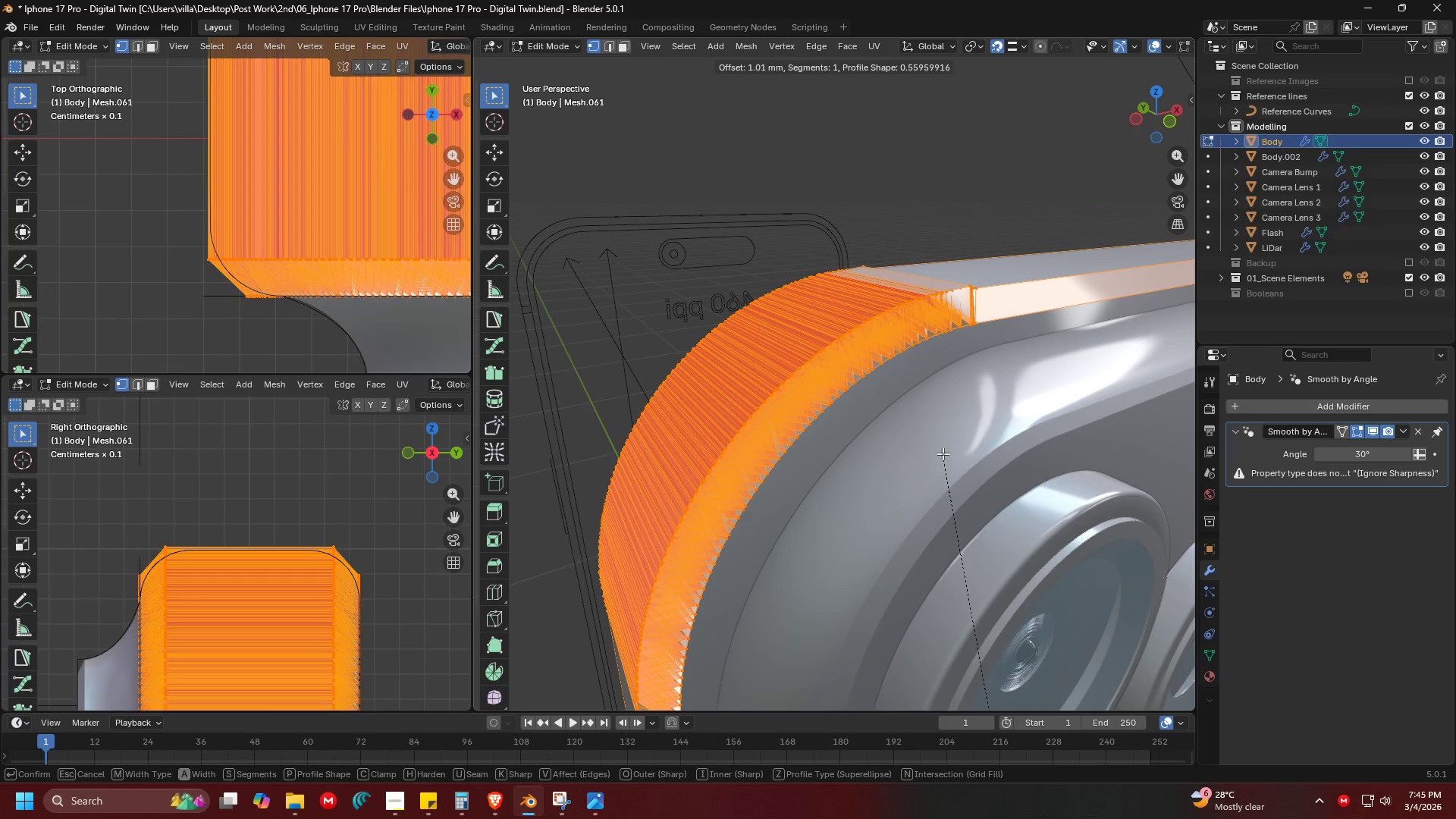 
left_click([943, 453])
 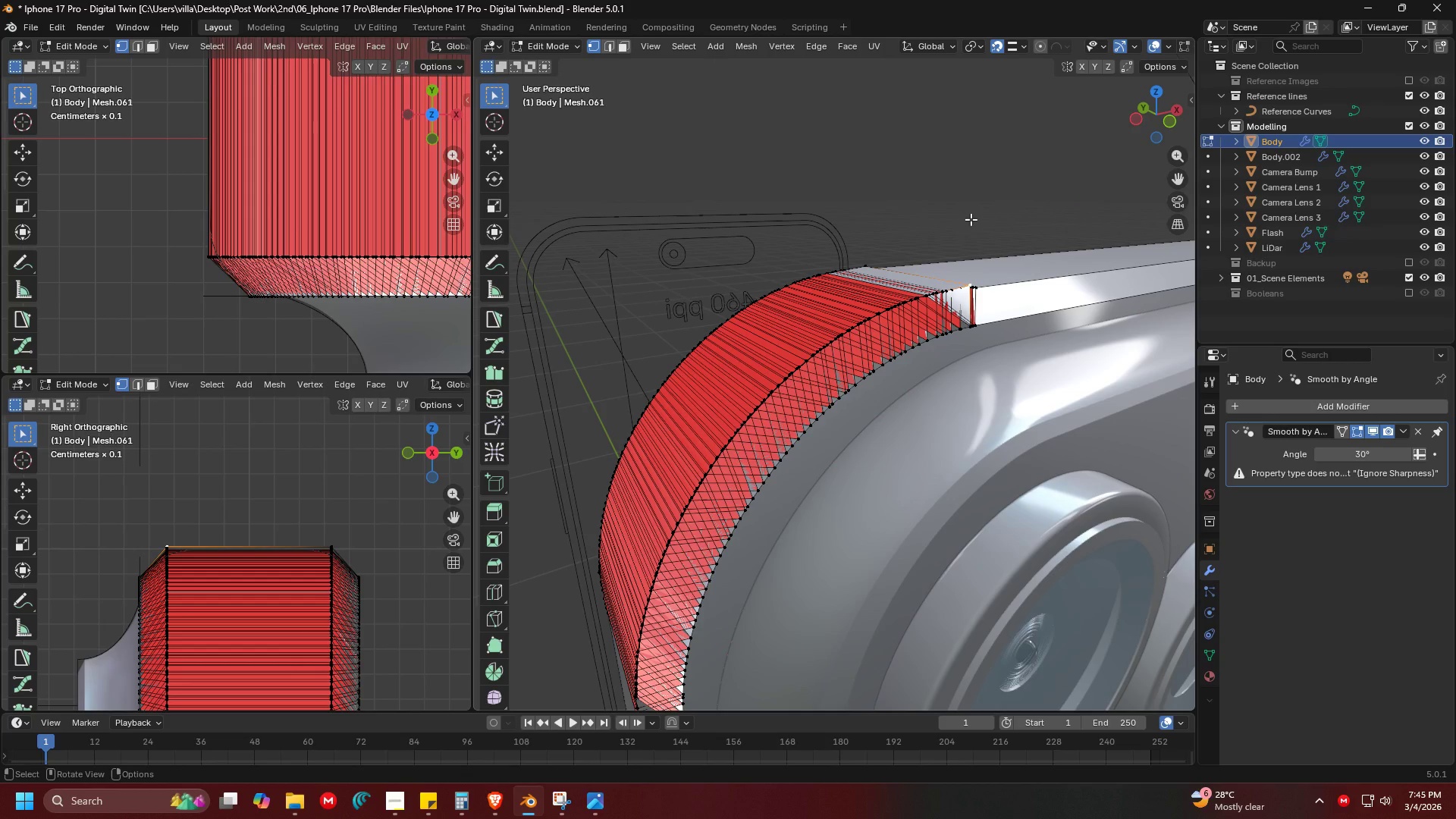 
key(Control+ControlLeft)
 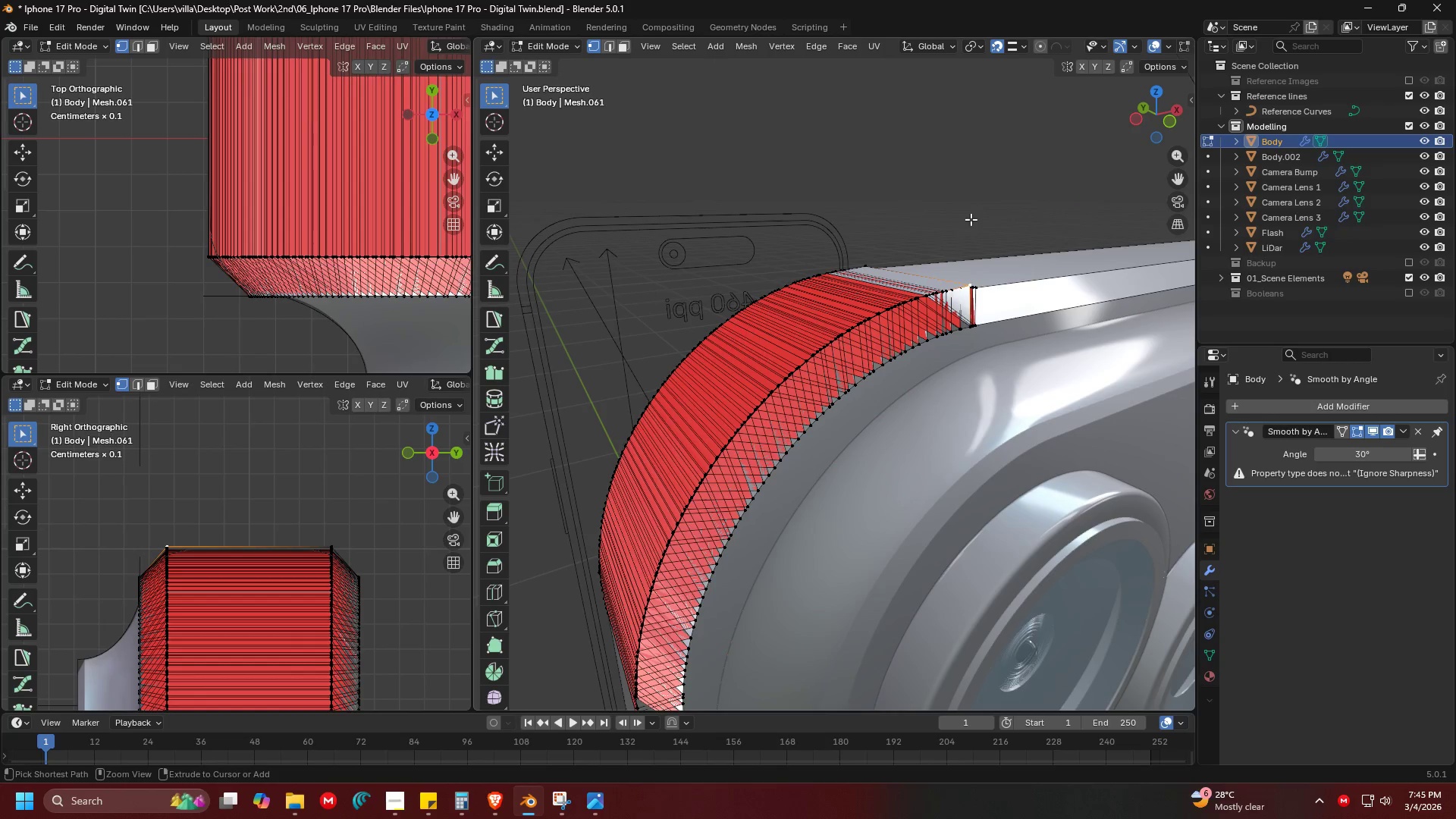 
key(Control+Z)
 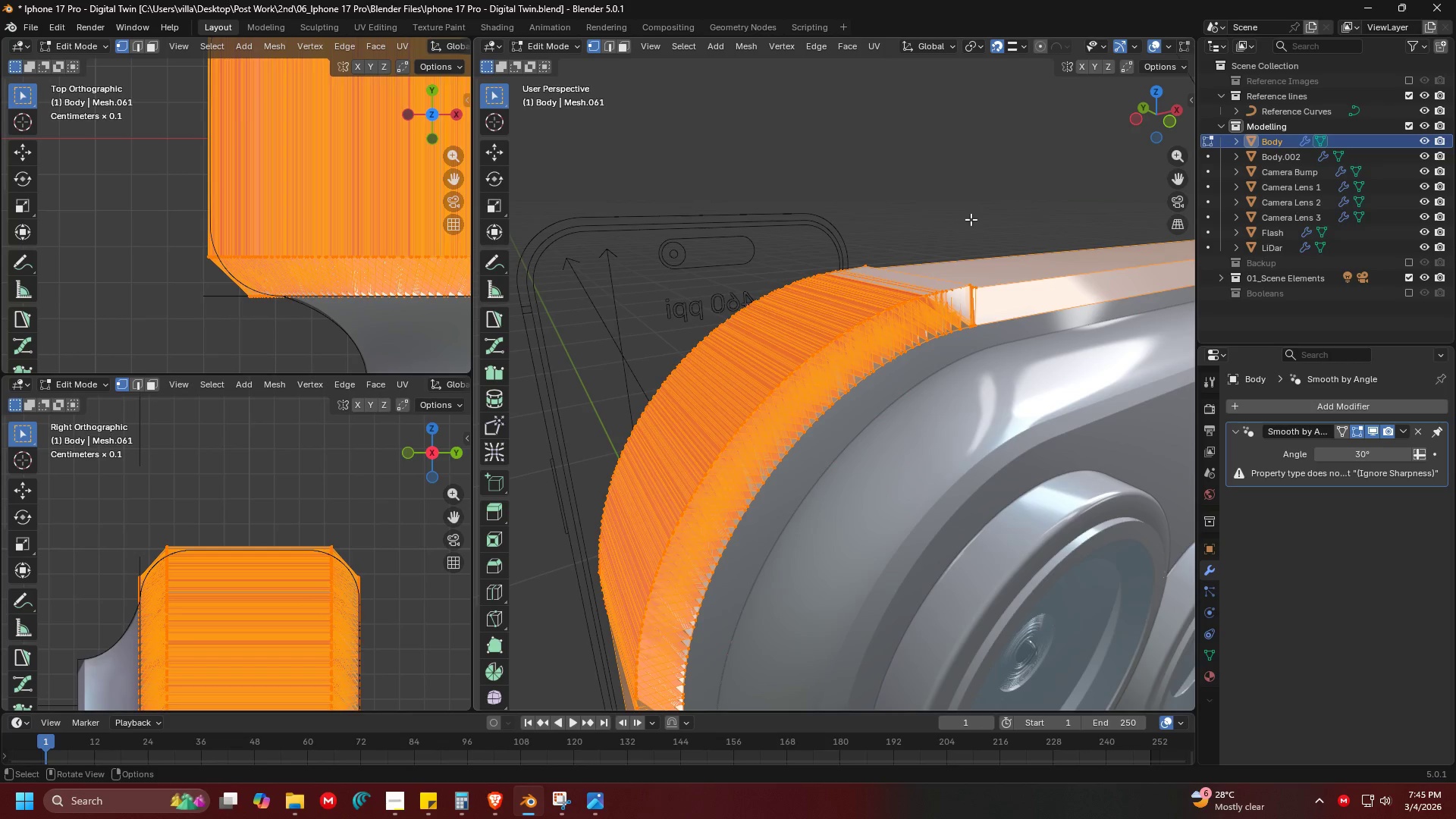 
key(Control+ControlLeft)
 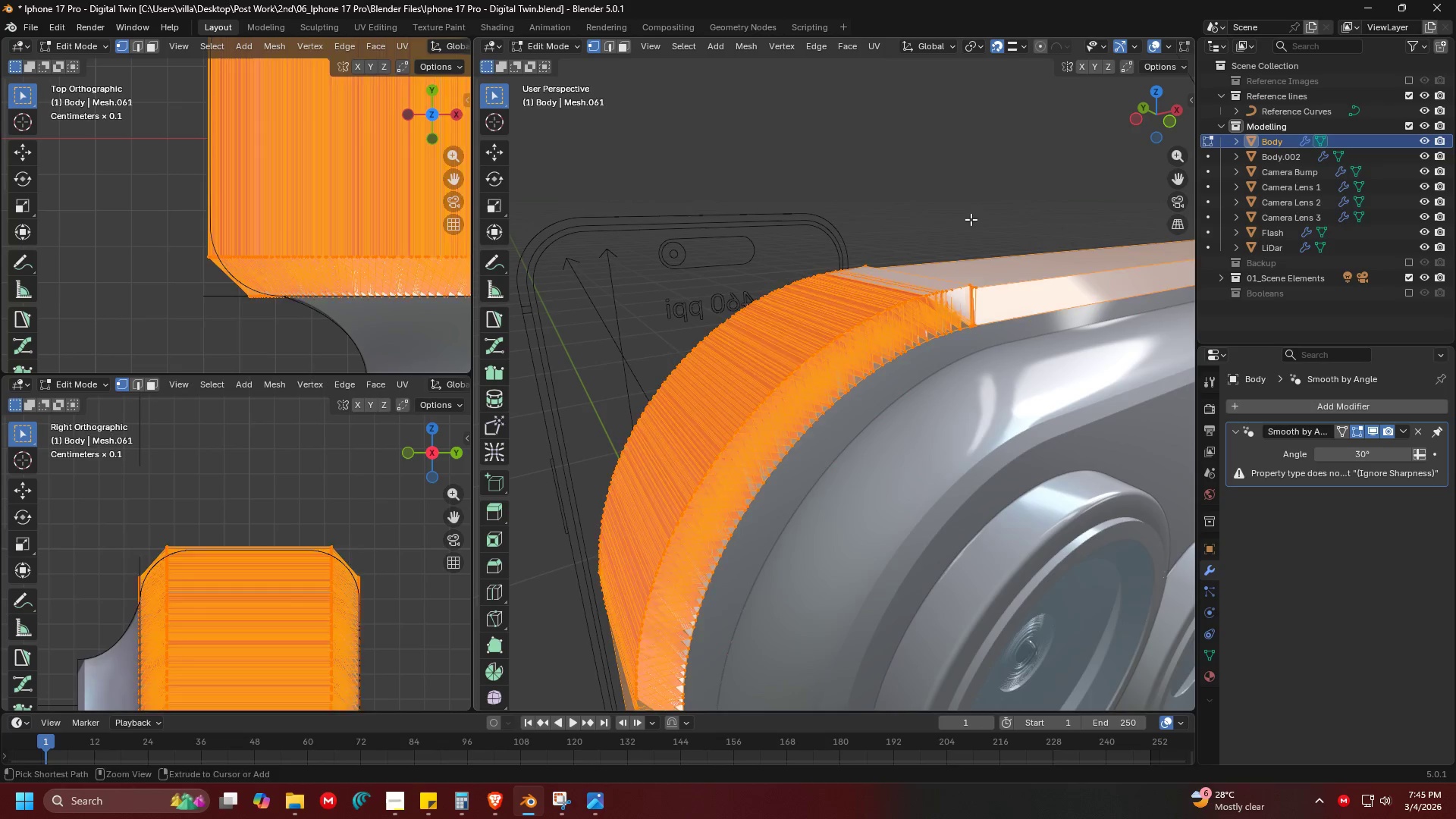 
key(Control+Z)
 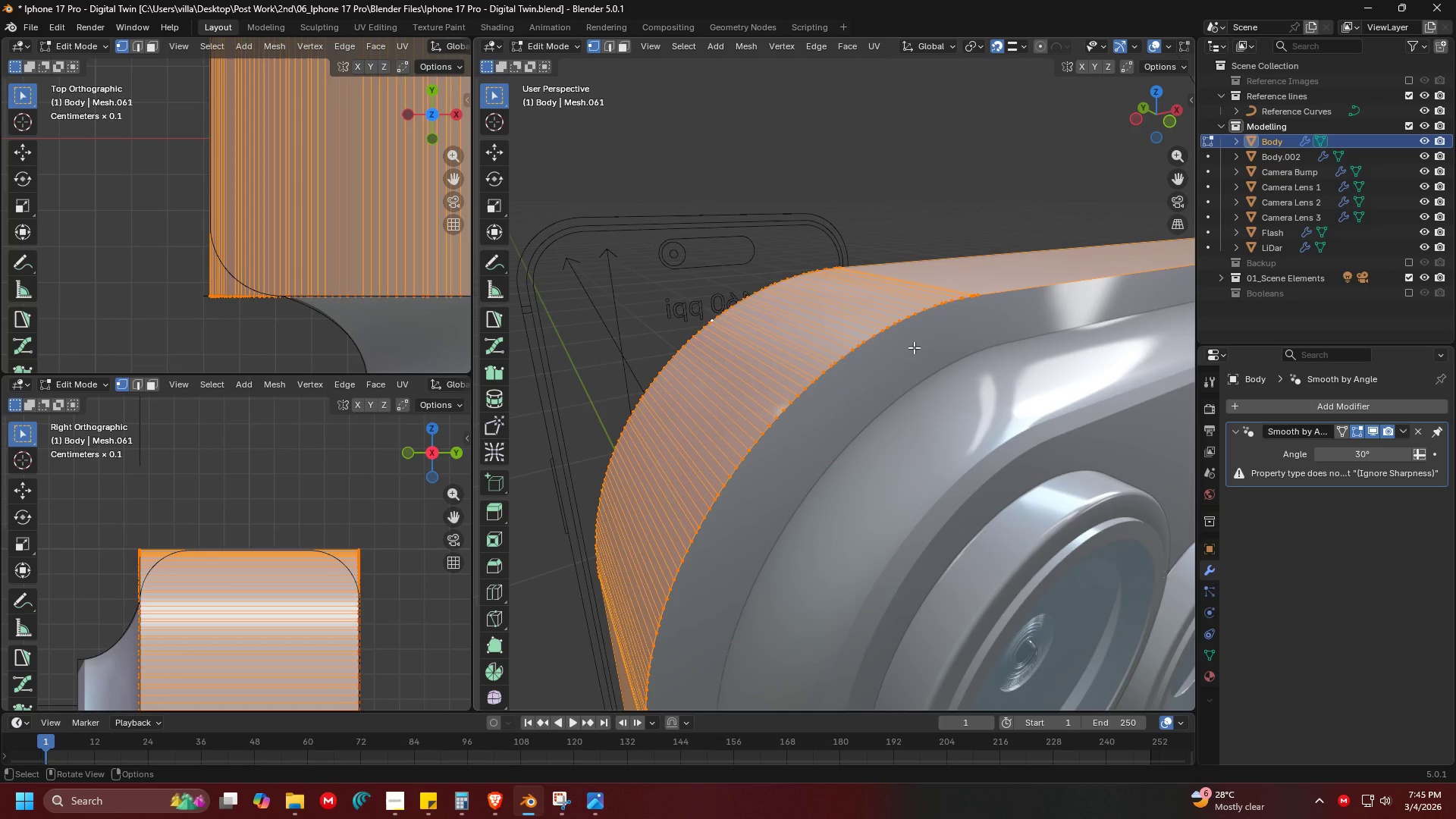 
type(am)
 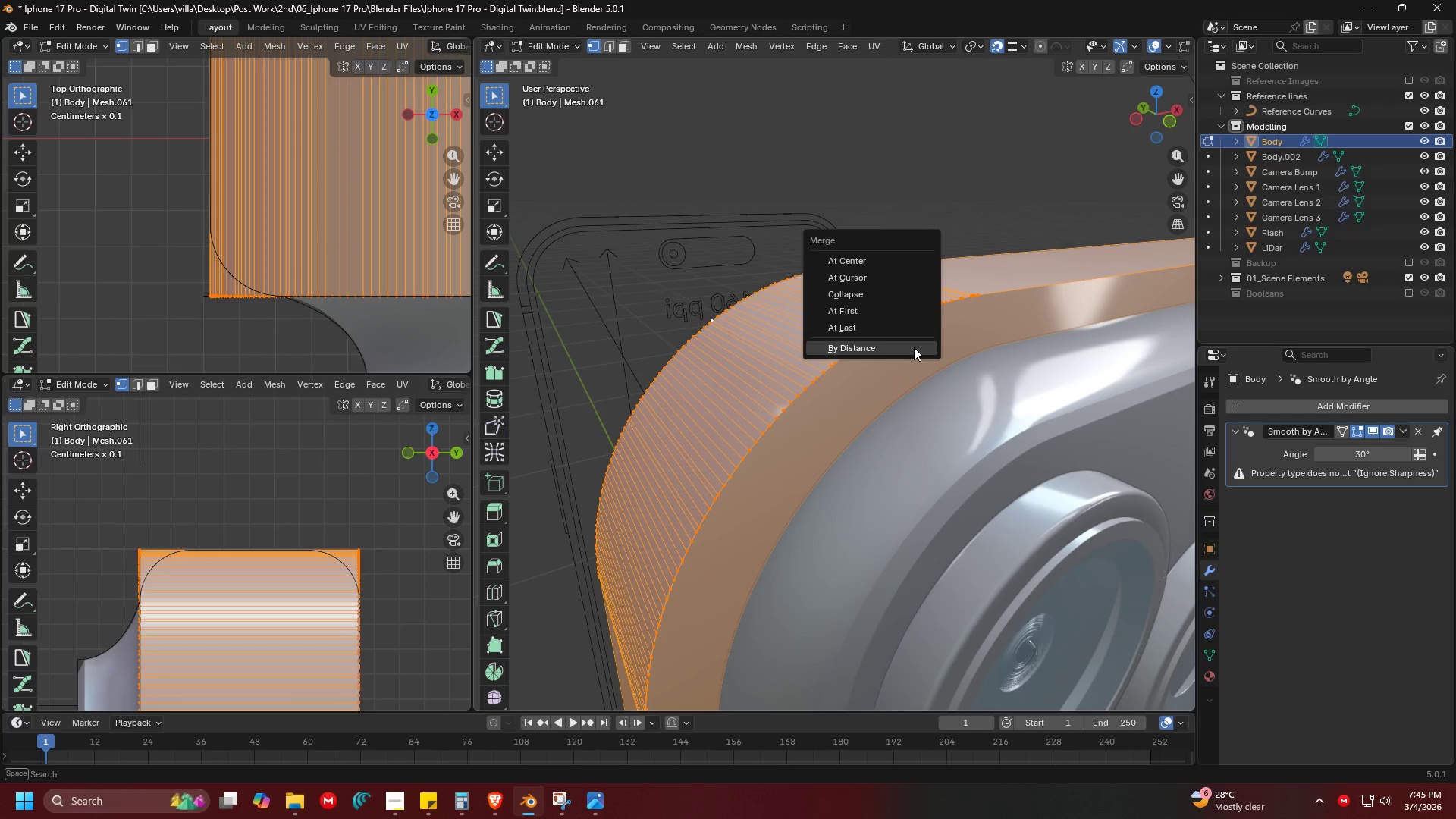 
left_click([914, 347])
 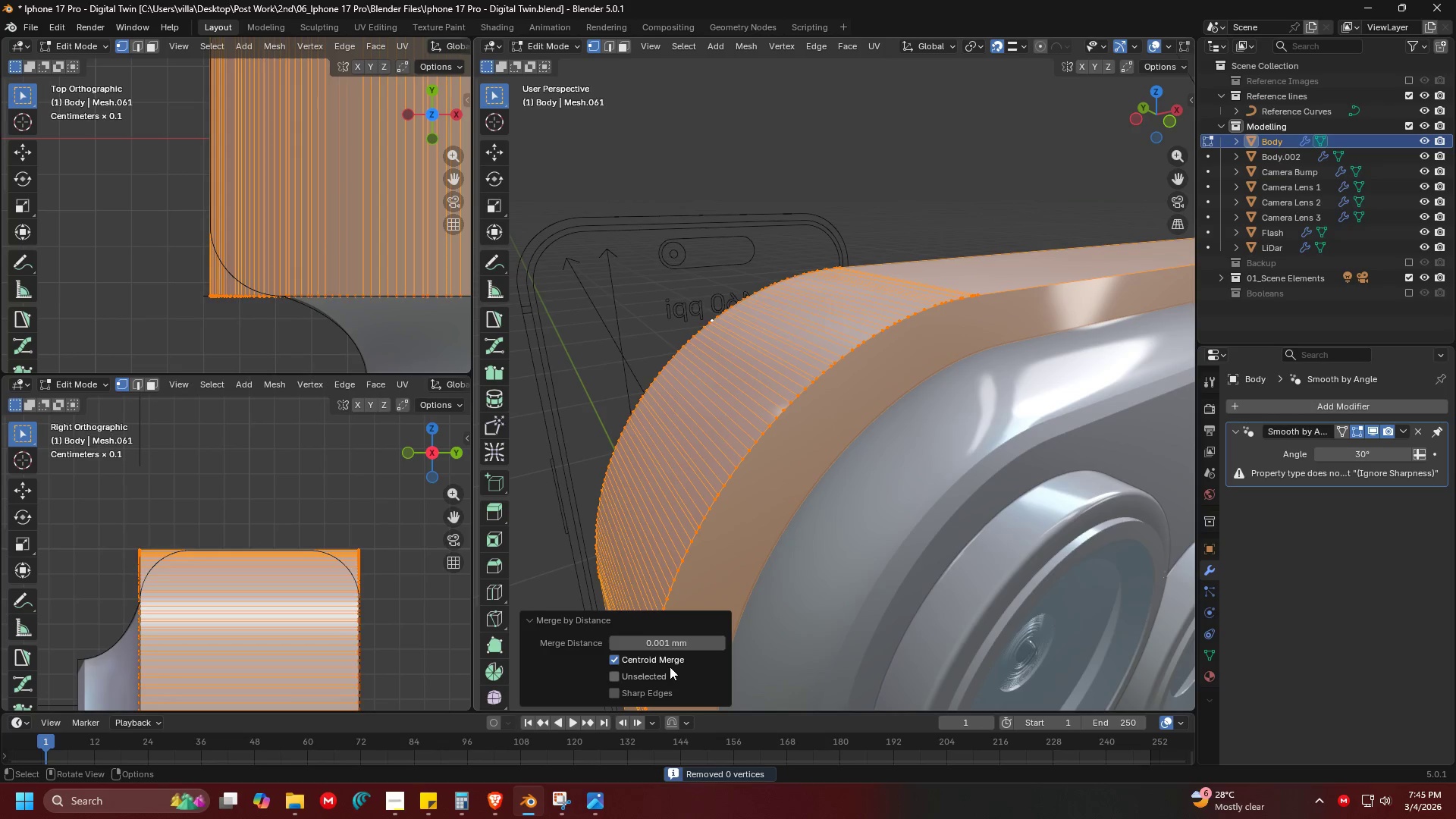 
left_click([663, 640])
 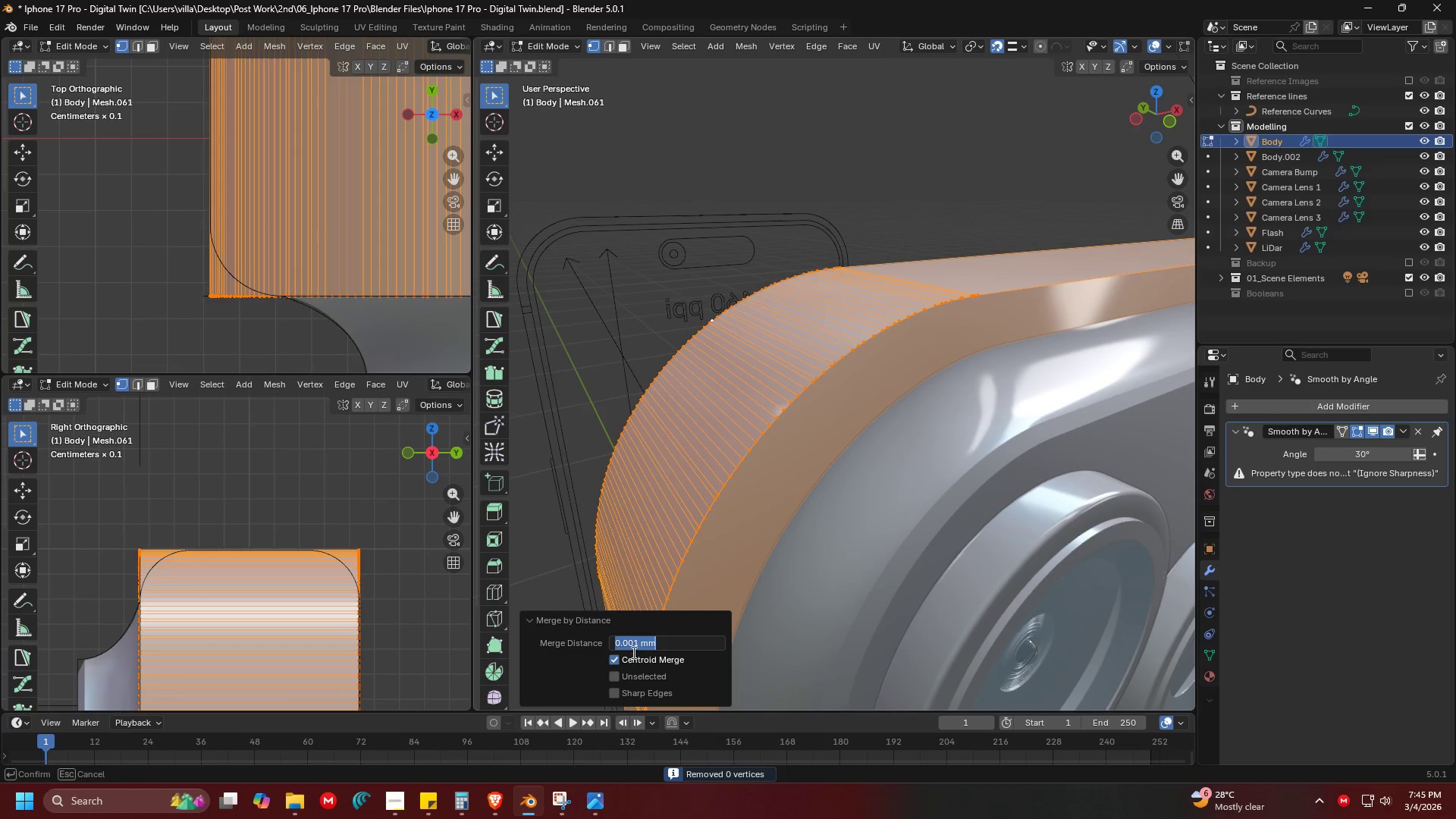 
left_click([632, 648])
 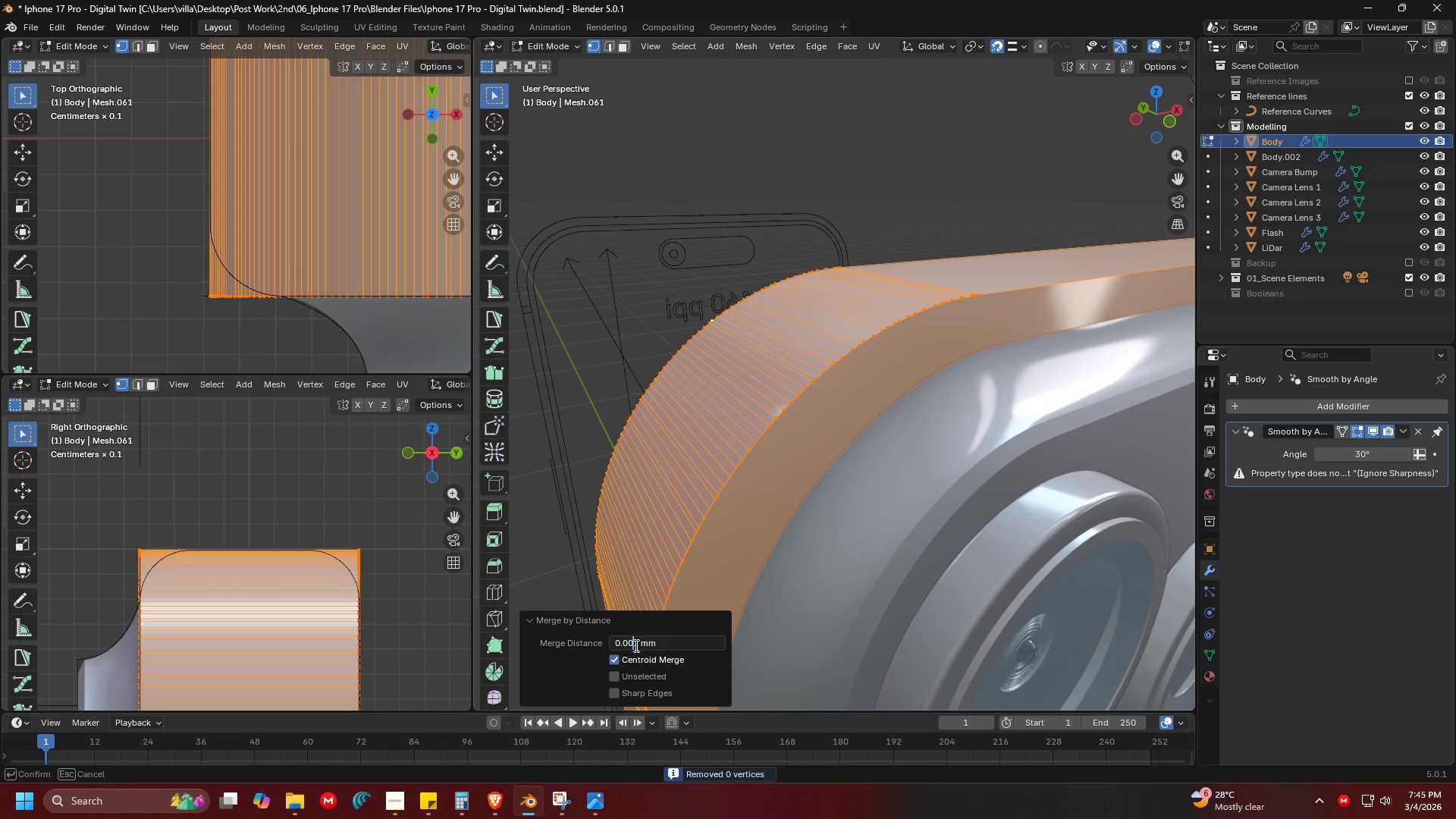 
key(Backspace)
 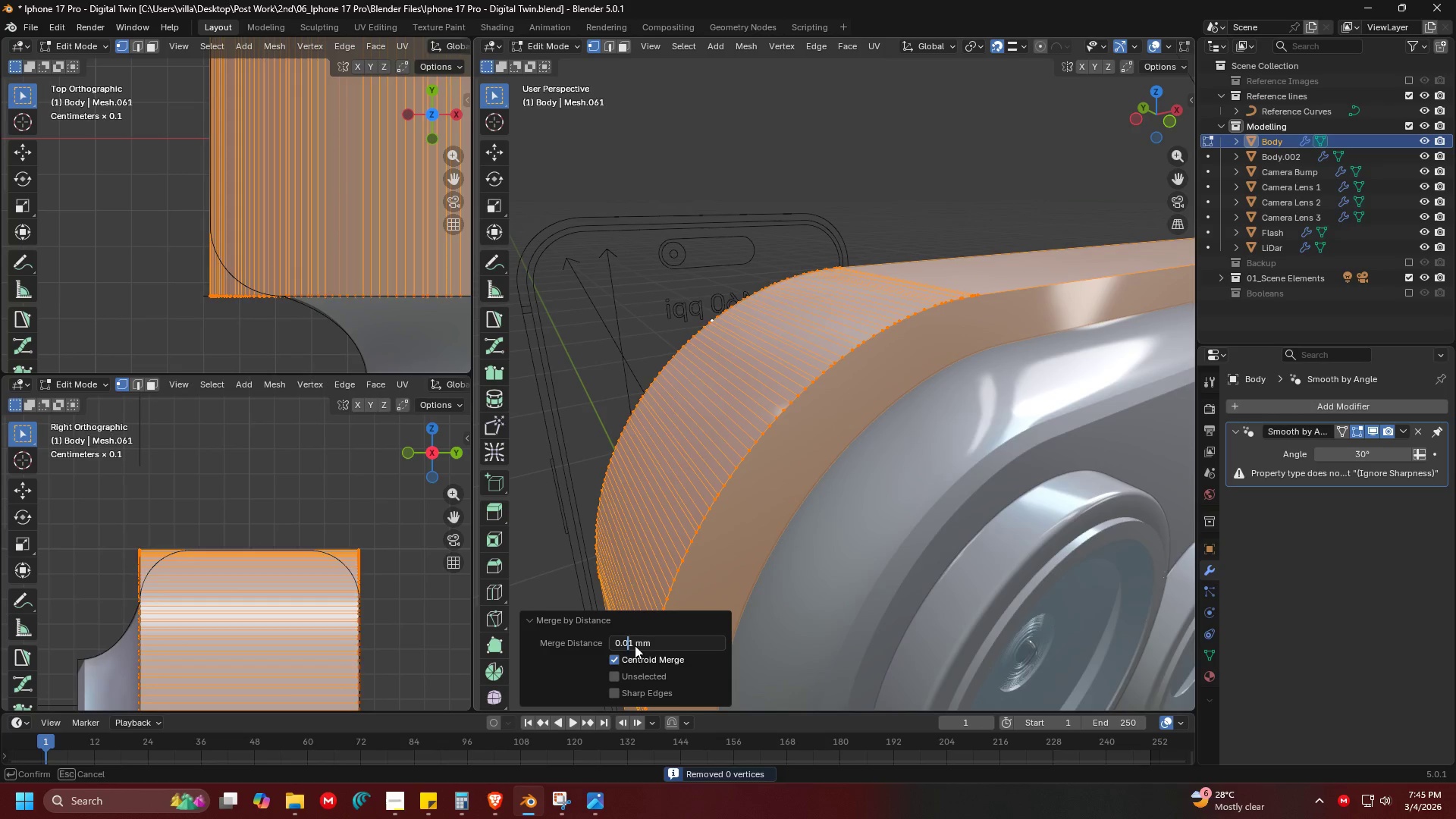 
key(Enter)
 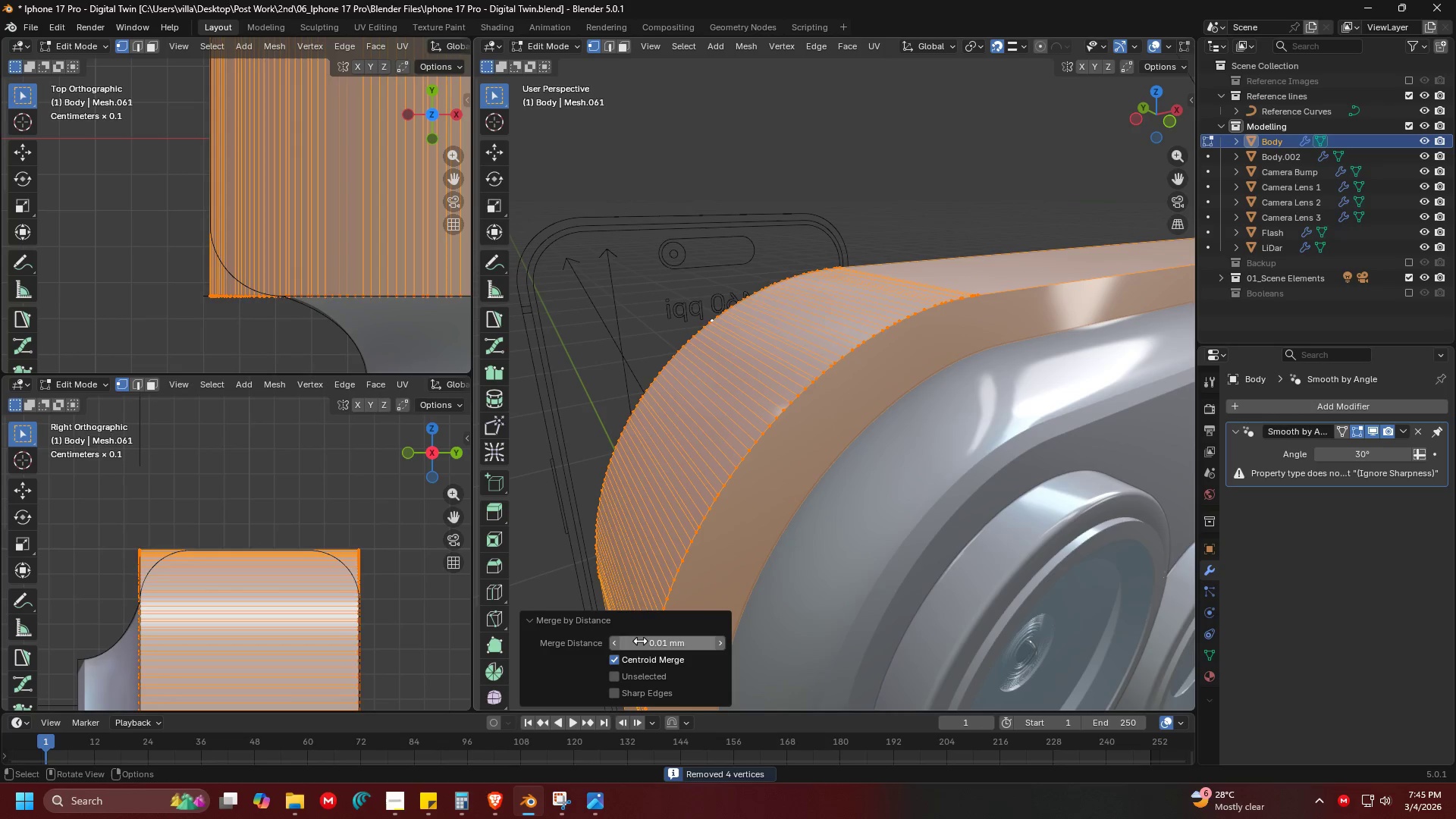 
left_click([651, 641])
 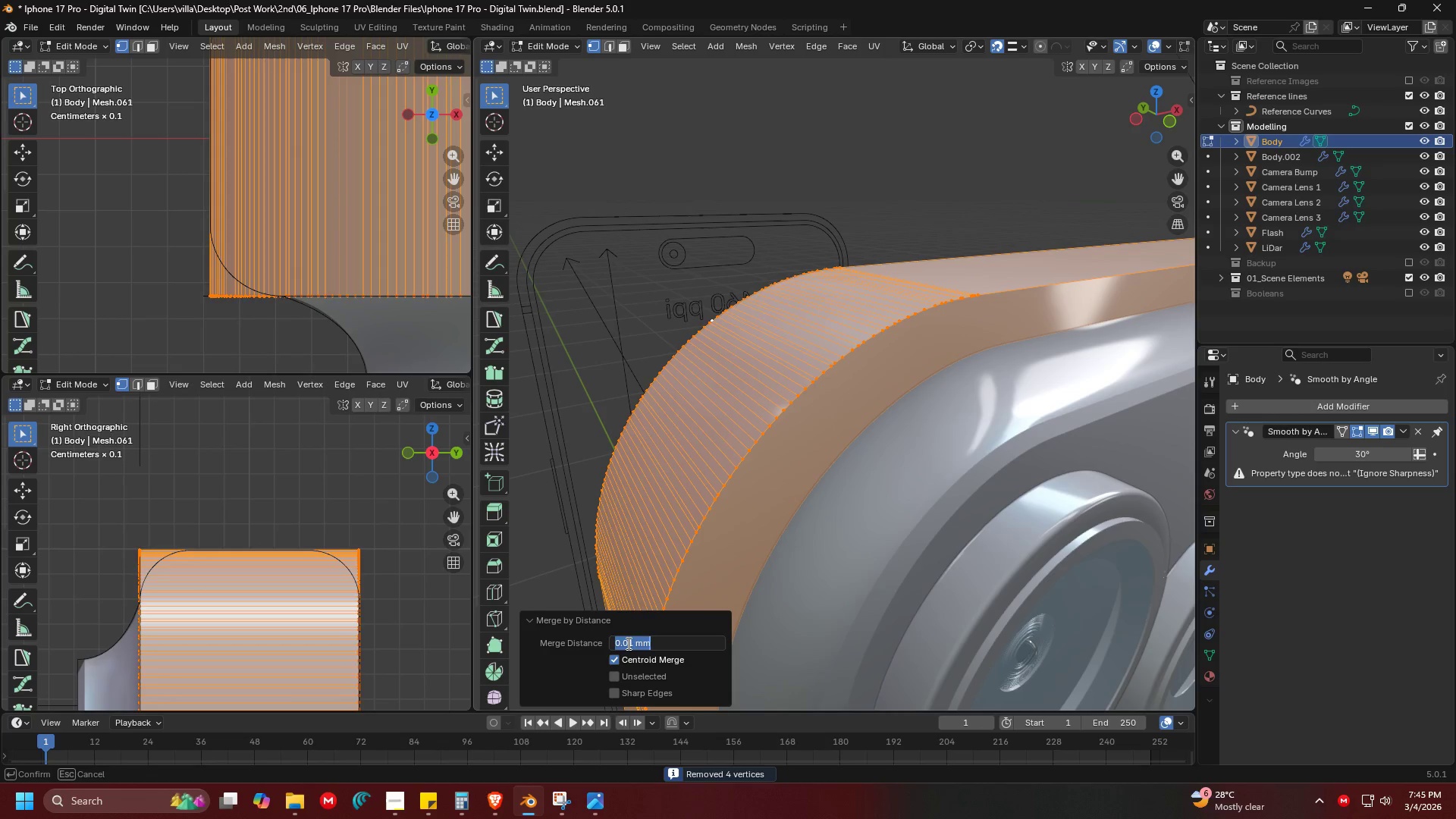 
left_click([628, 643])
 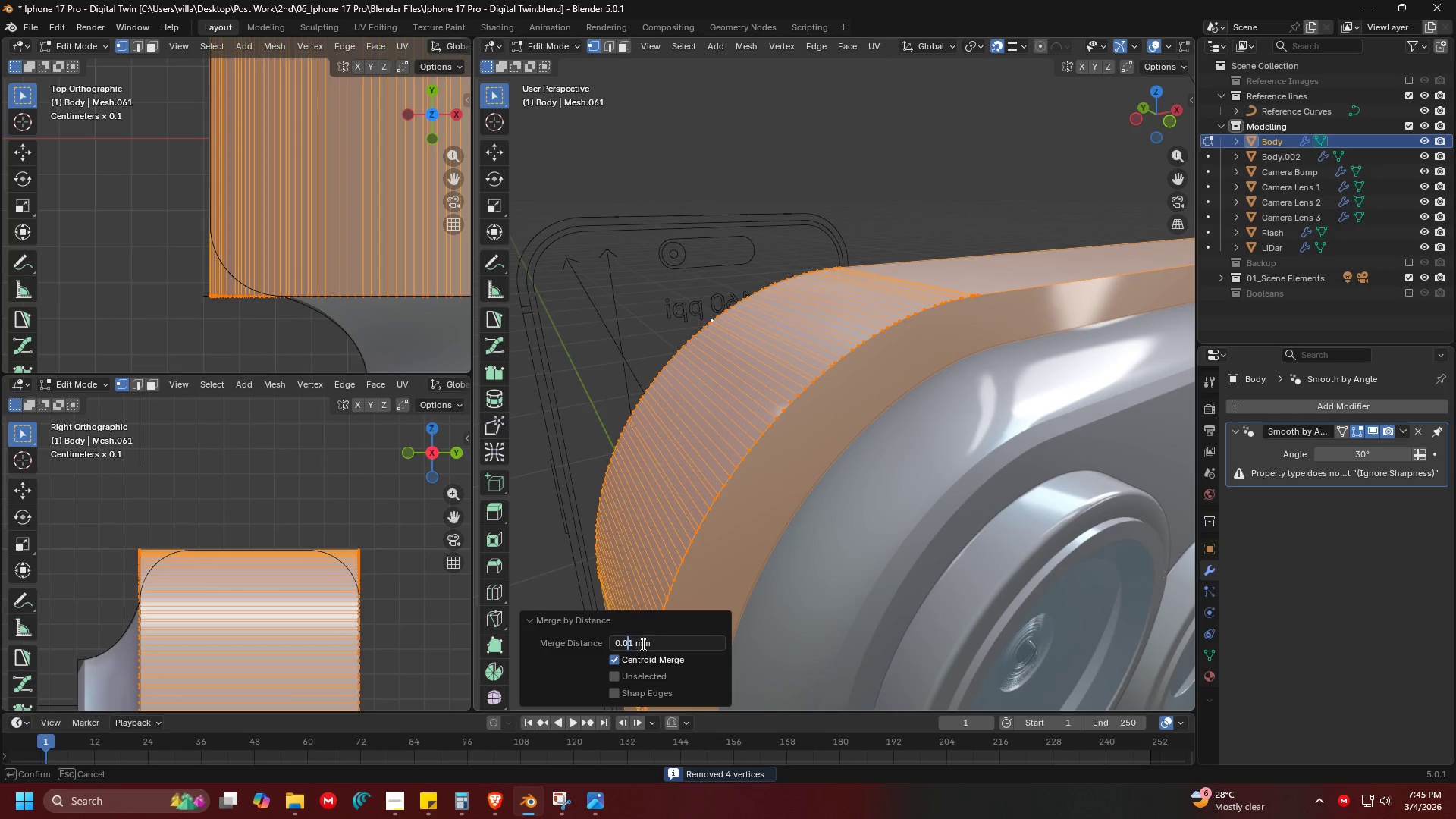 
key(Backspace)
 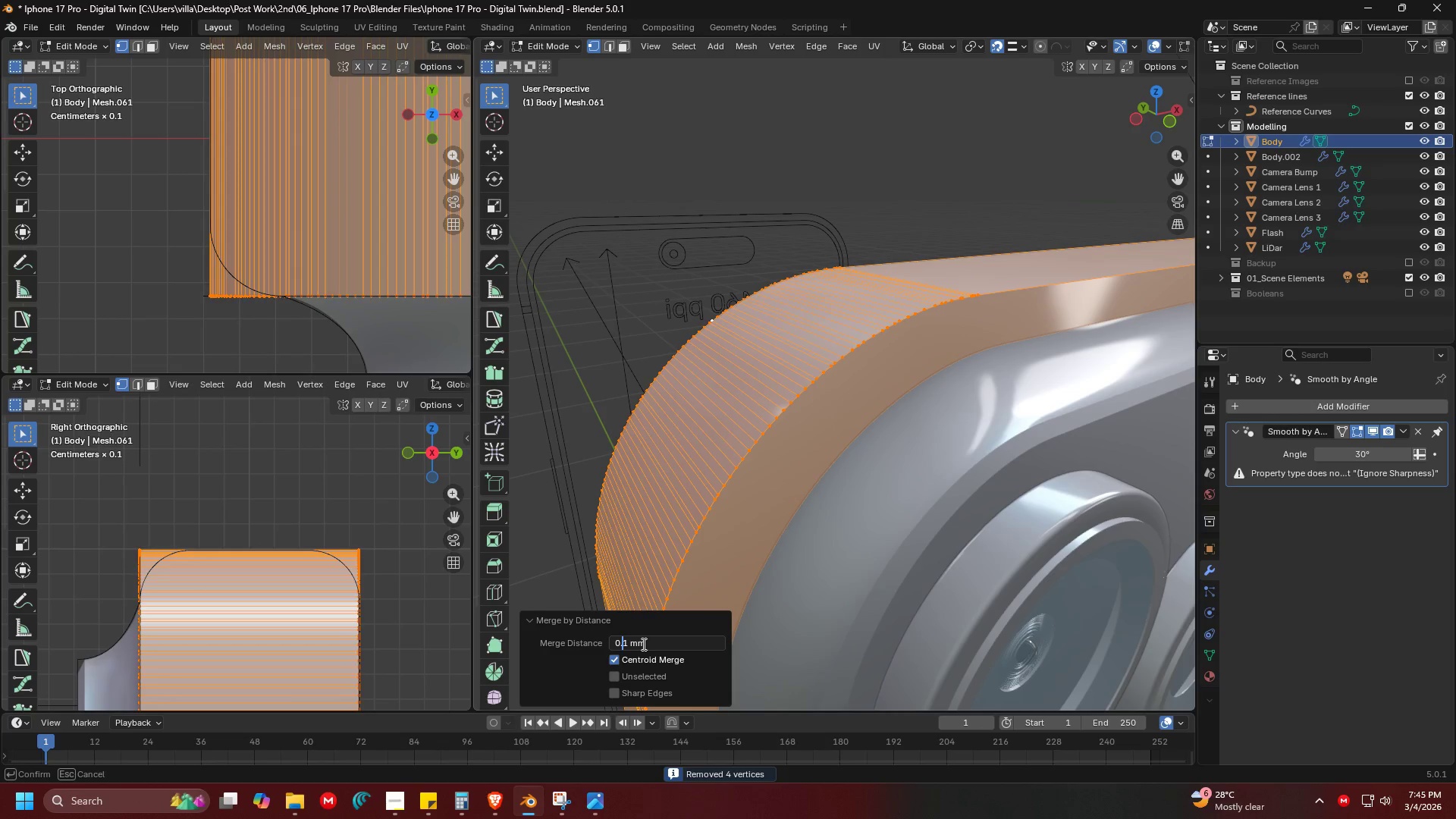 
key(Enter)
 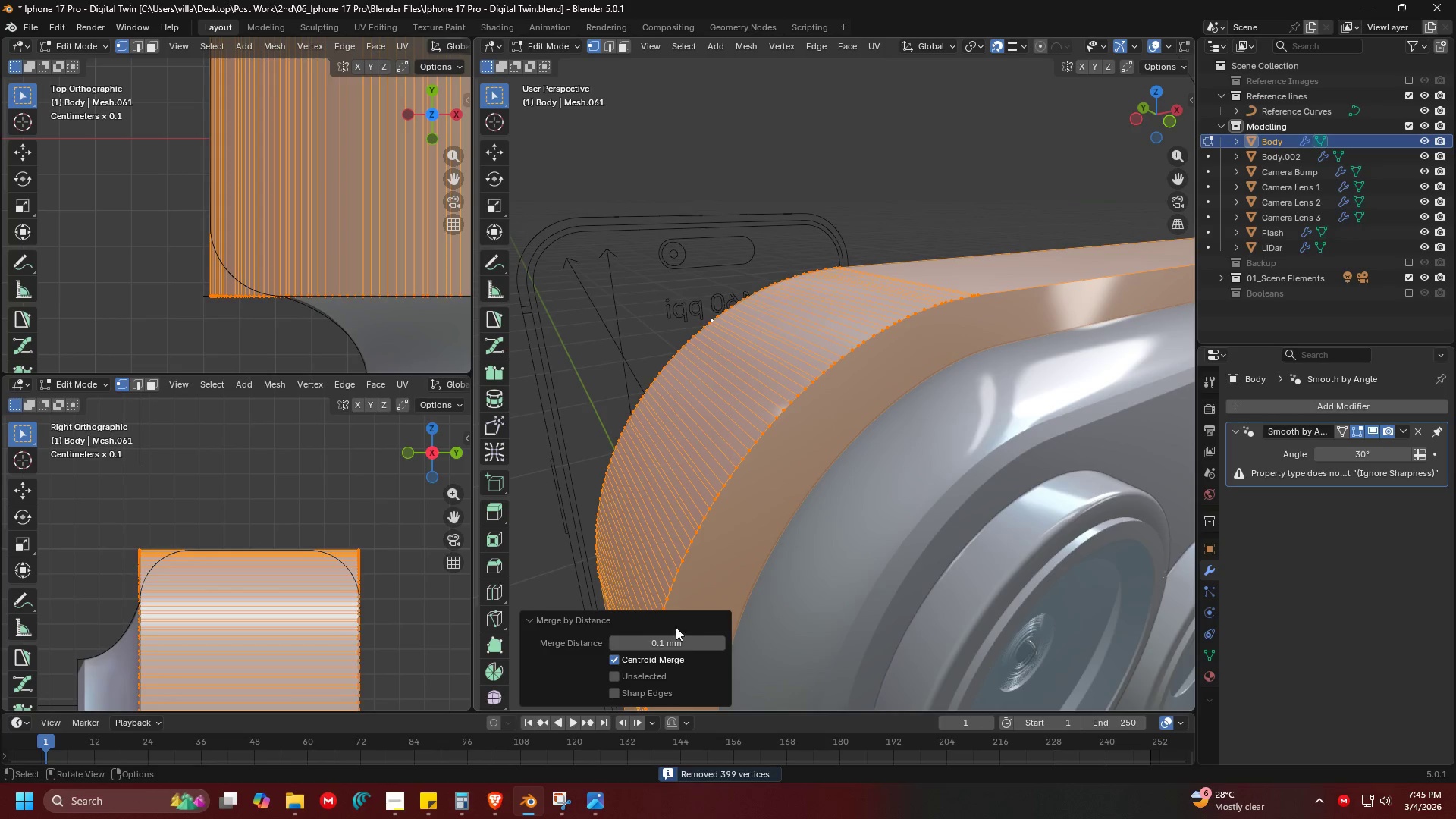 
left_click([837, 425])
 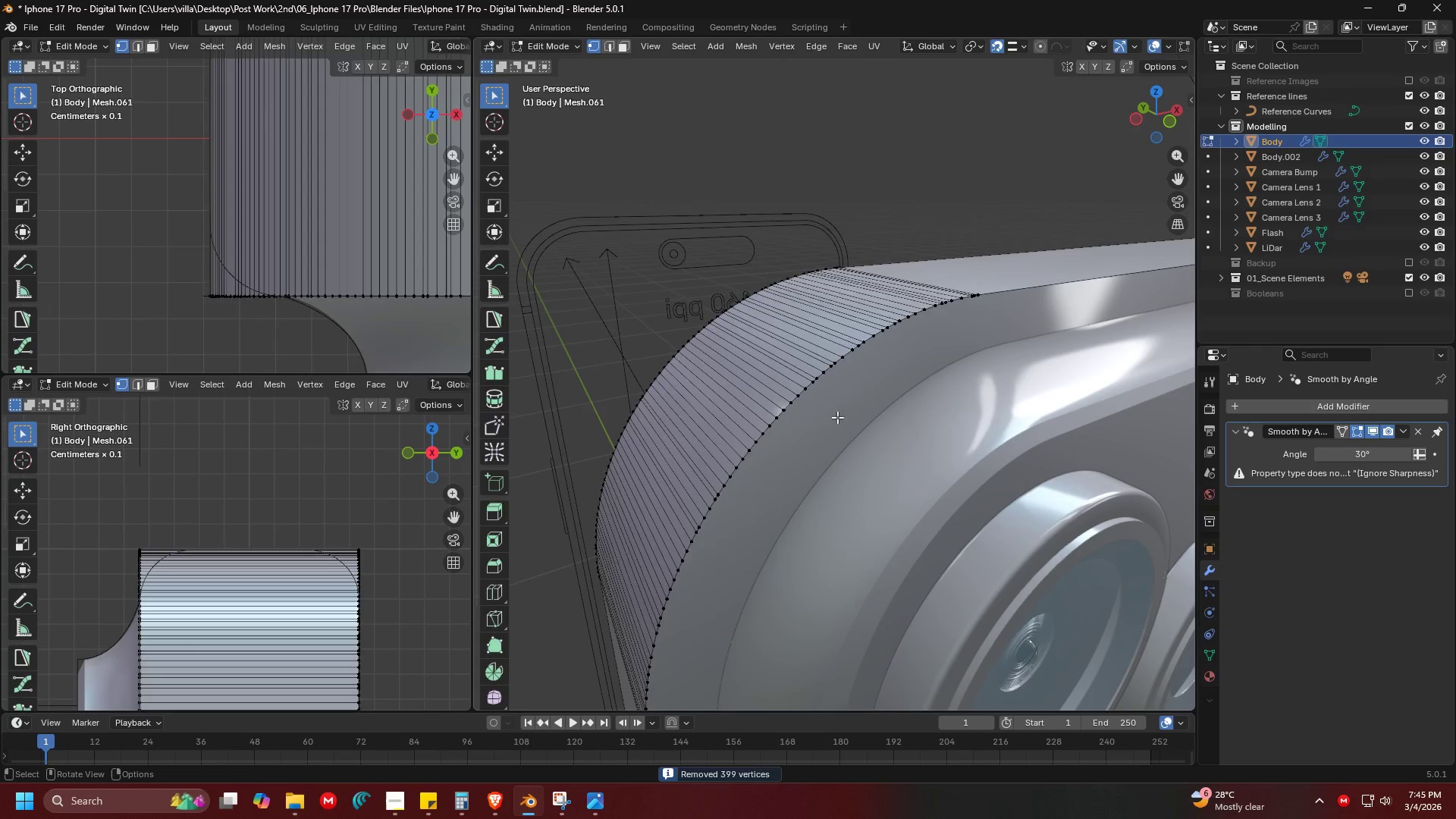 
key(Tab)
 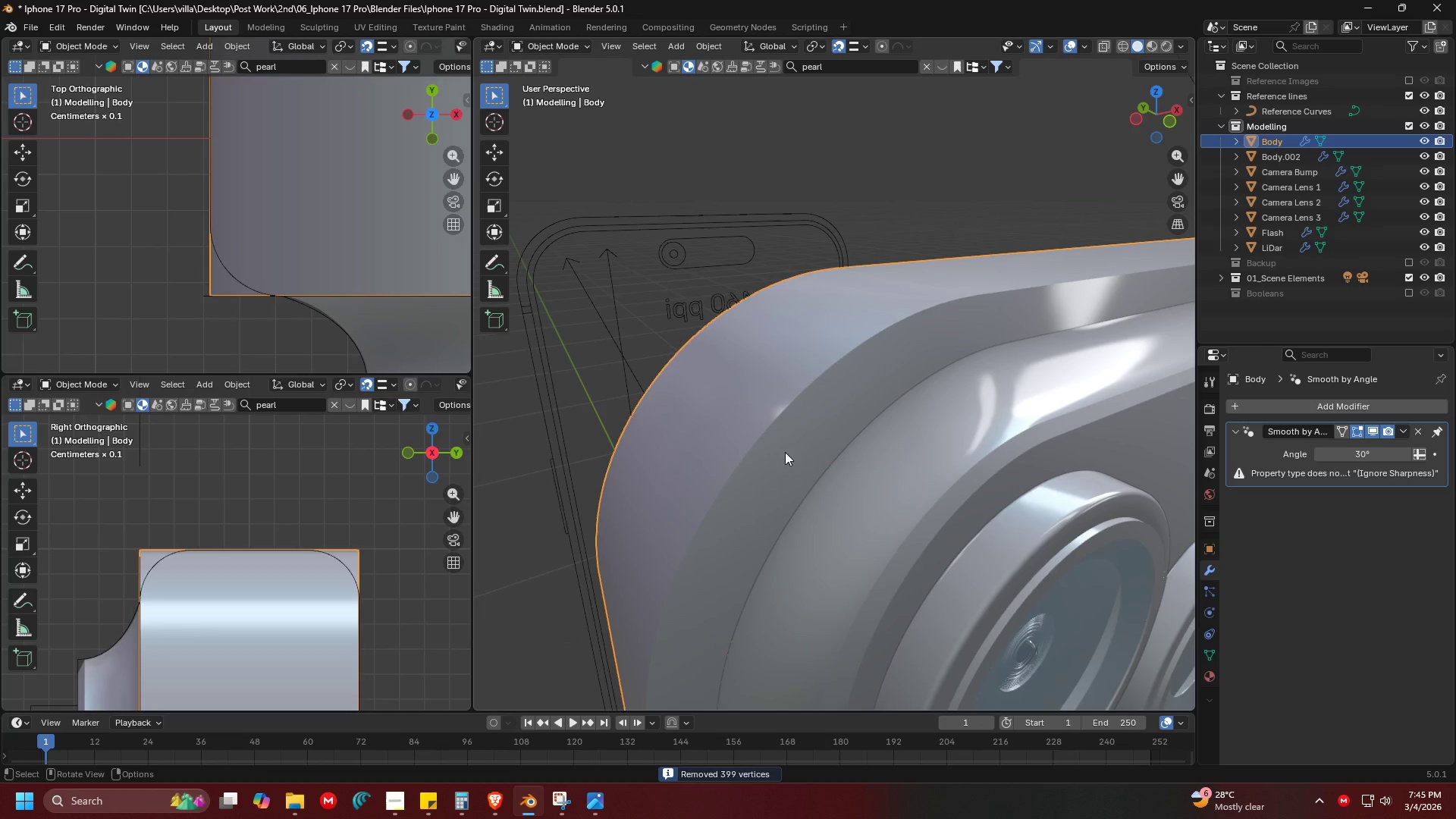 
key(Tab)
 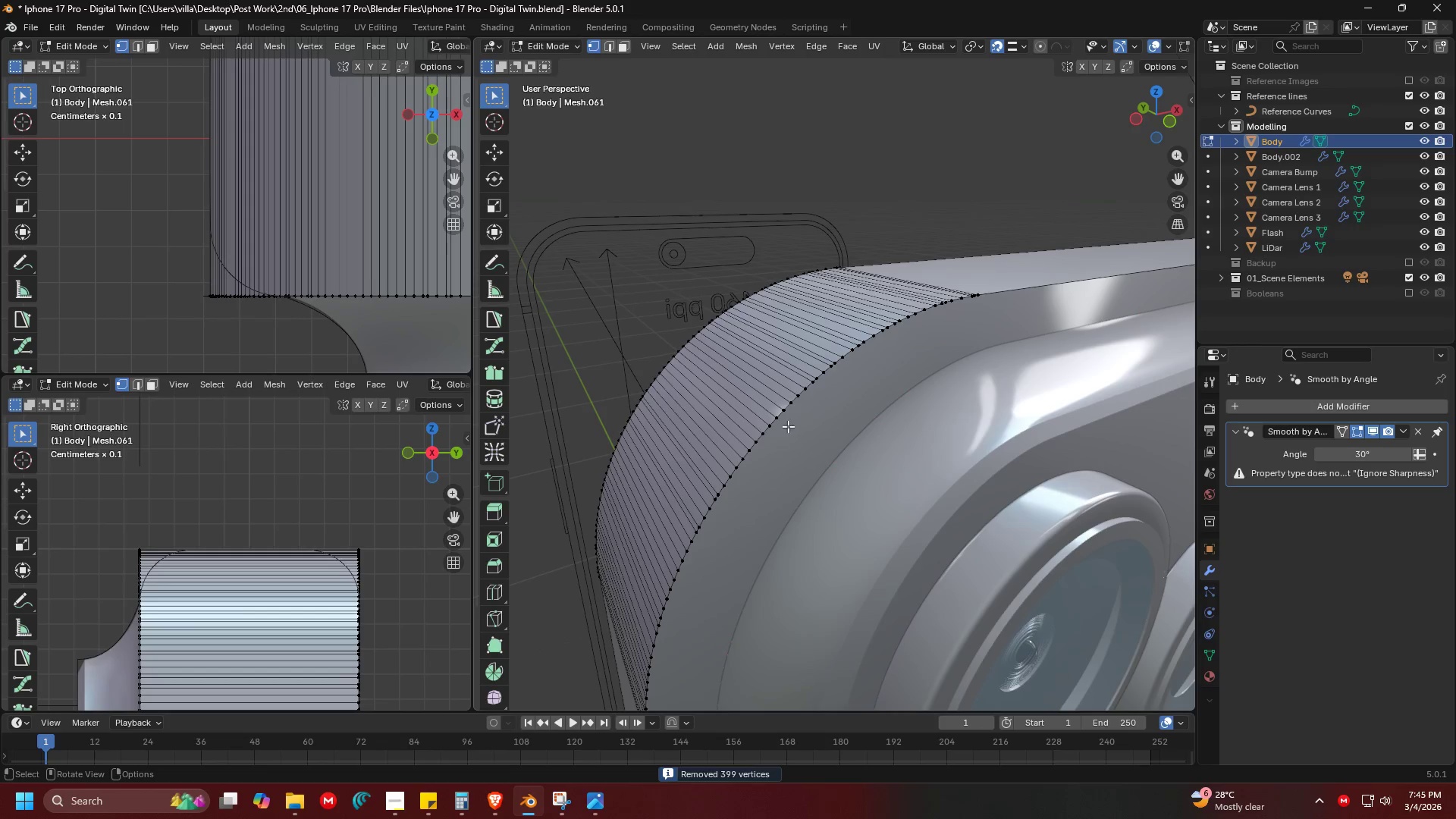 
left_click([788, 416])
 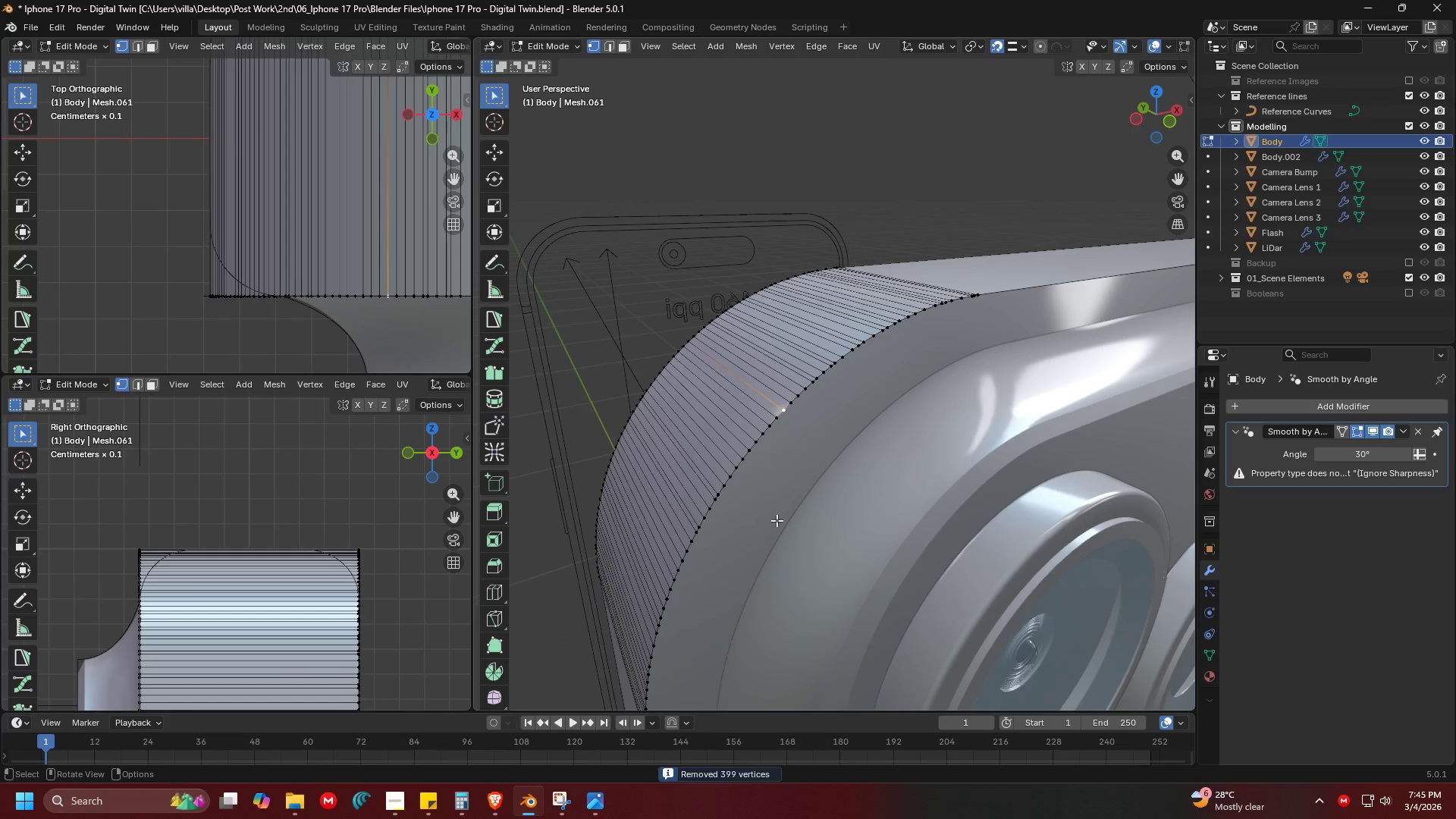 
hold_key(key=ControlLeft, duration=0.52)
 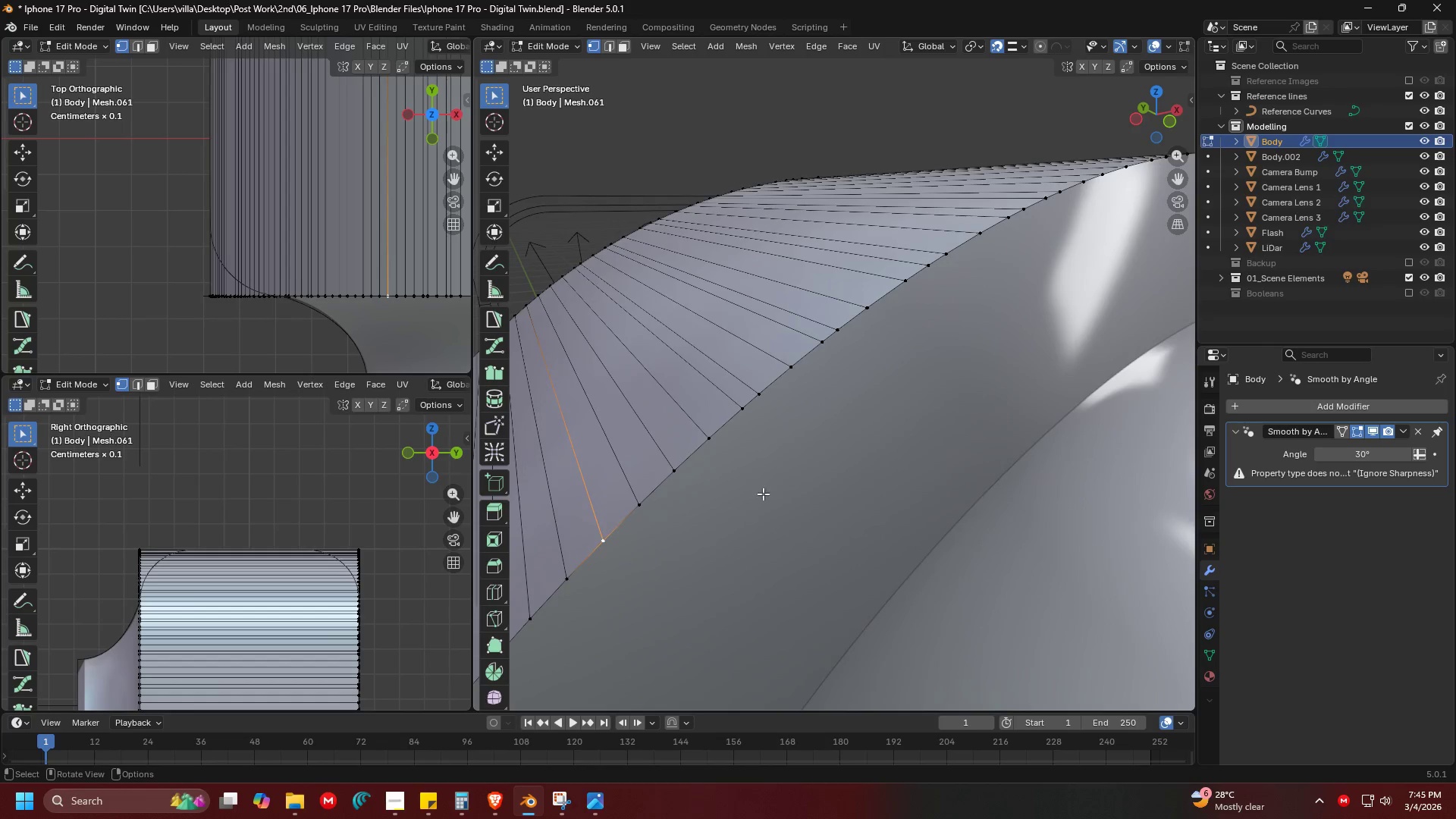 
hold_key(key=ShiftLeft, duration=0.8)
 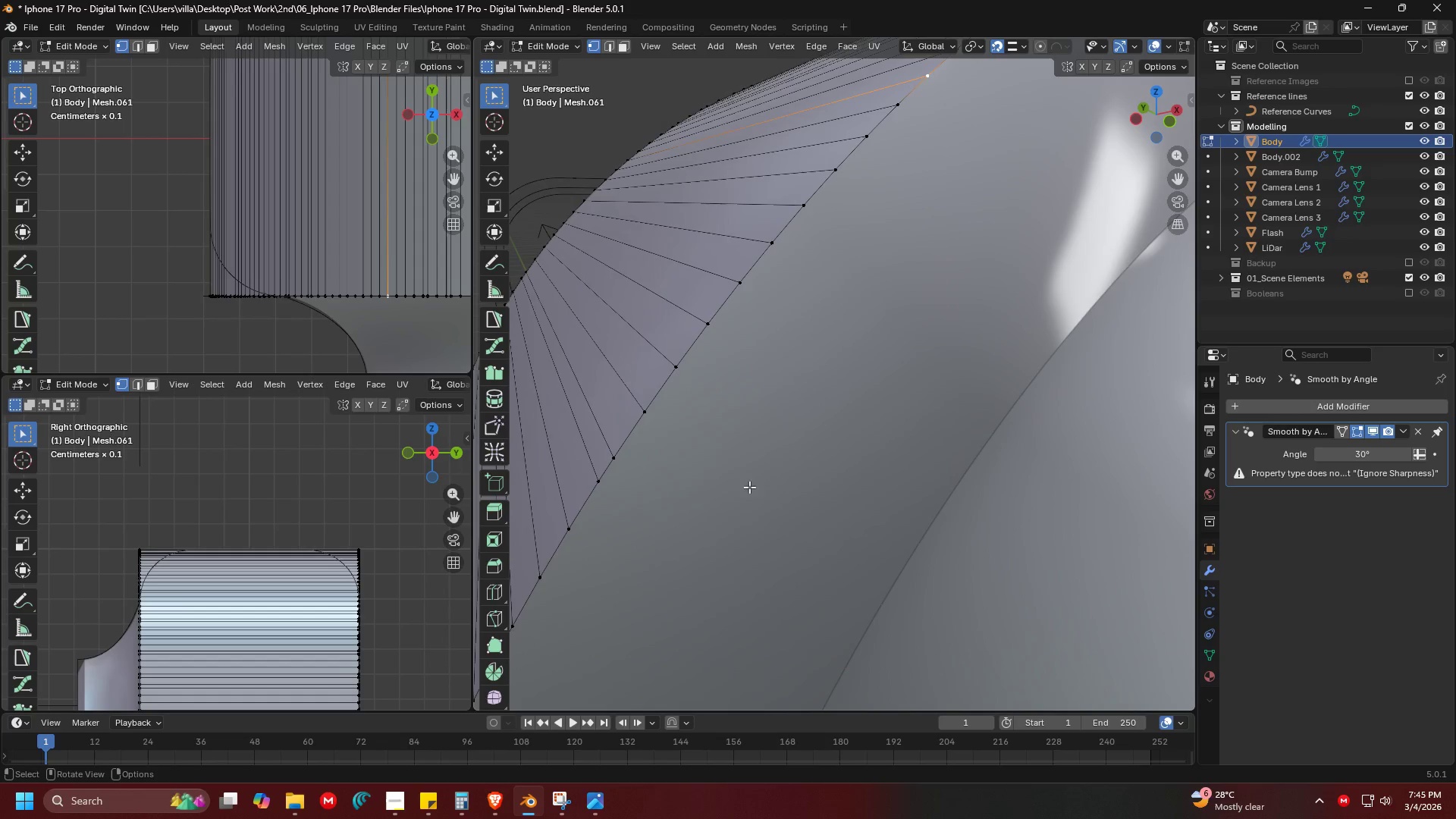 
hold_key(key=ShiftLeft, duration=0.45)
 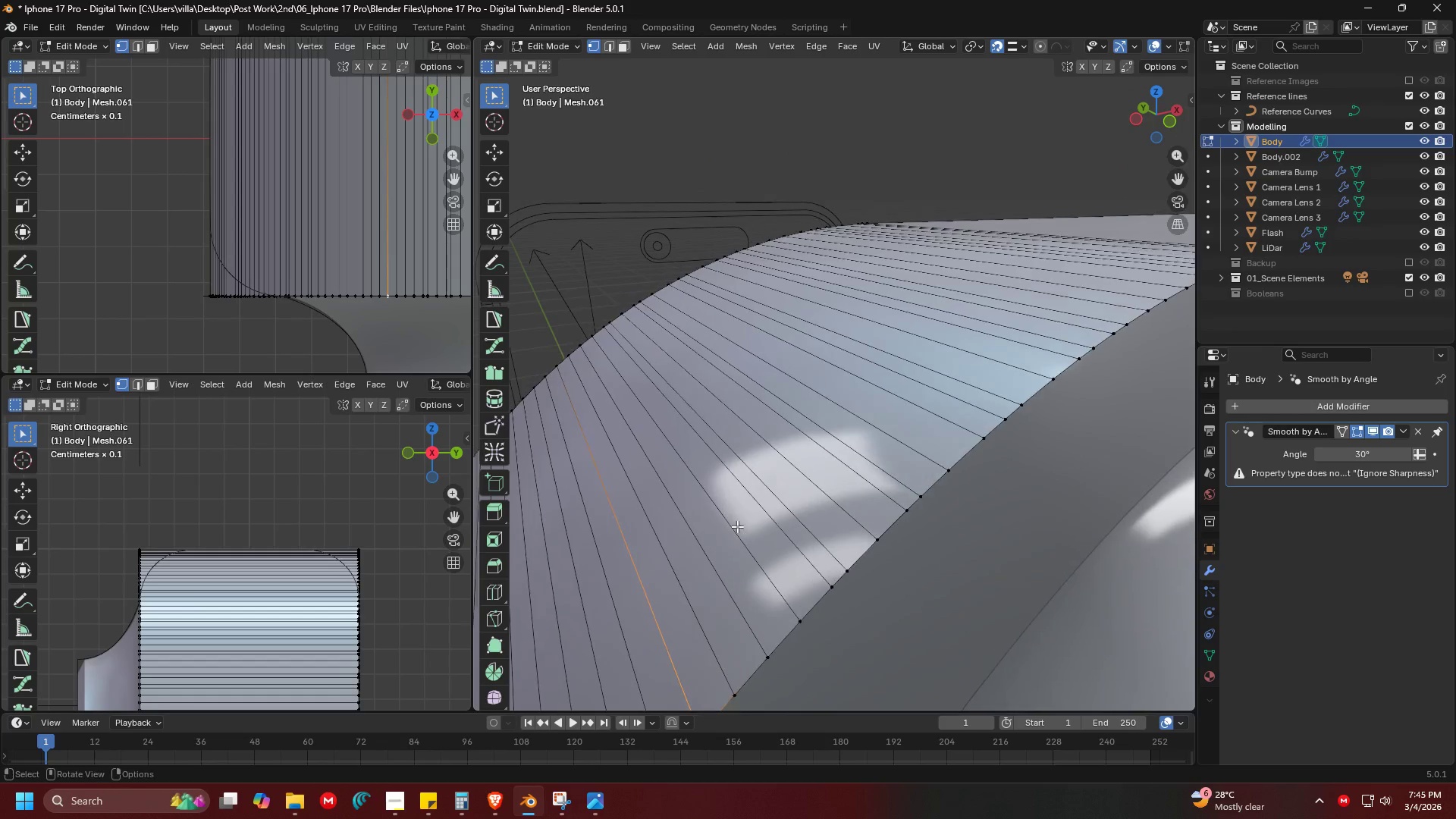 
key(Tab)
 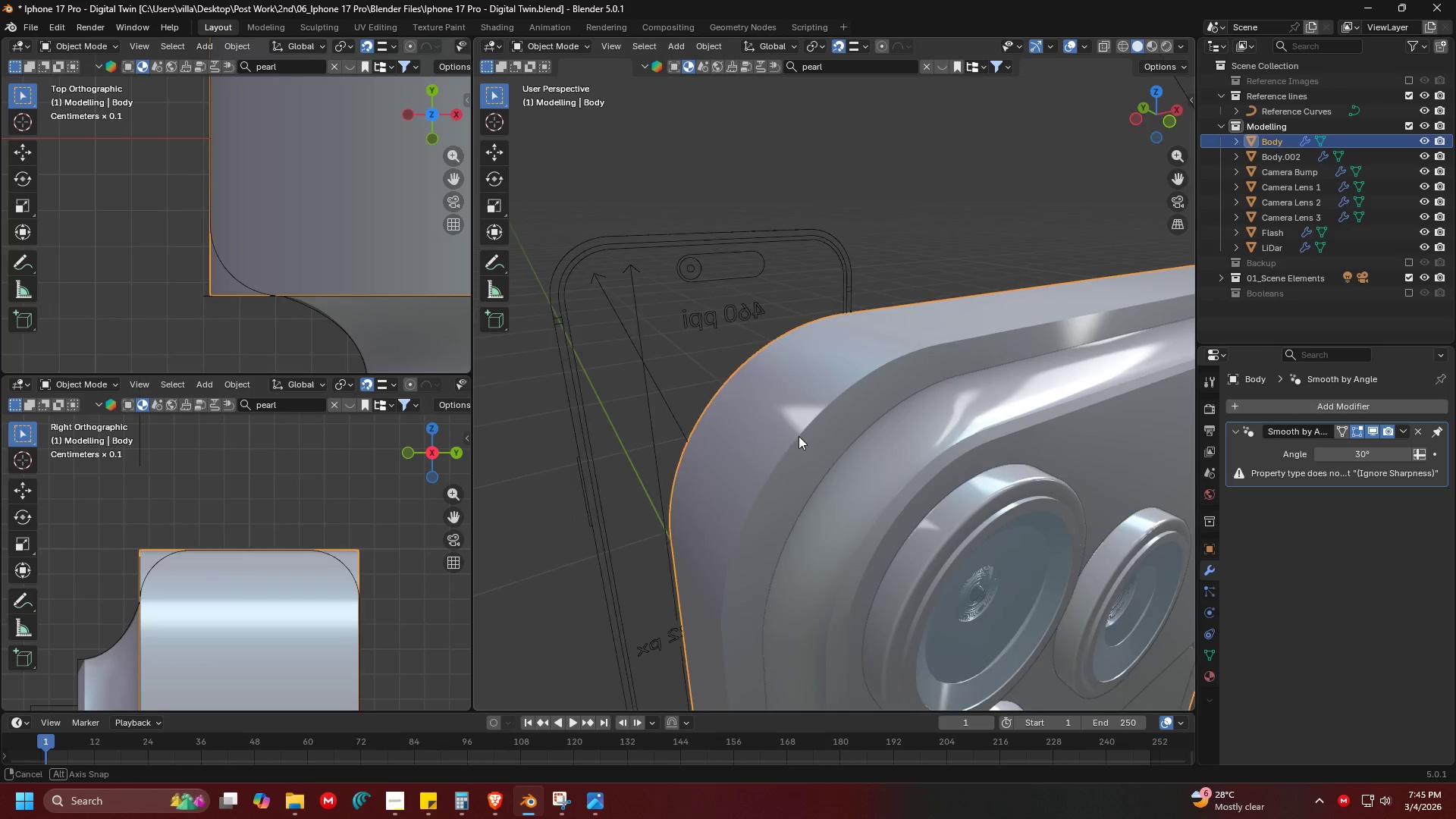 
scroll: coordinate [737, 526], scroll_direction: down, amount: 2.0
 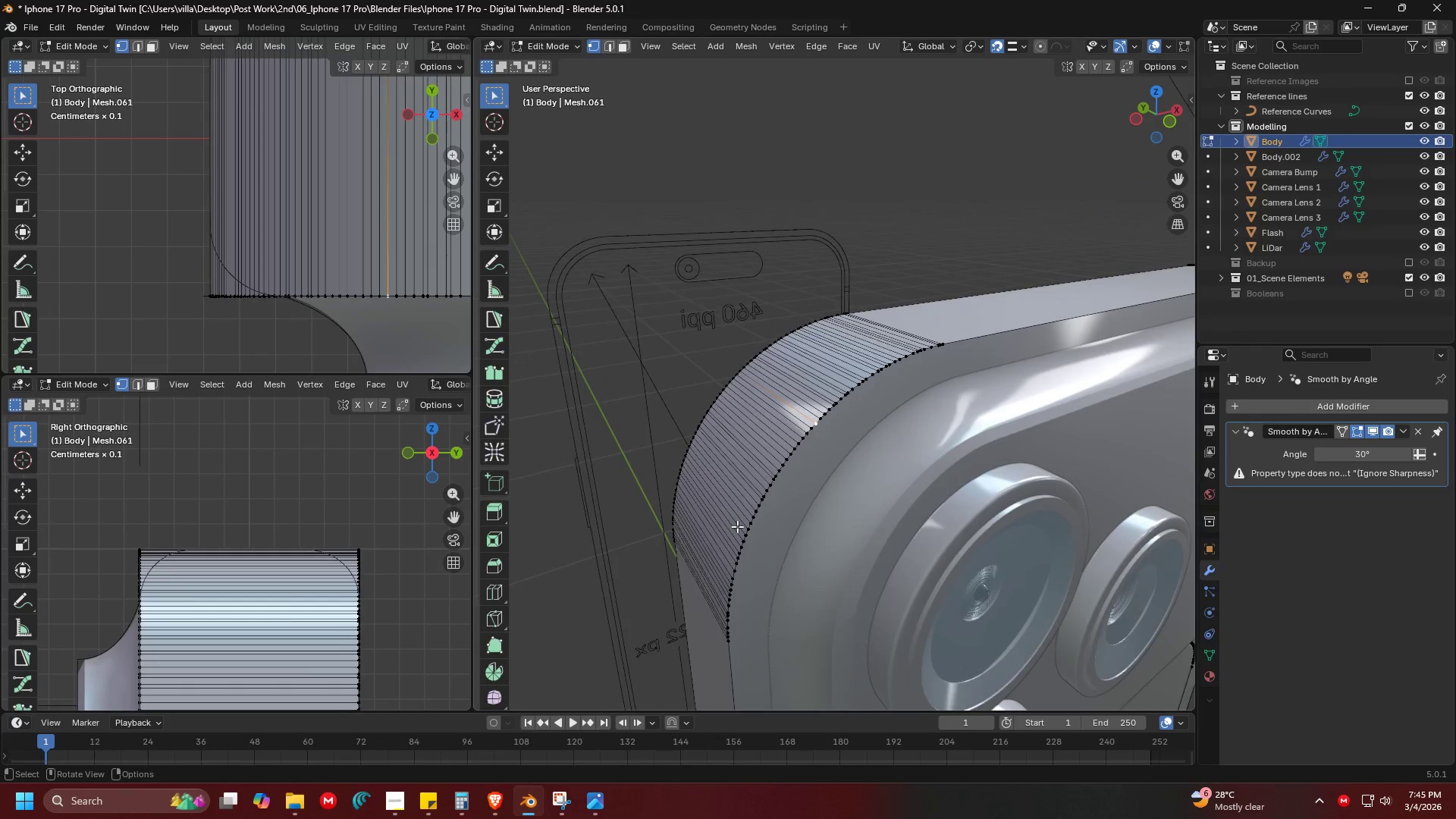 
key(Tab)
type(ax)
 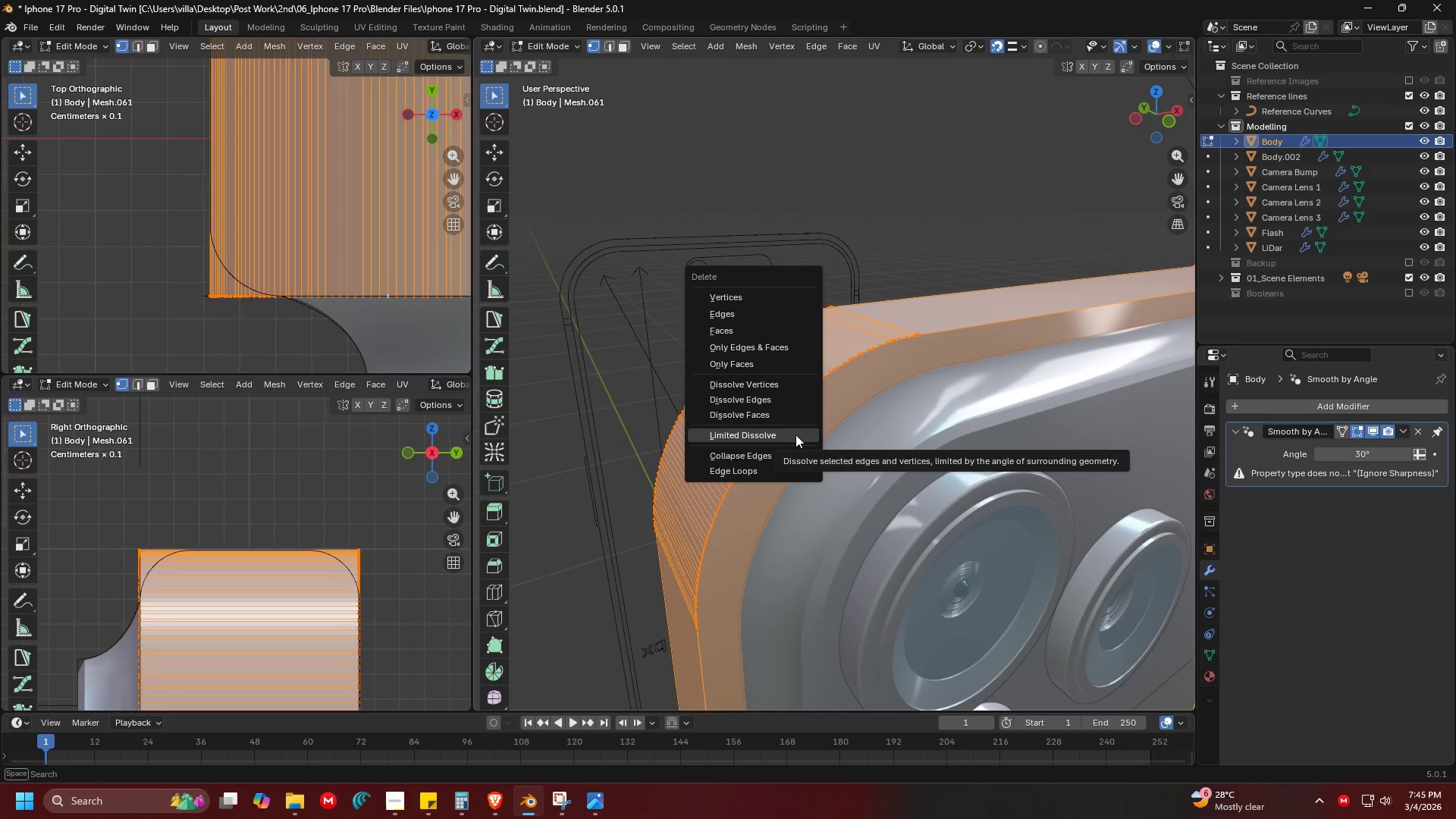 
left_click([795, 435])
 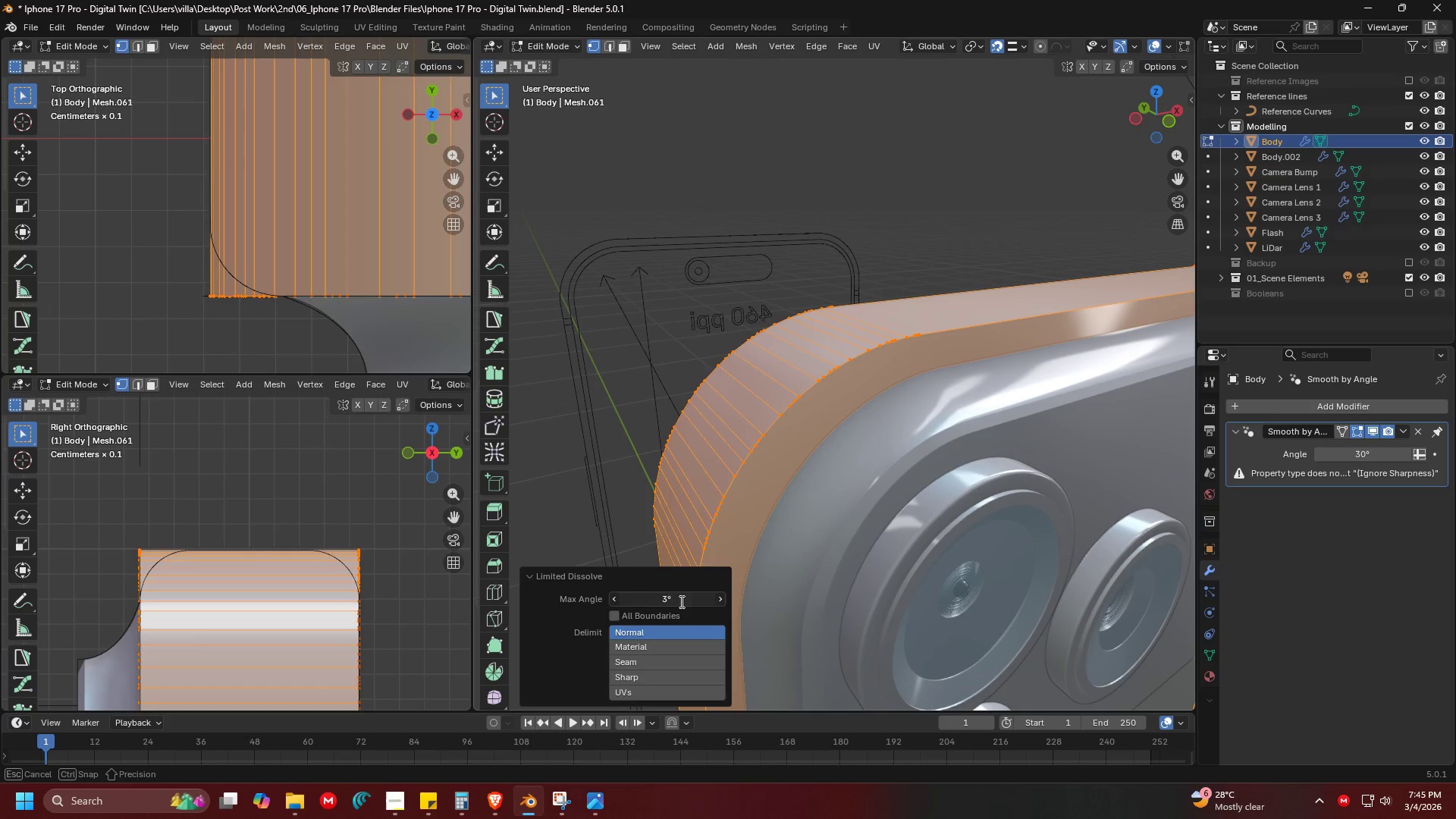 
double_click([623, 603])
 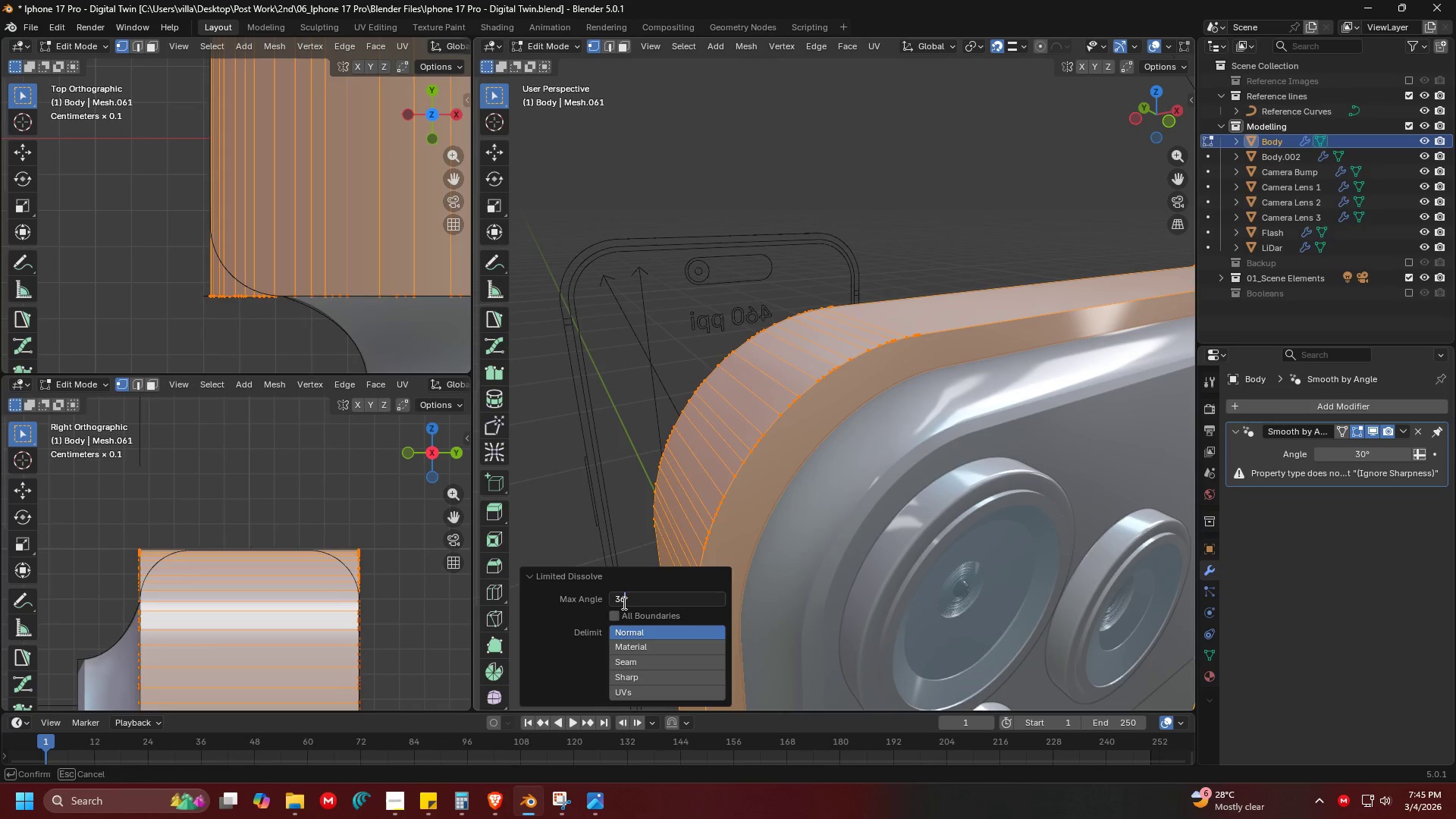 
key(Backspace)
 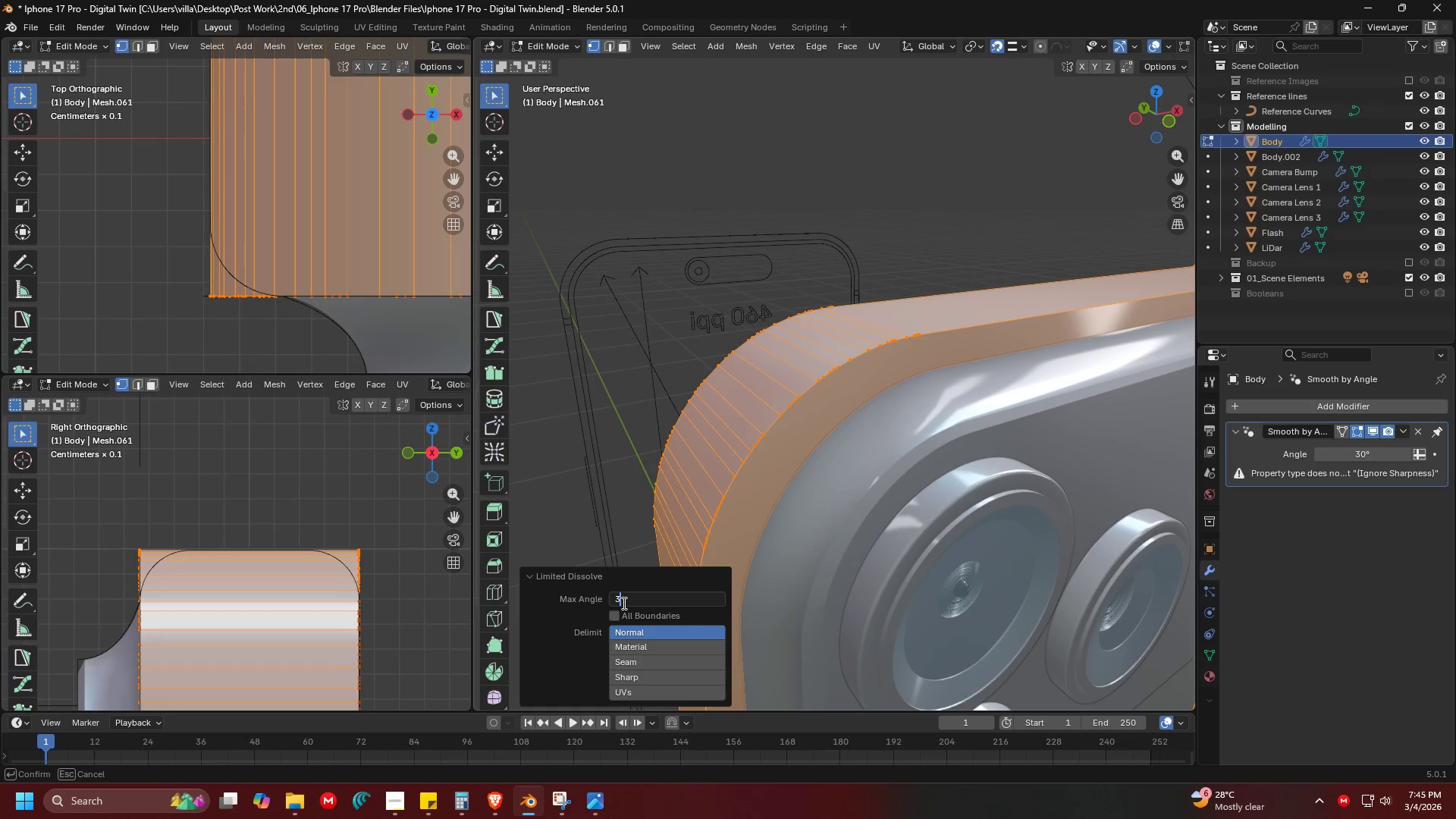 
key(Backspace)
 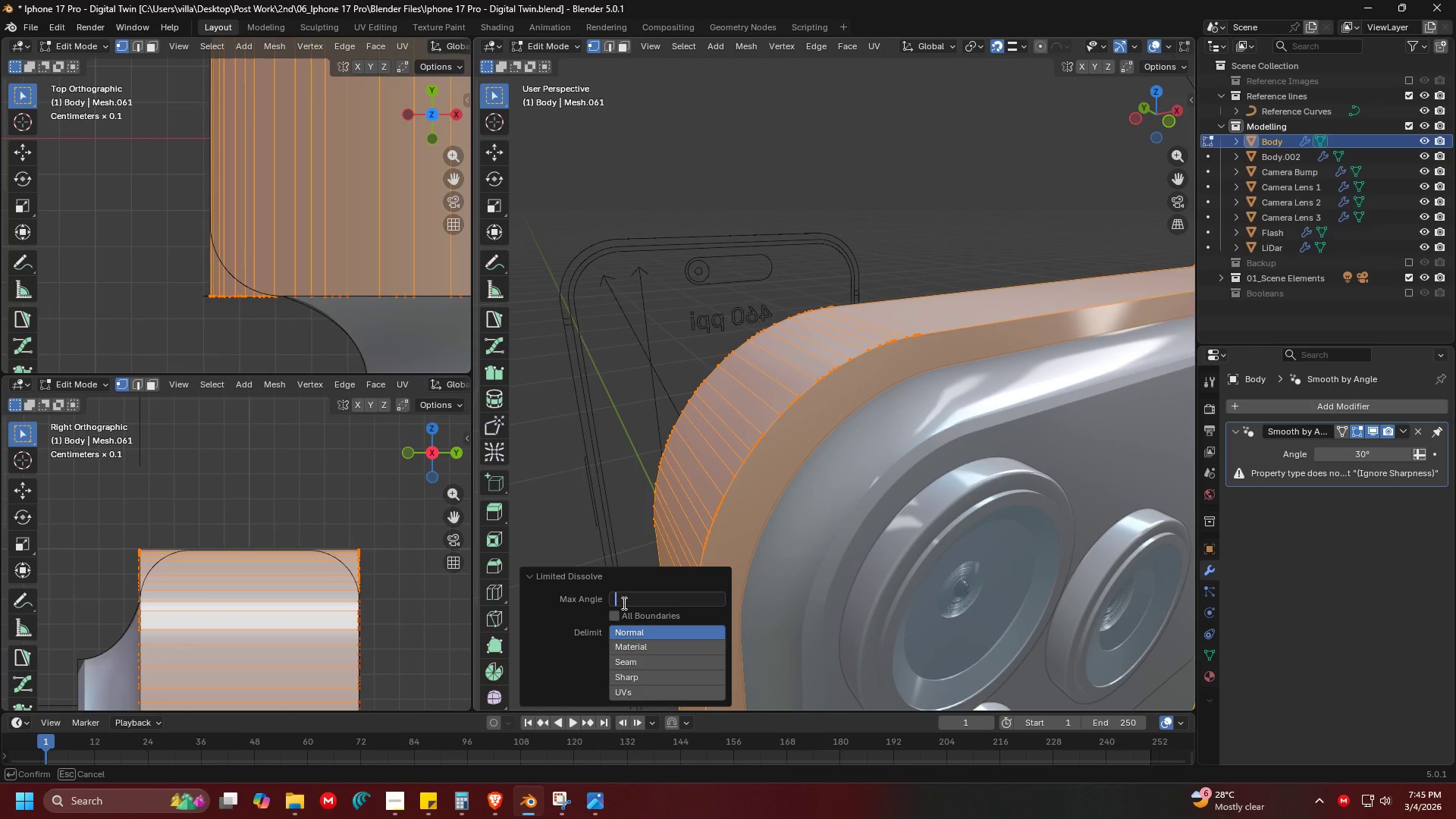 
key(1)
 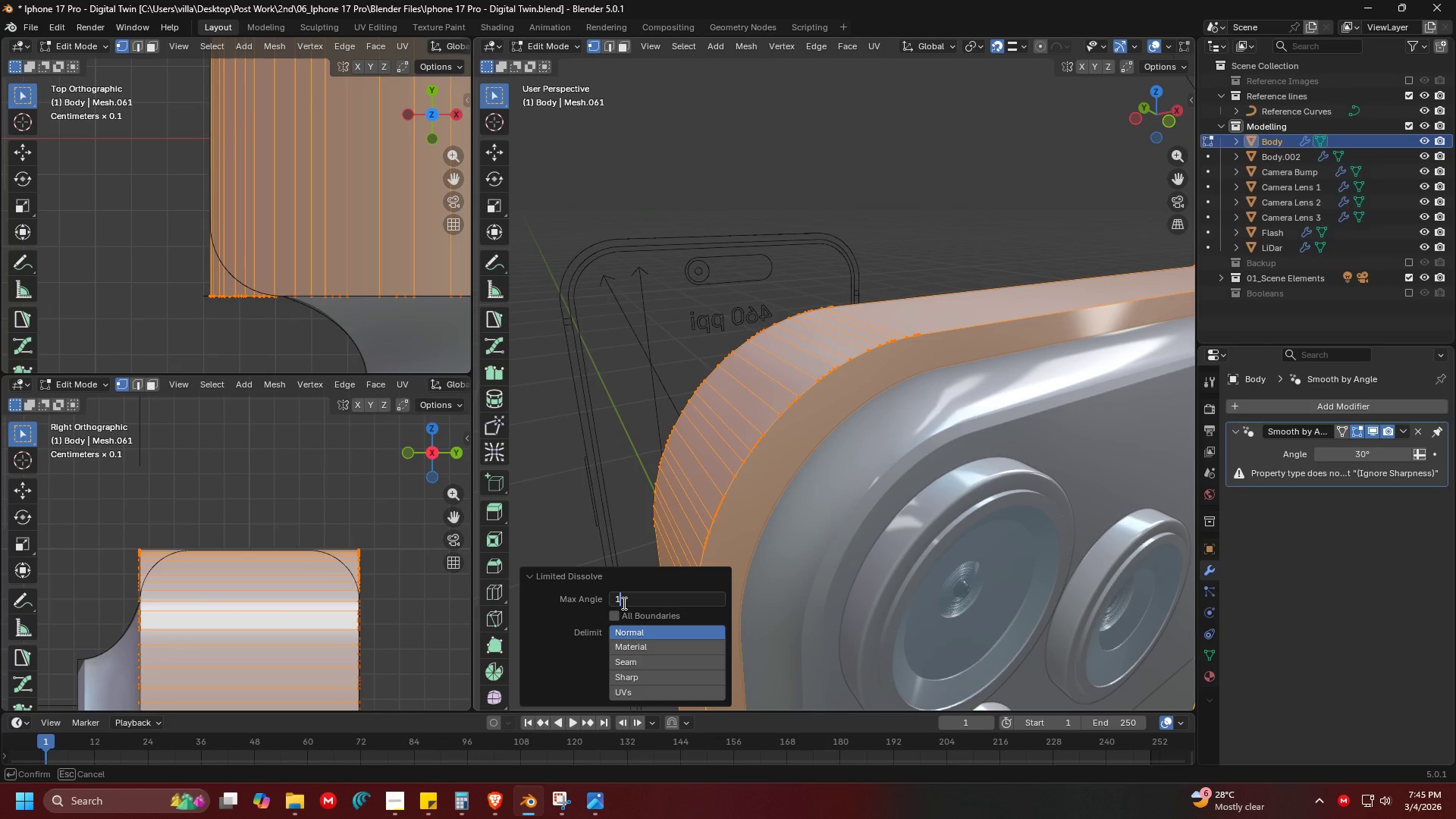 
key(Enter)
 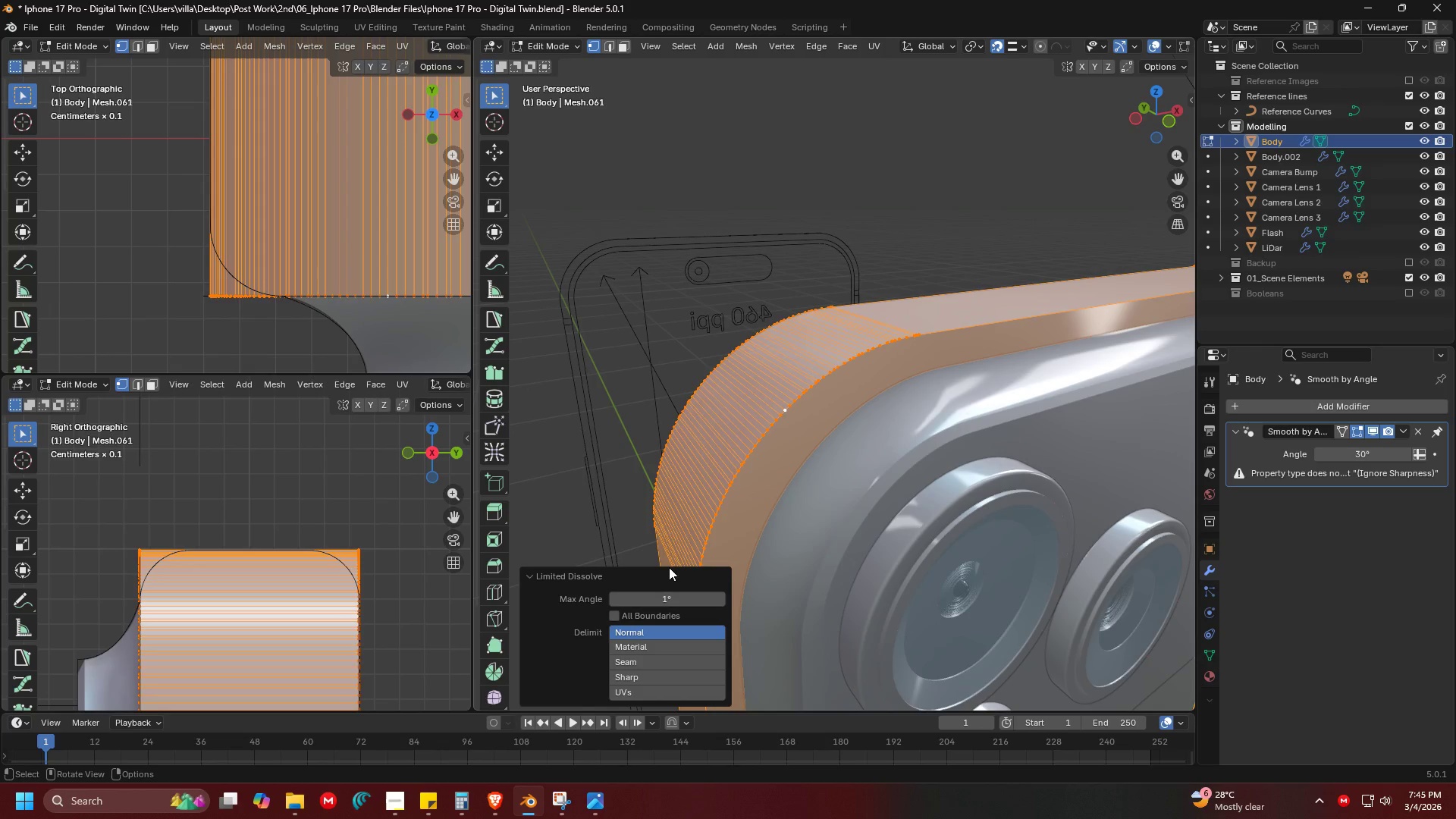 
key(Tab)
 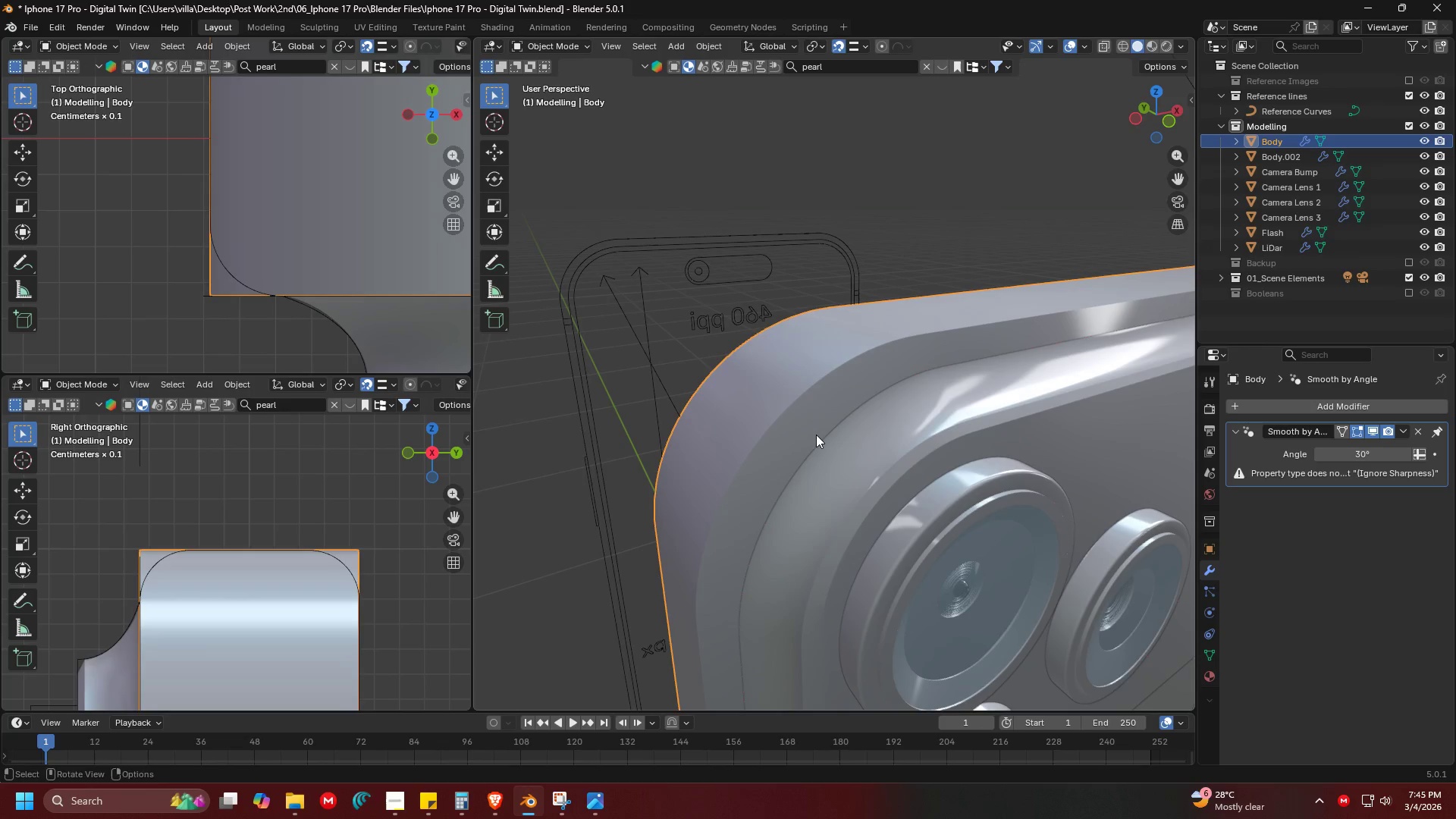 
hold_key(key=ShiftLeft, duration=0.72)
 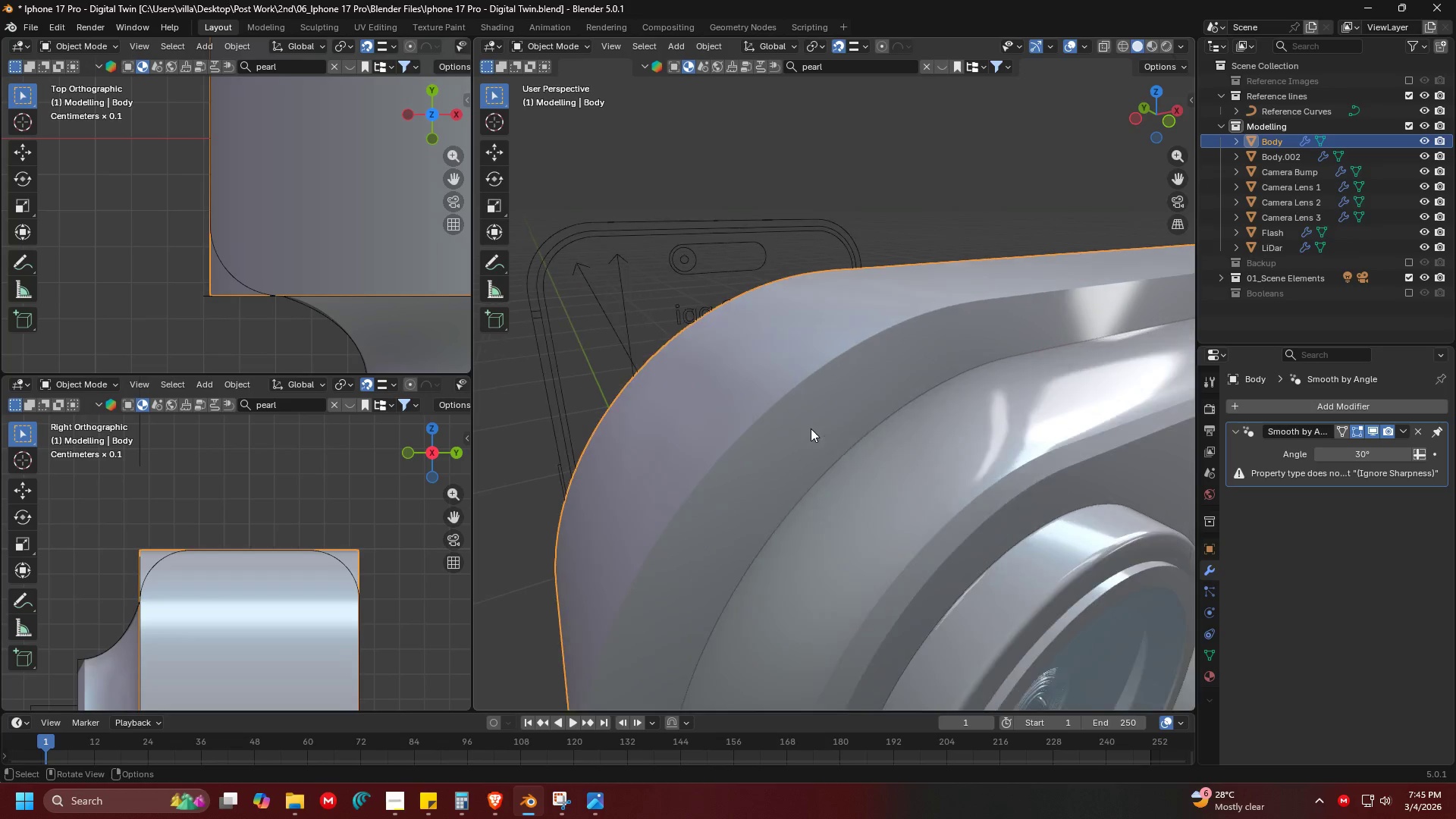 
key(Tab)
 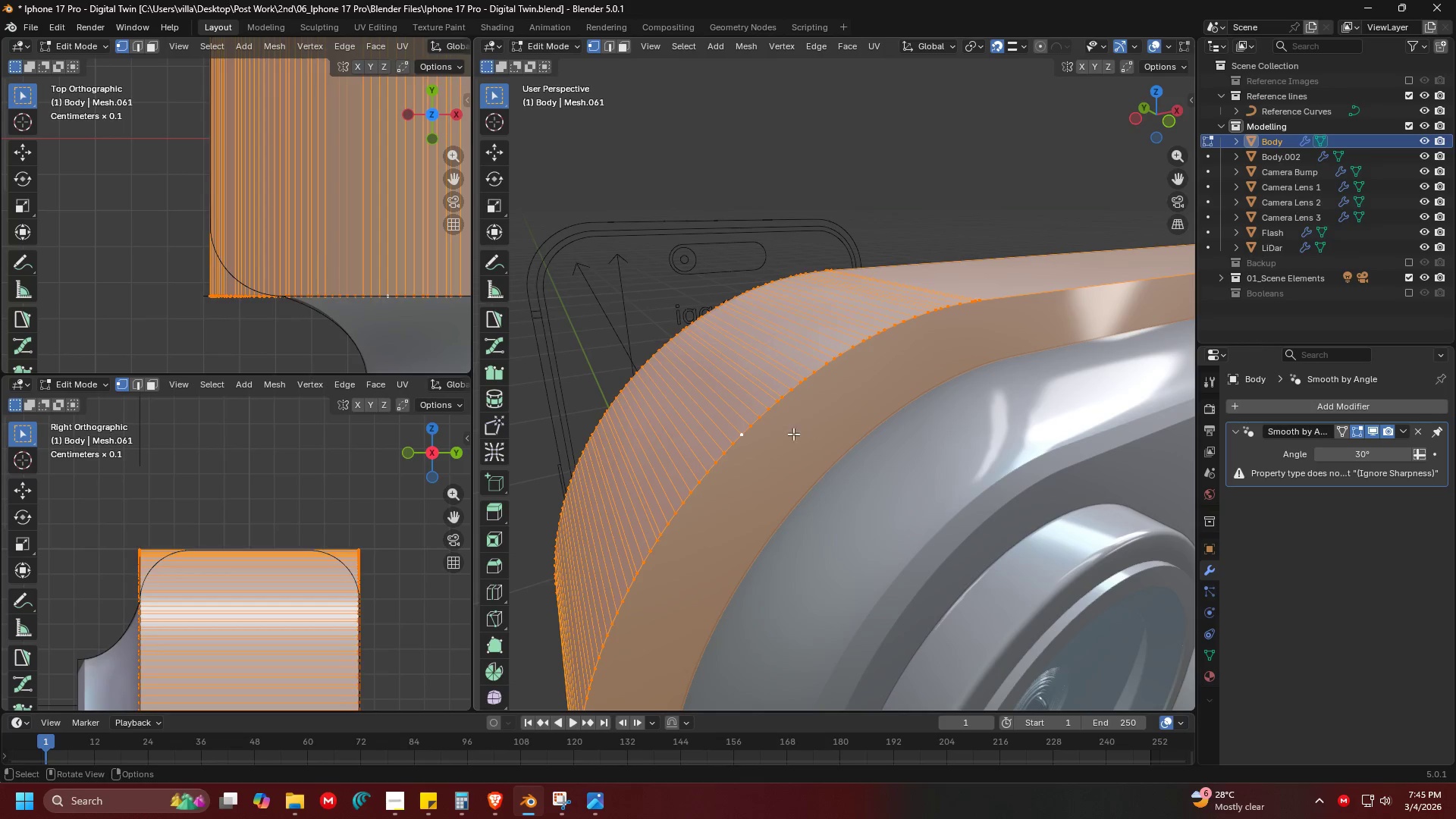 
hold_key(key=AltLeft, duration=1.3)
 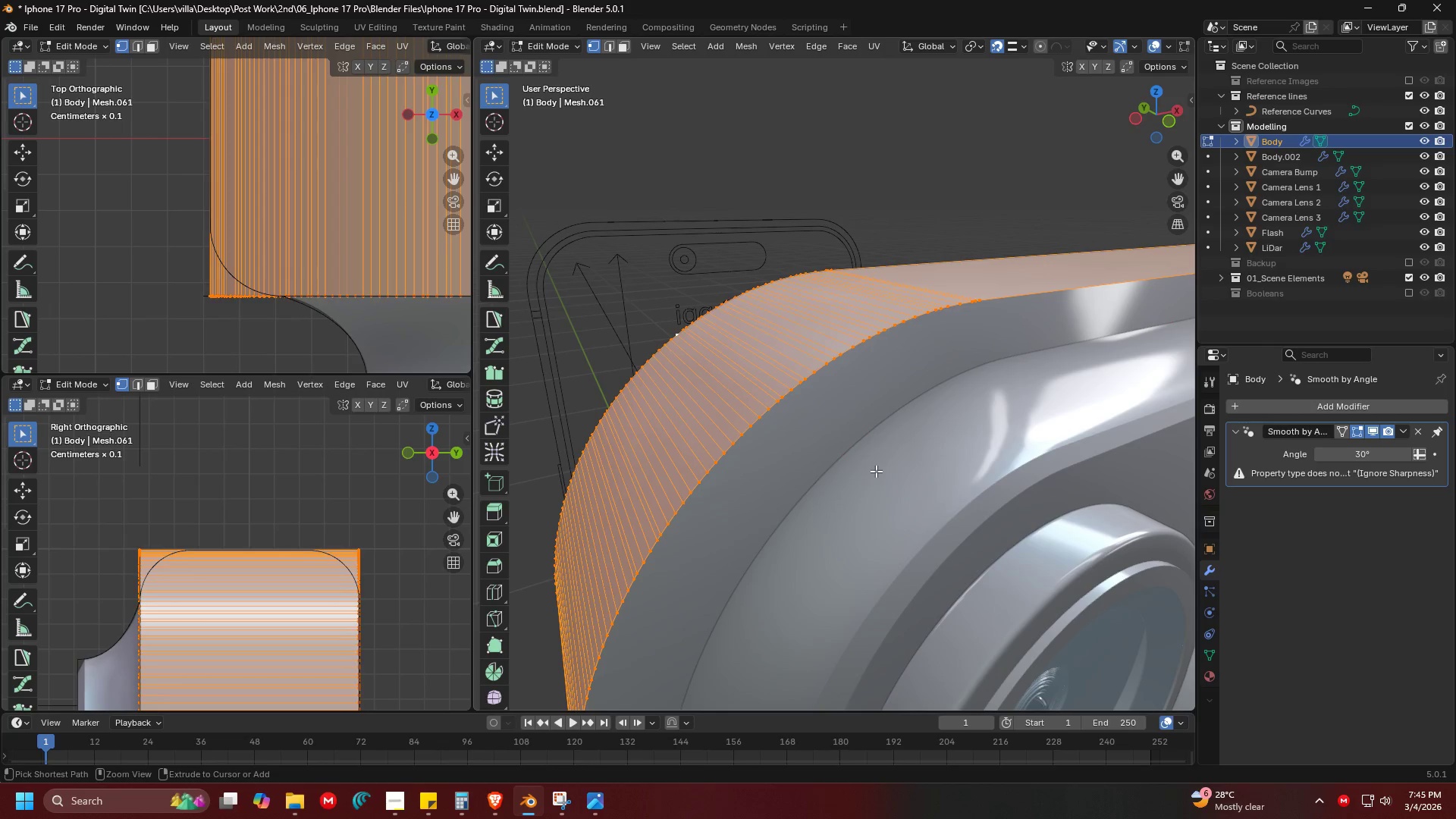 
scroll: coordinate [811, 428], scroll_direction: up, amount: 1.0
 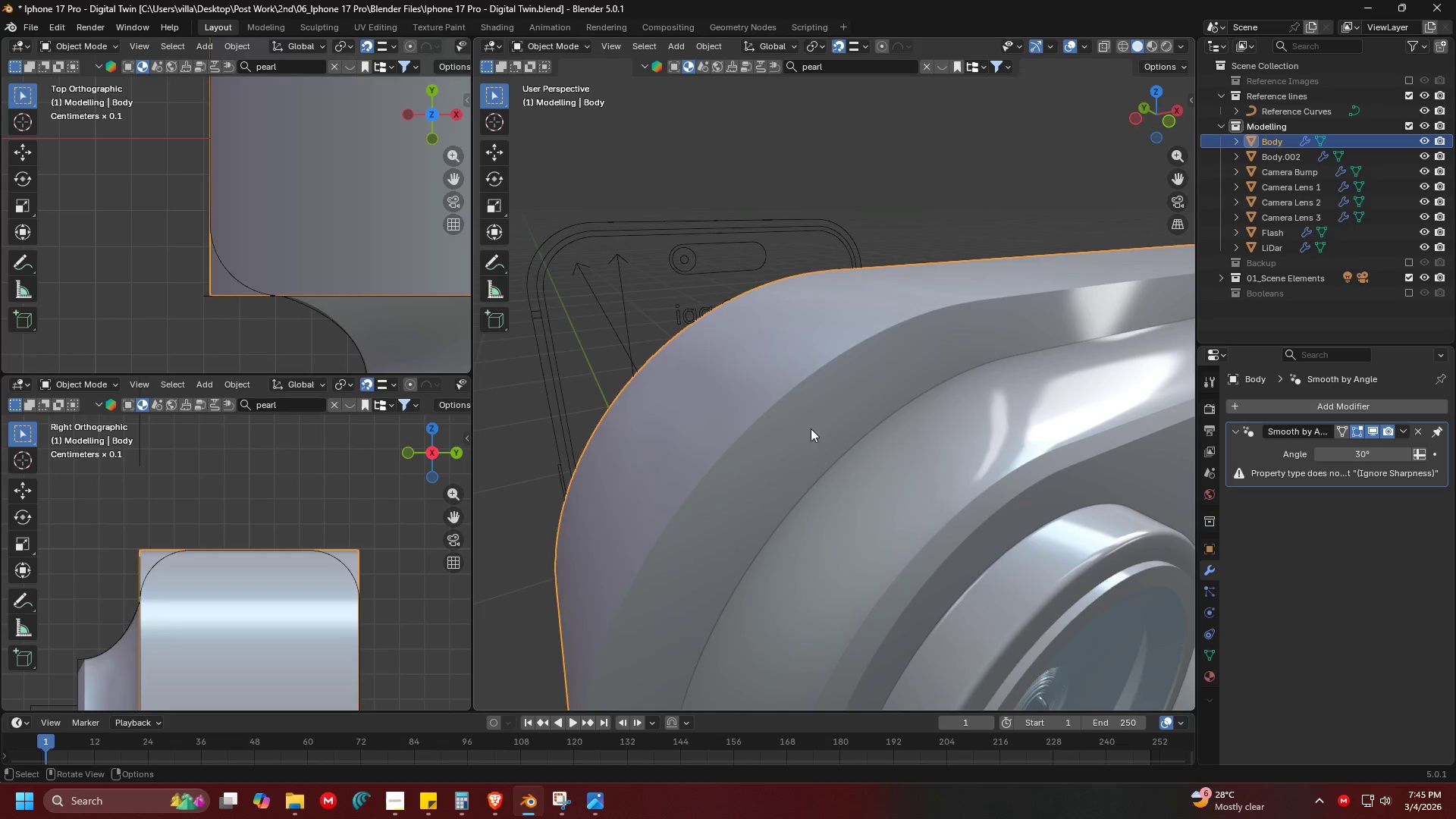 
left_click([755, 422])
 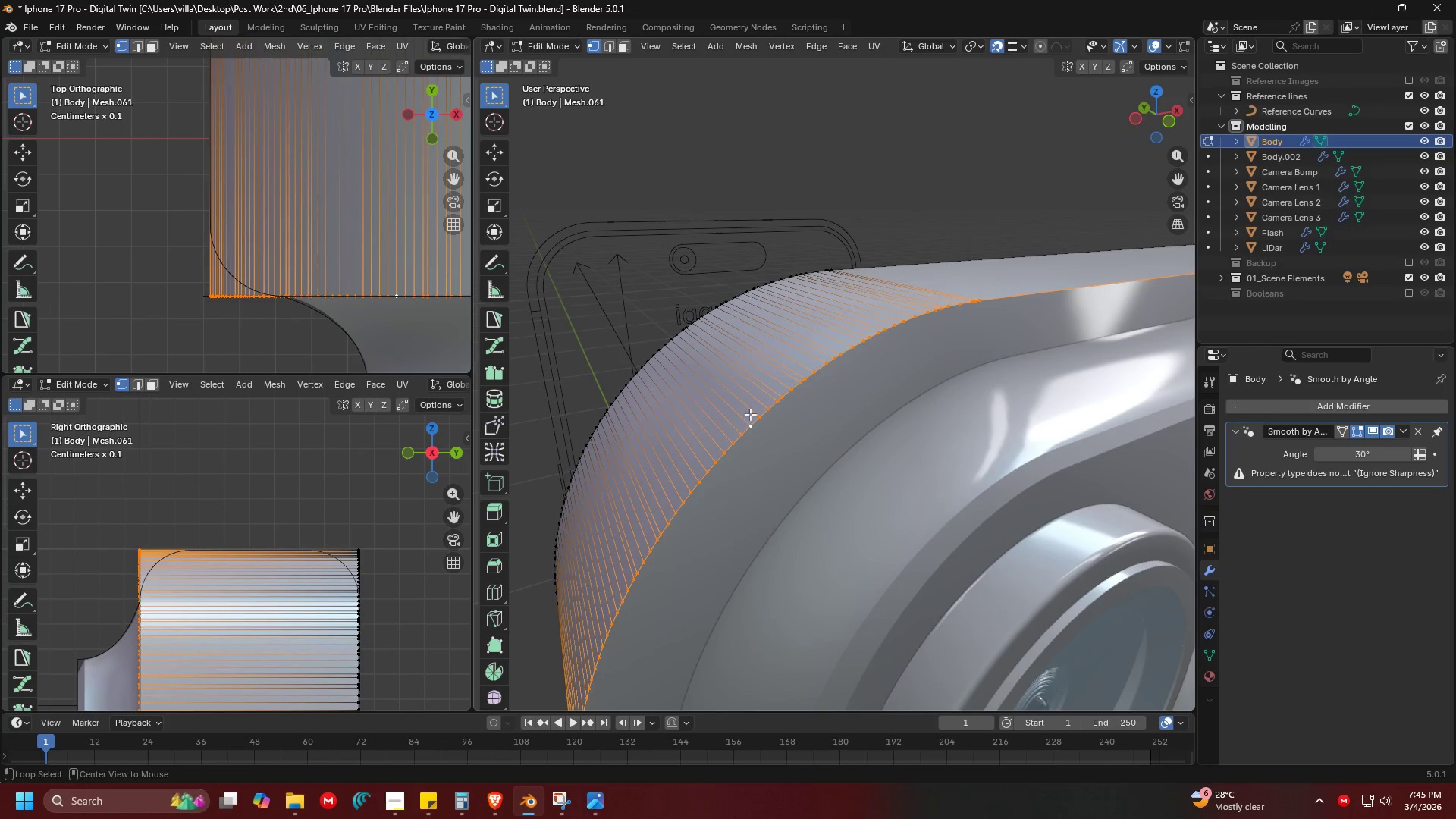 
hold_key(key=ShiftLeft, duration=0.64)
left_click([676, 333])
 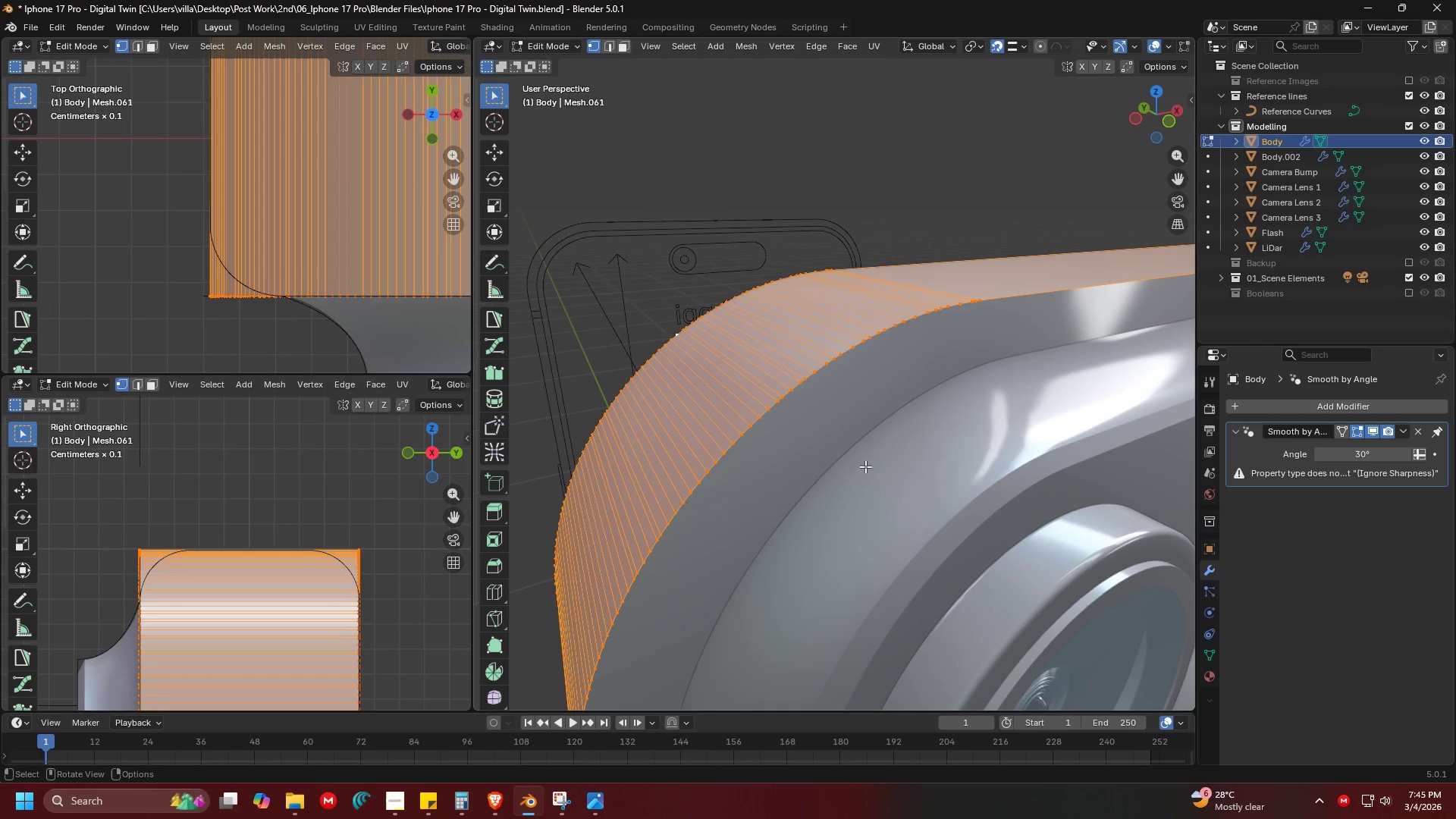 
key(Control+B)
 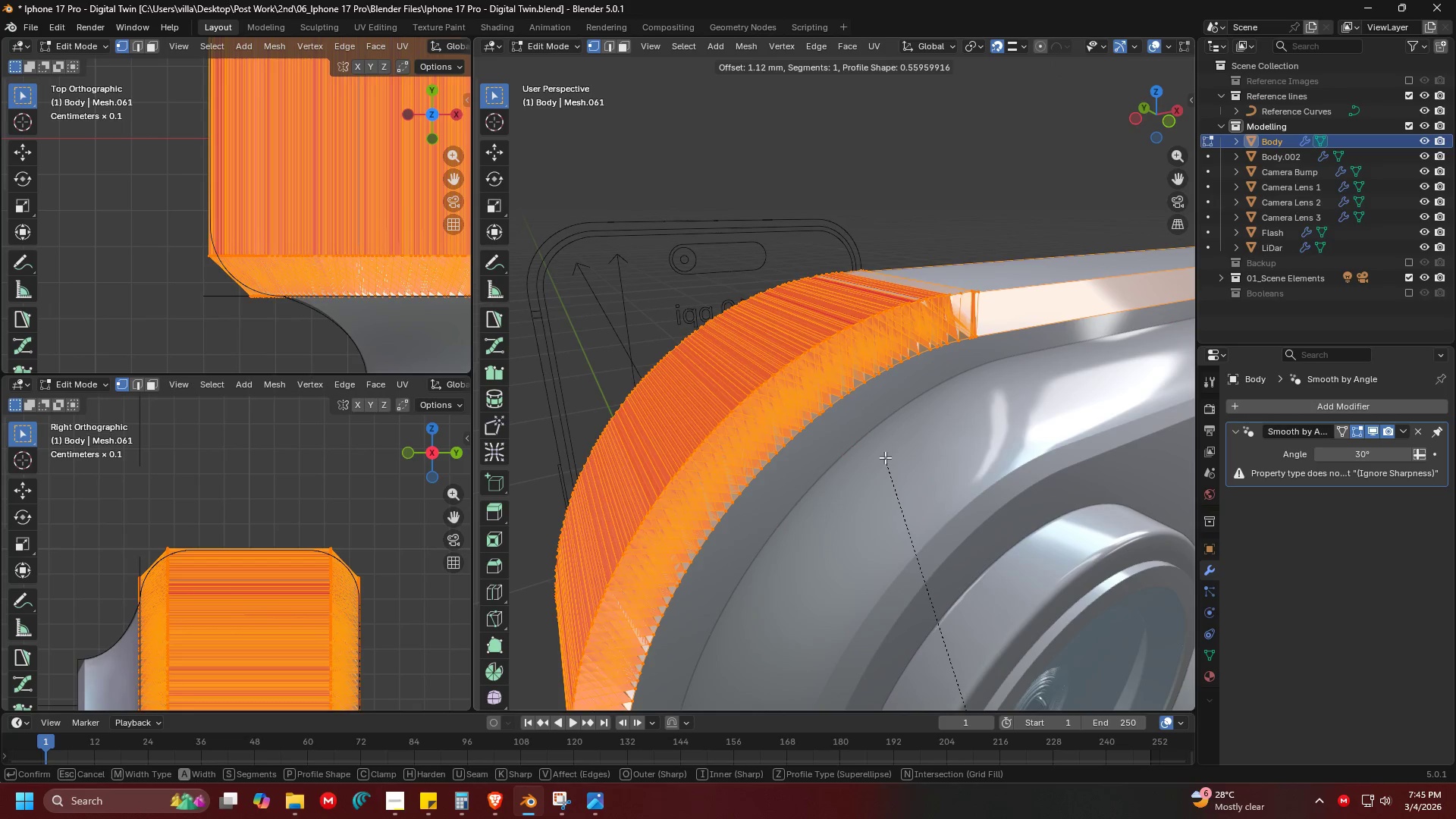 
key(Escape)
 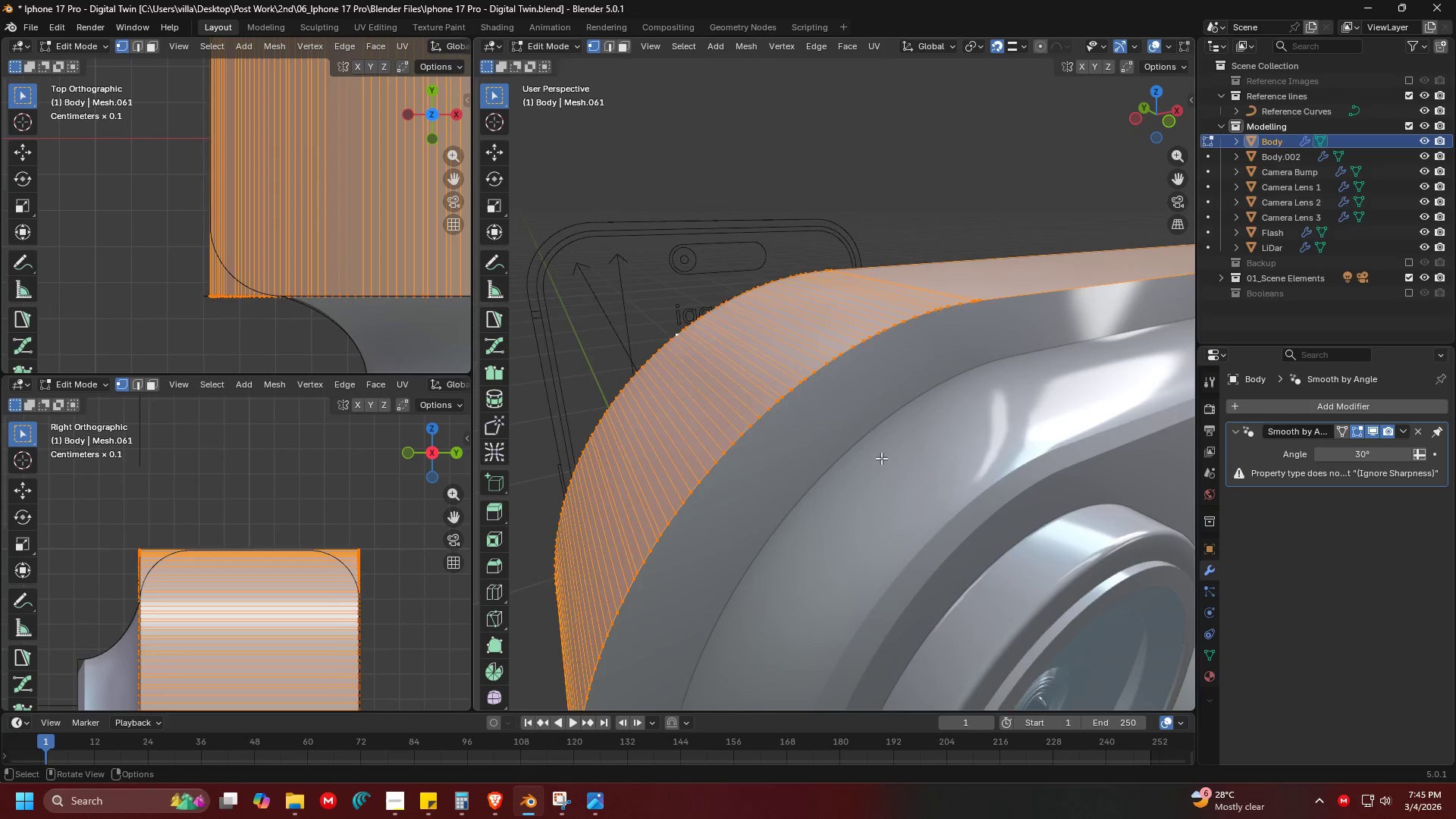 
key(Shift+ShiftLeft)
 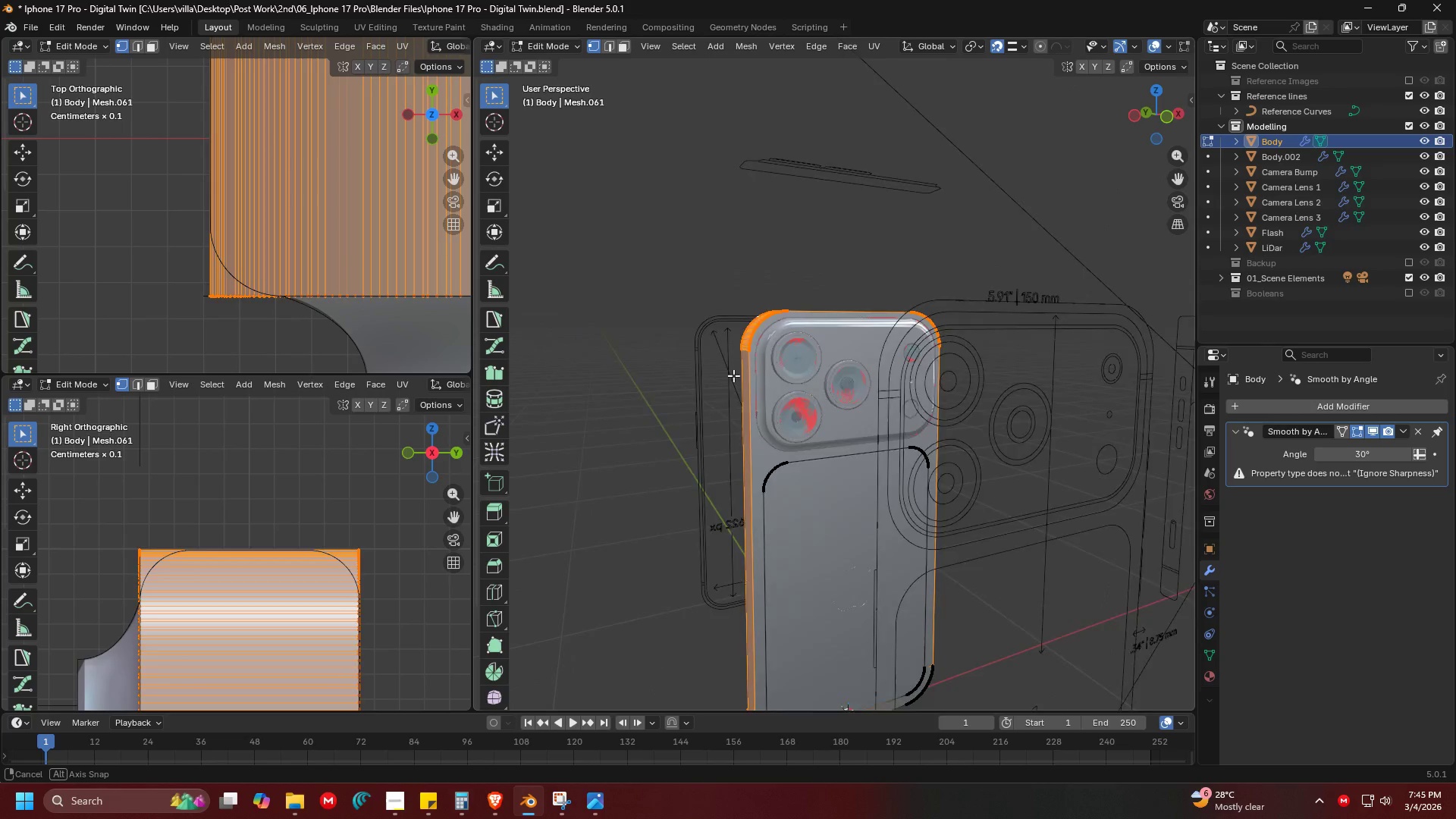 
scroll: coordinate [750, 408], scroll_direction: down, amount: 7.0
 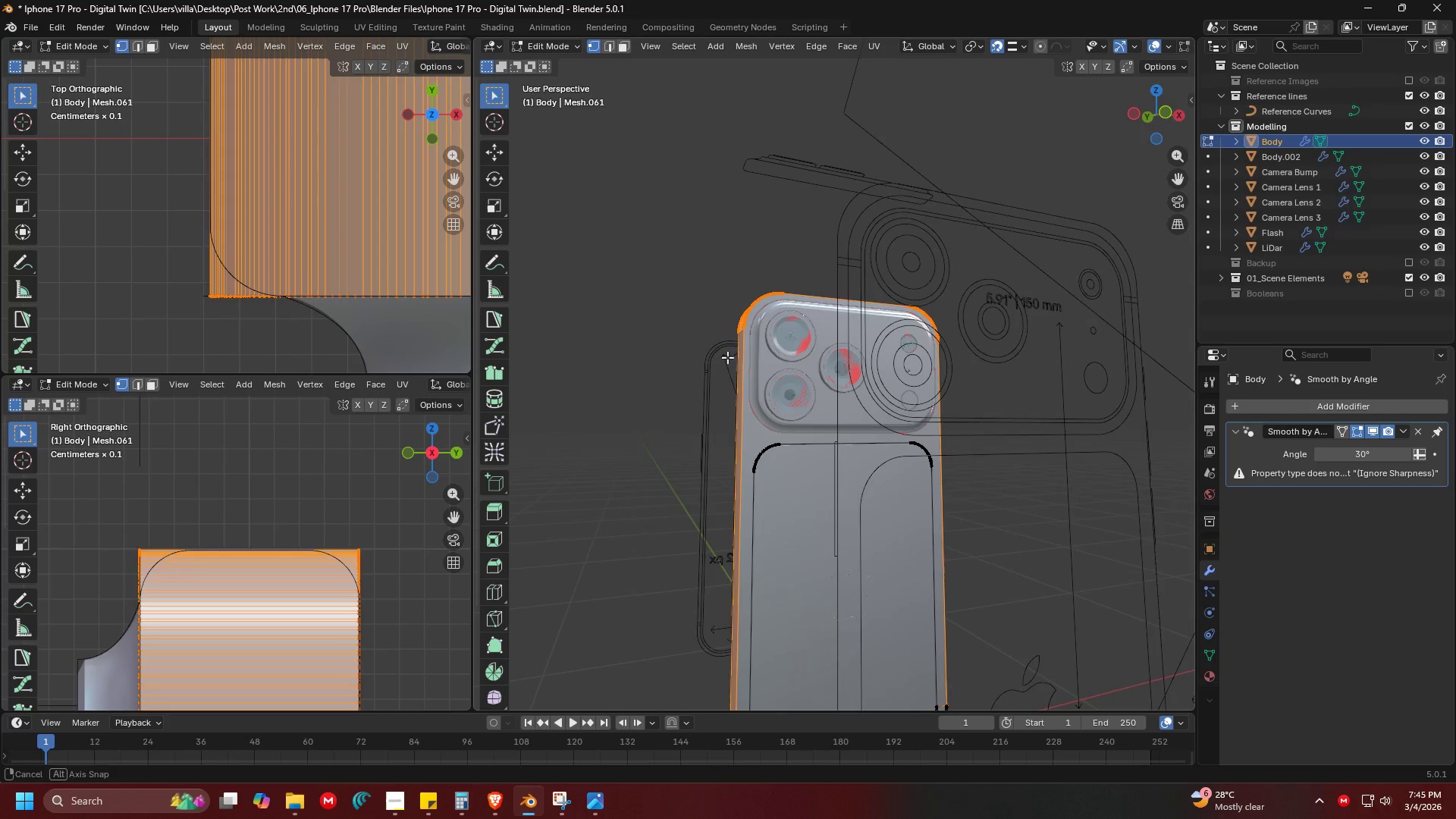 
key(Shift+ShiftLeft)
 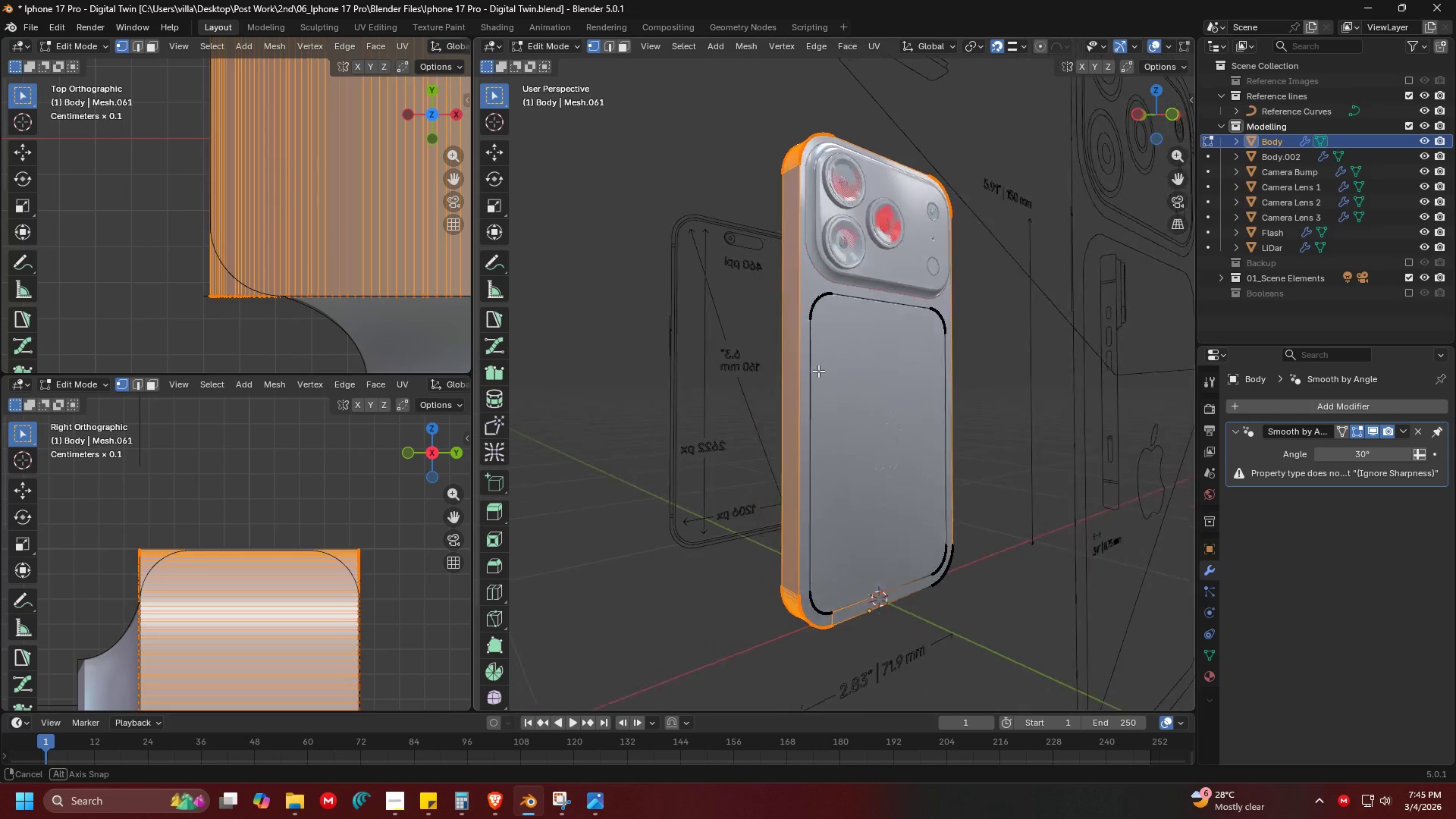 
scroll: coordinate [857, 384], scroll_direction: up, amount: 1.0
 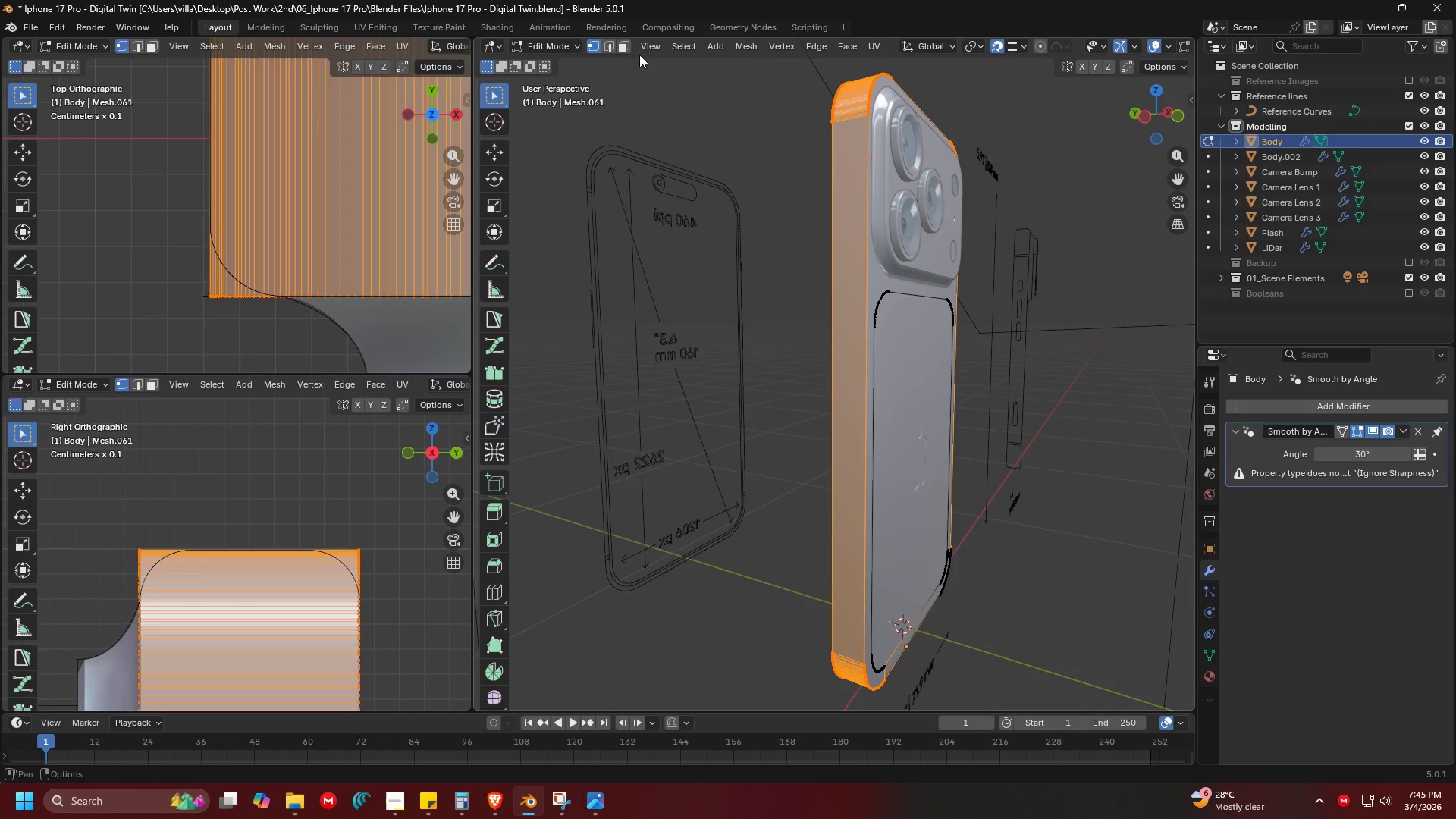 
left_click([621, 45])
 